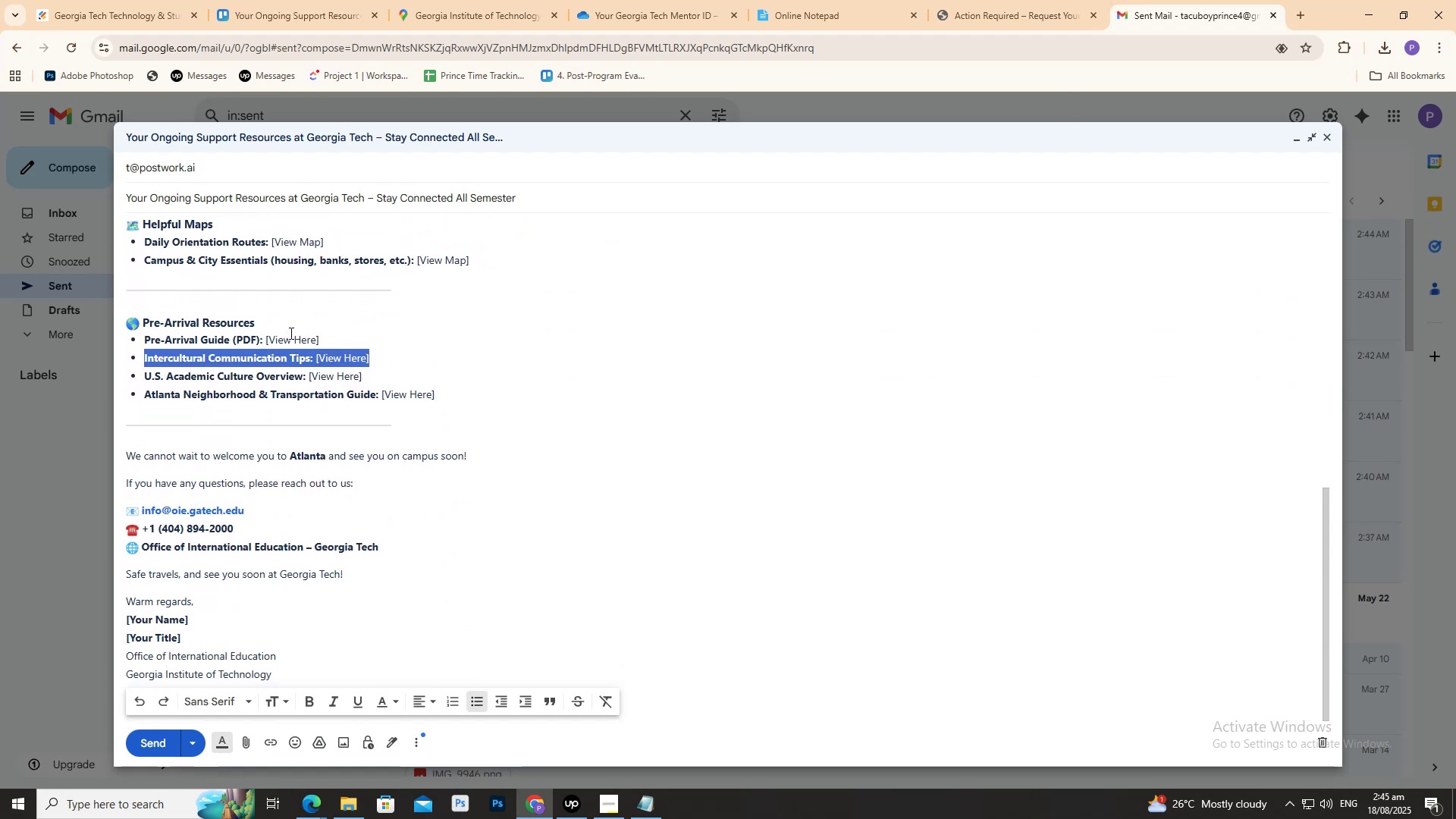 
left_click([290, 333])
 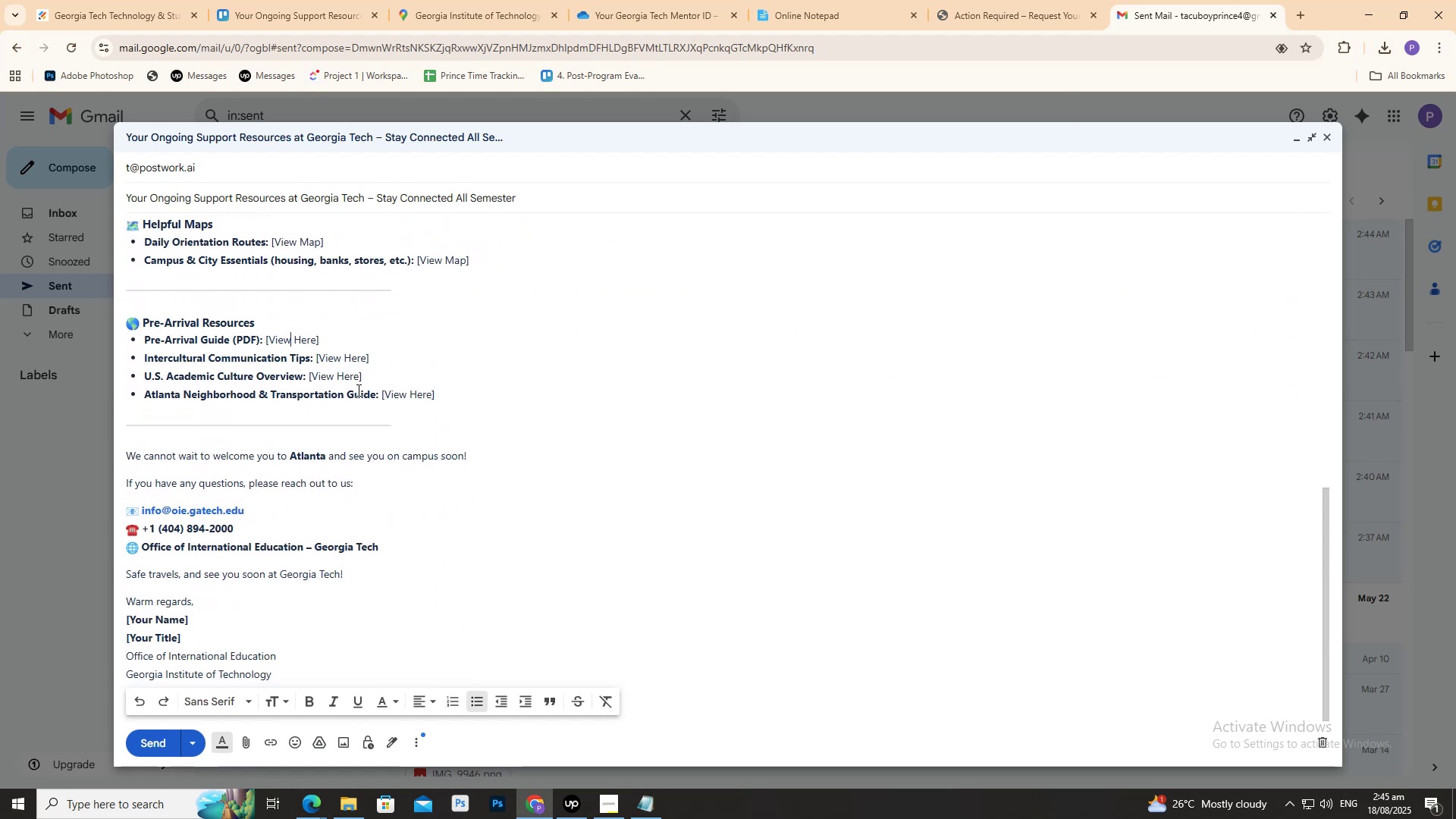 
scroll: coordinate [369, 450], scroll_direction: up, amount: 9.0
 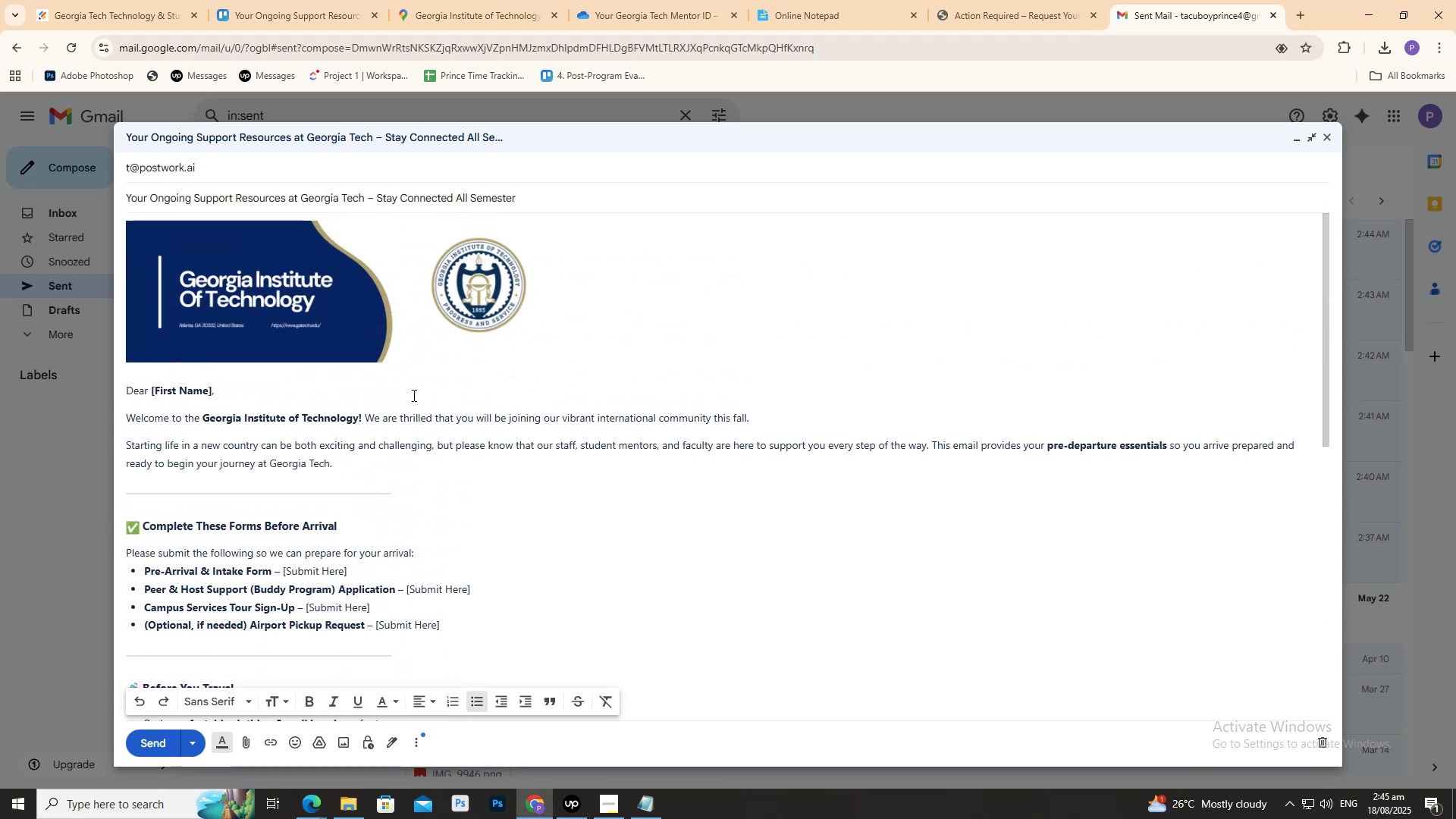 
scroll: coordinate [444, 406], scroll_direction: down, amount: 6.0
 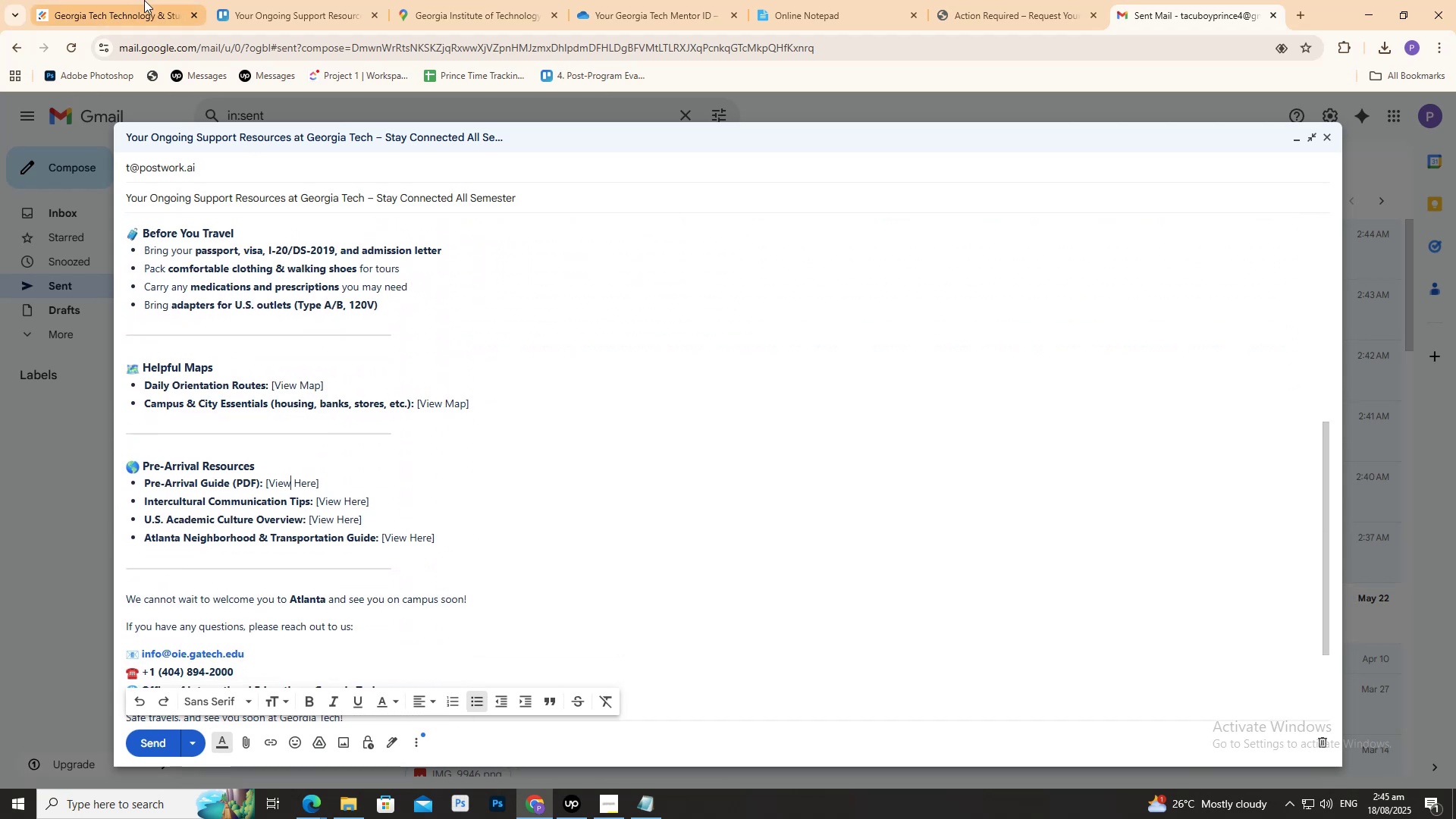 
left_click([140, 0])
 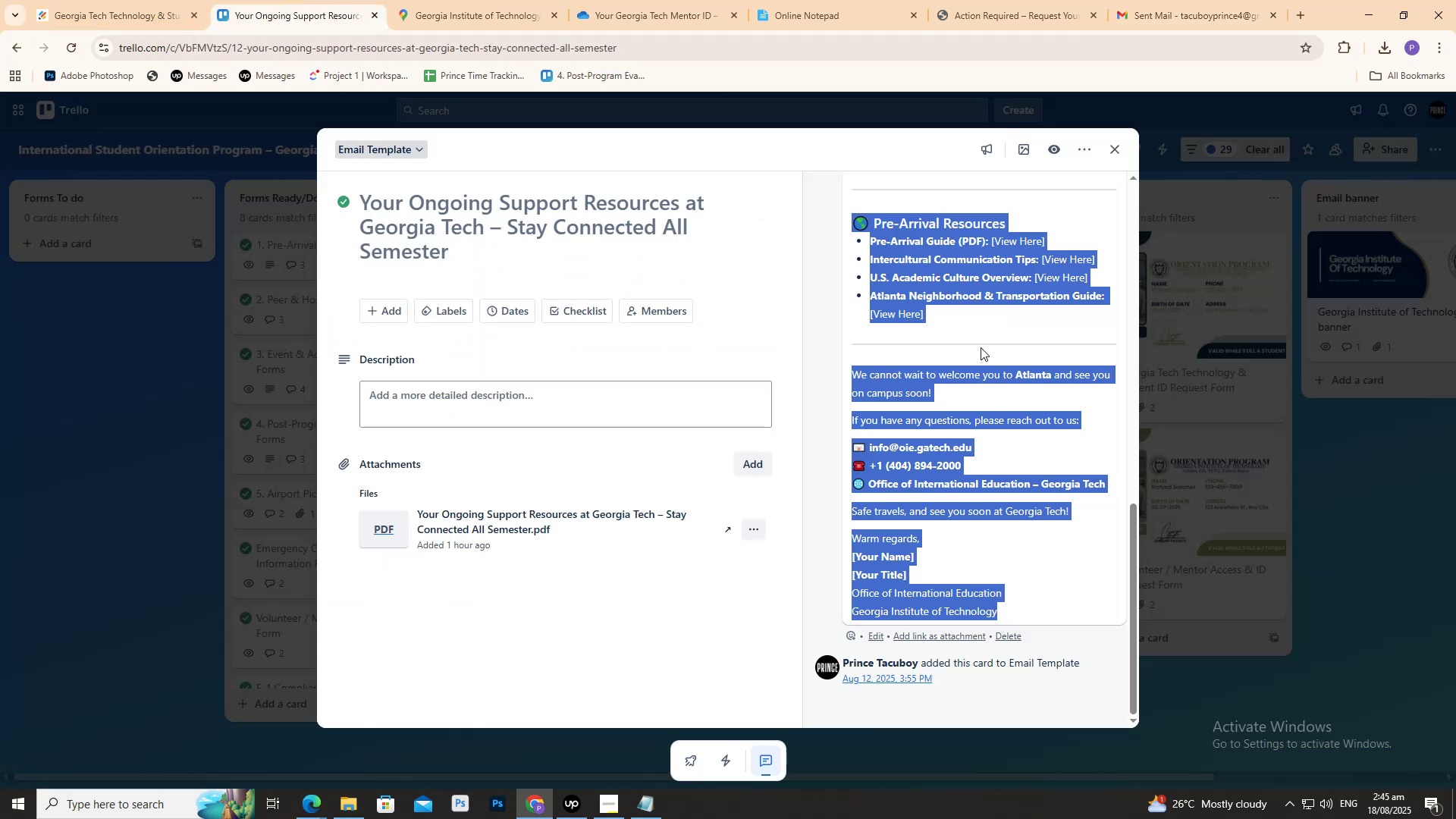 
left_click([1056, 486])
 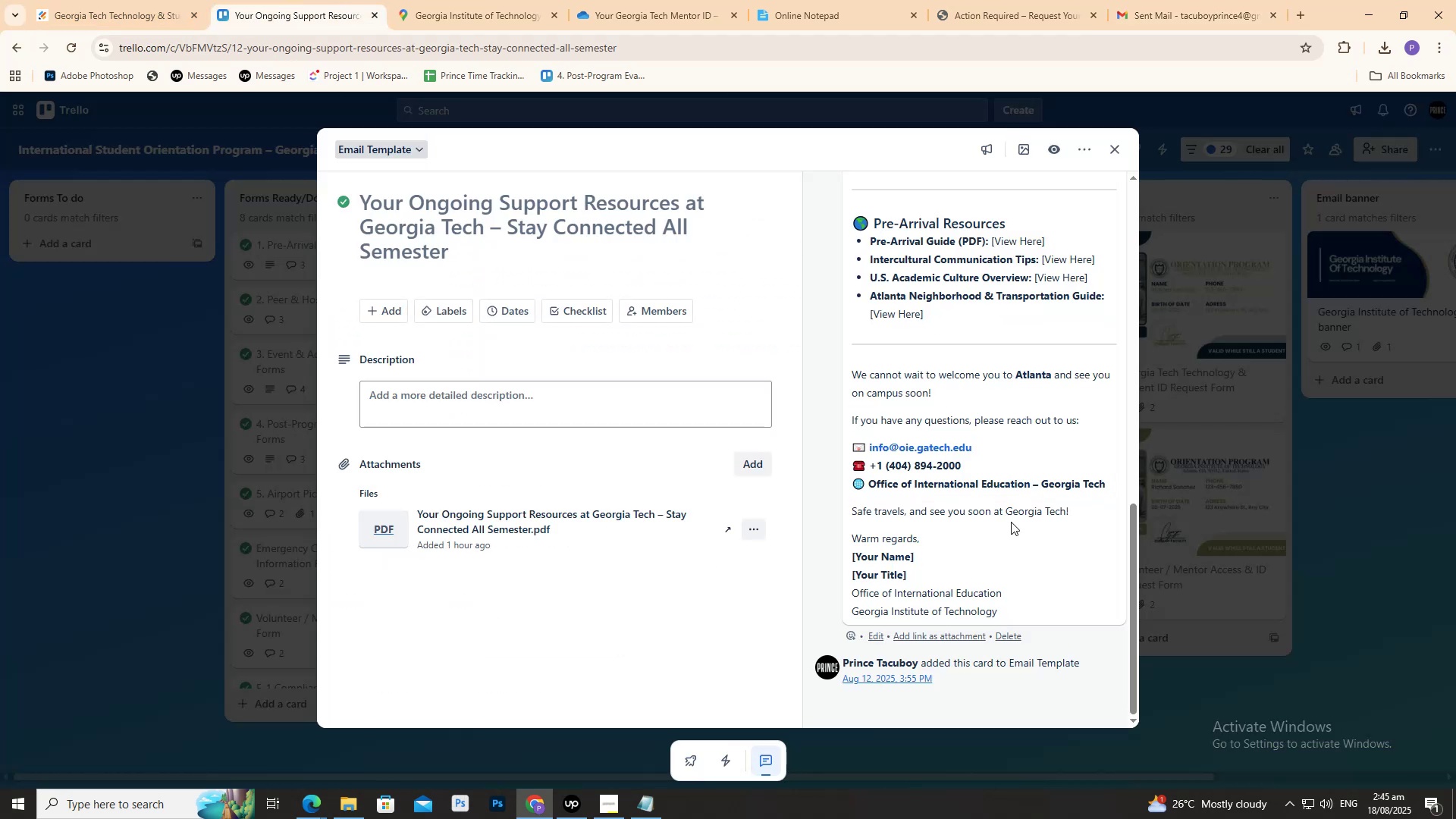 
scroll: coordinate [1011, 522], scroll_direction: none, amount: 0.0
 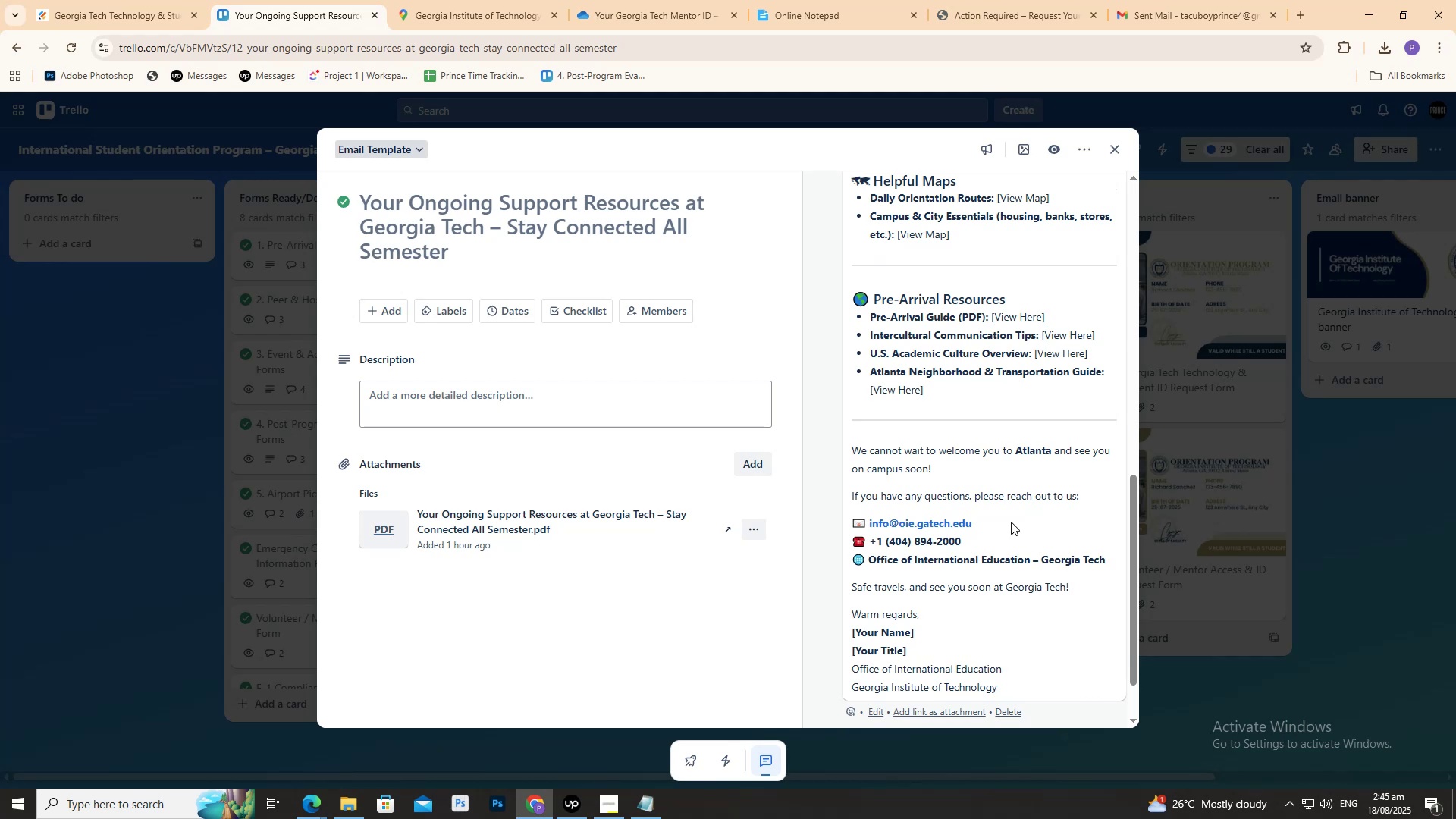 
wait(6.17)
 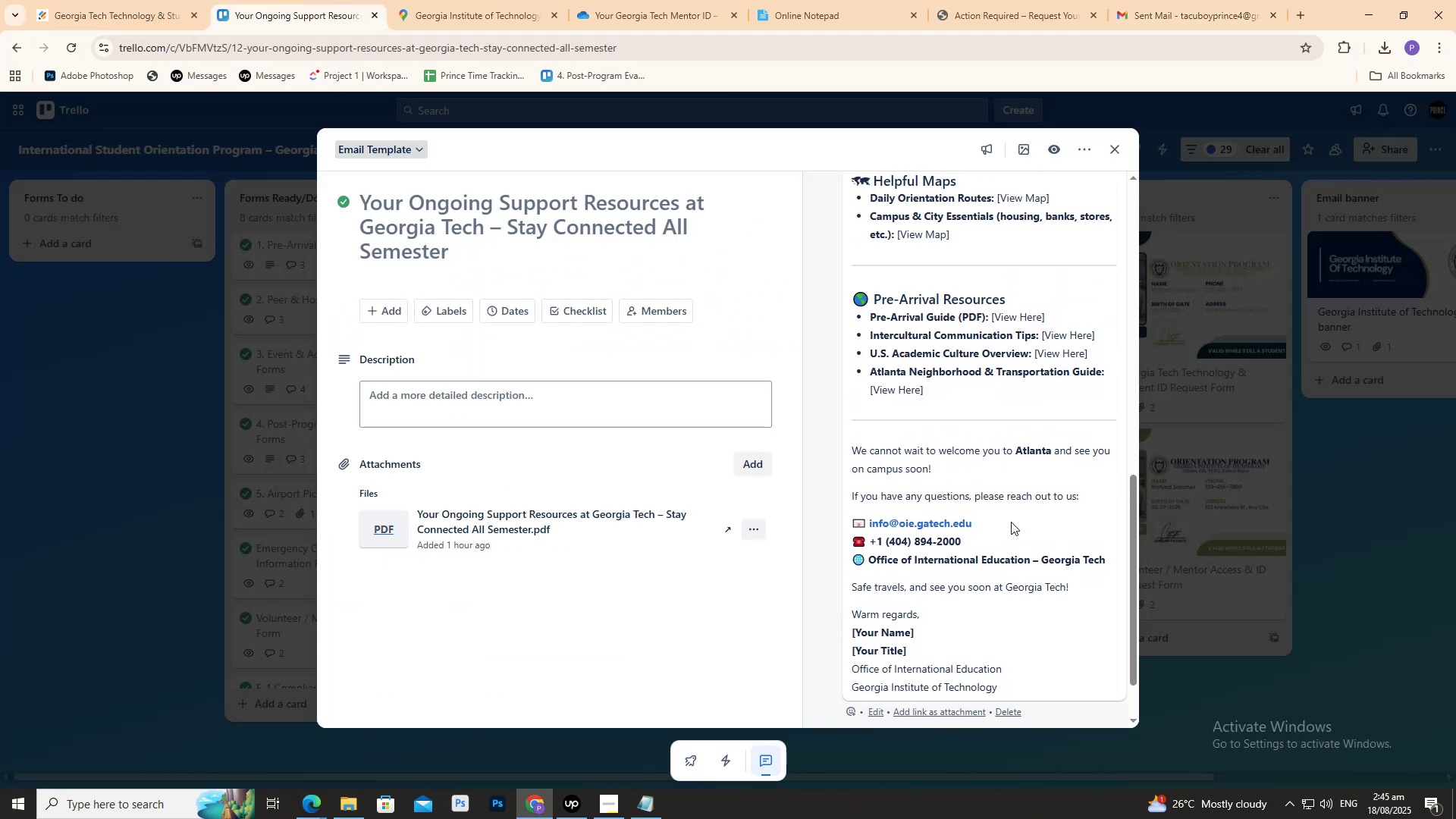 
scroll: coordinate [1011, 521], scroll_direction: up, amount: 5.0
 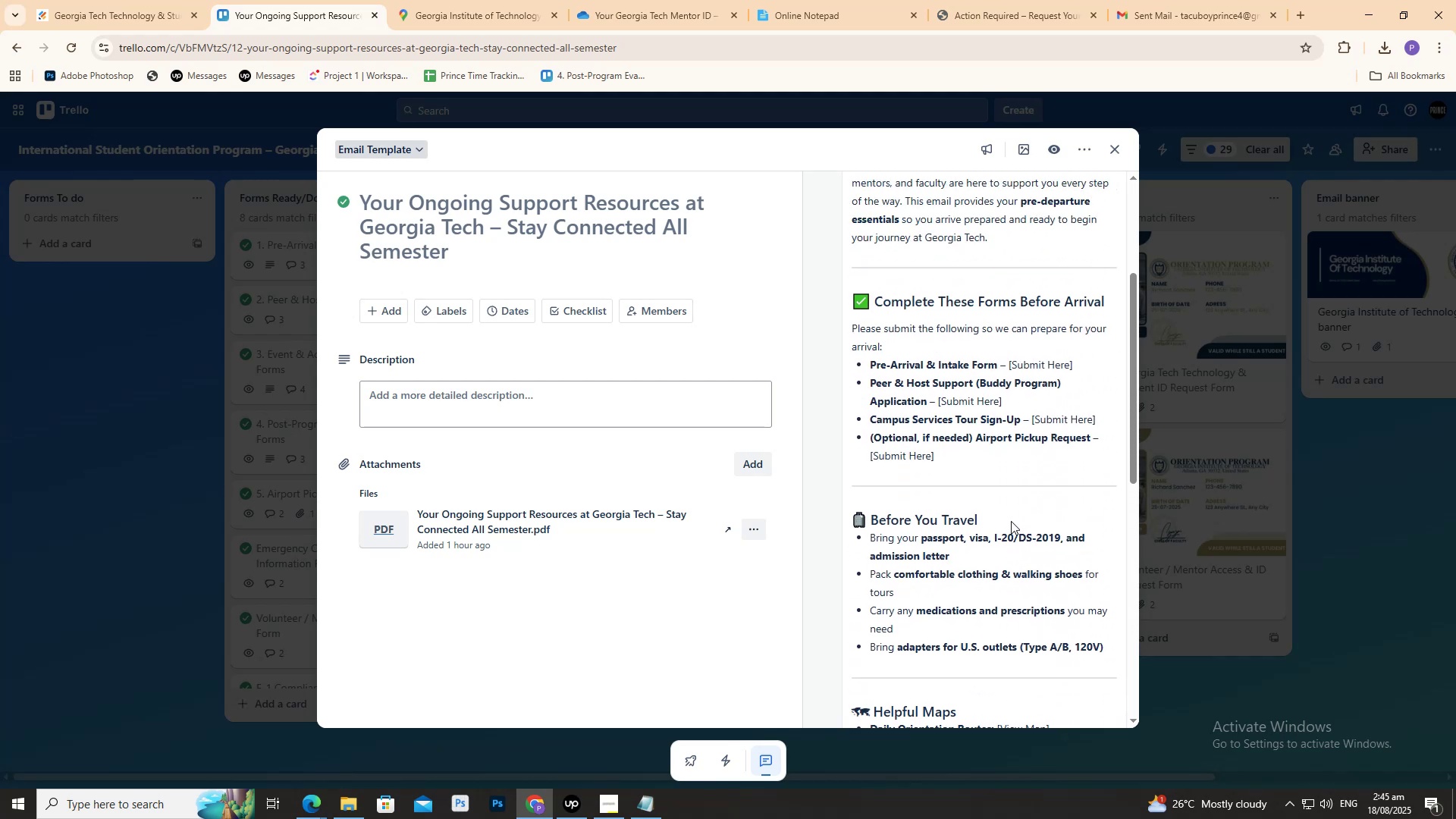 
left_click([383, 529])
 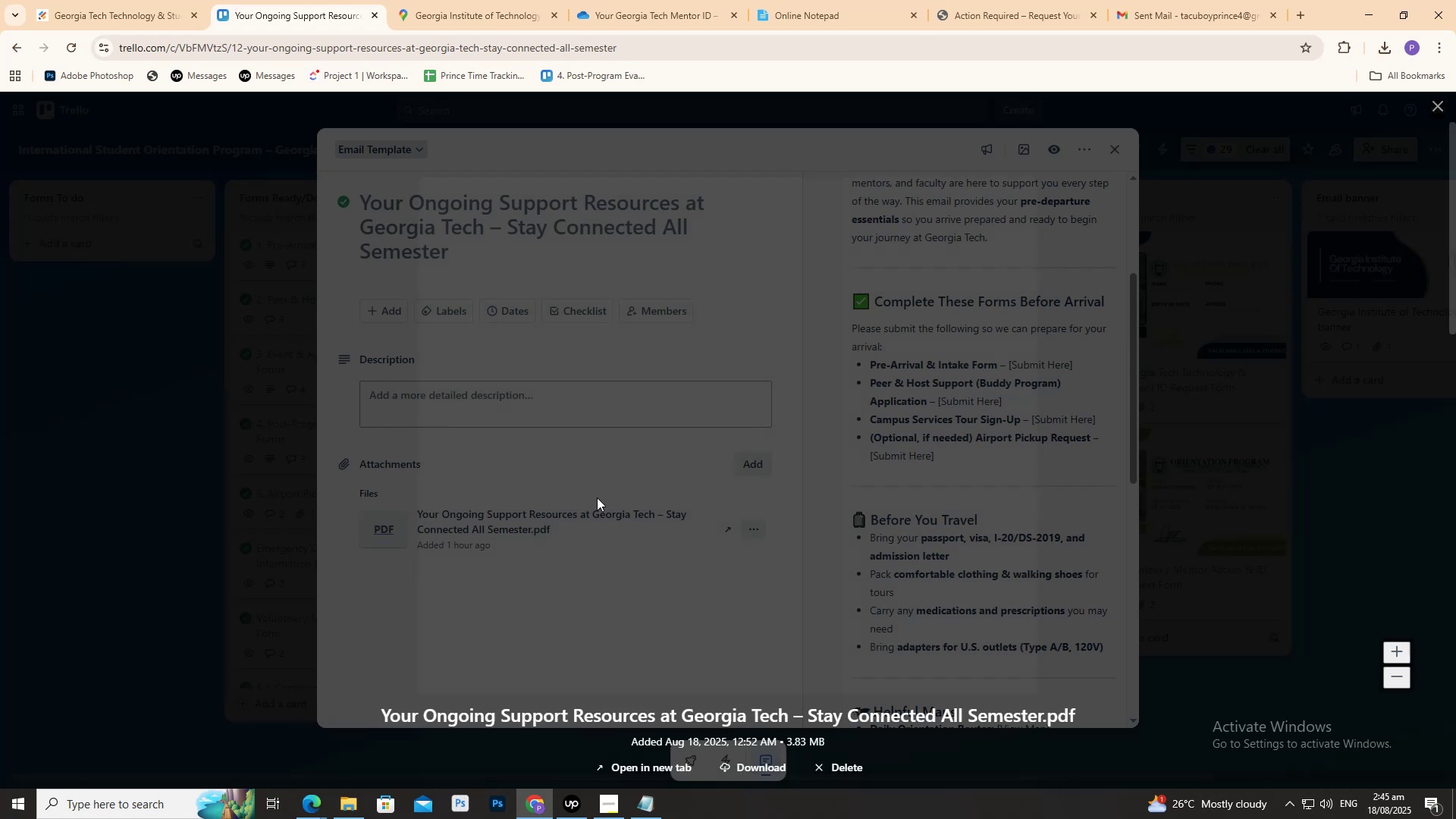 
scroll: coordinate [704, 498], scroll_direction: down, amount: 10.0
 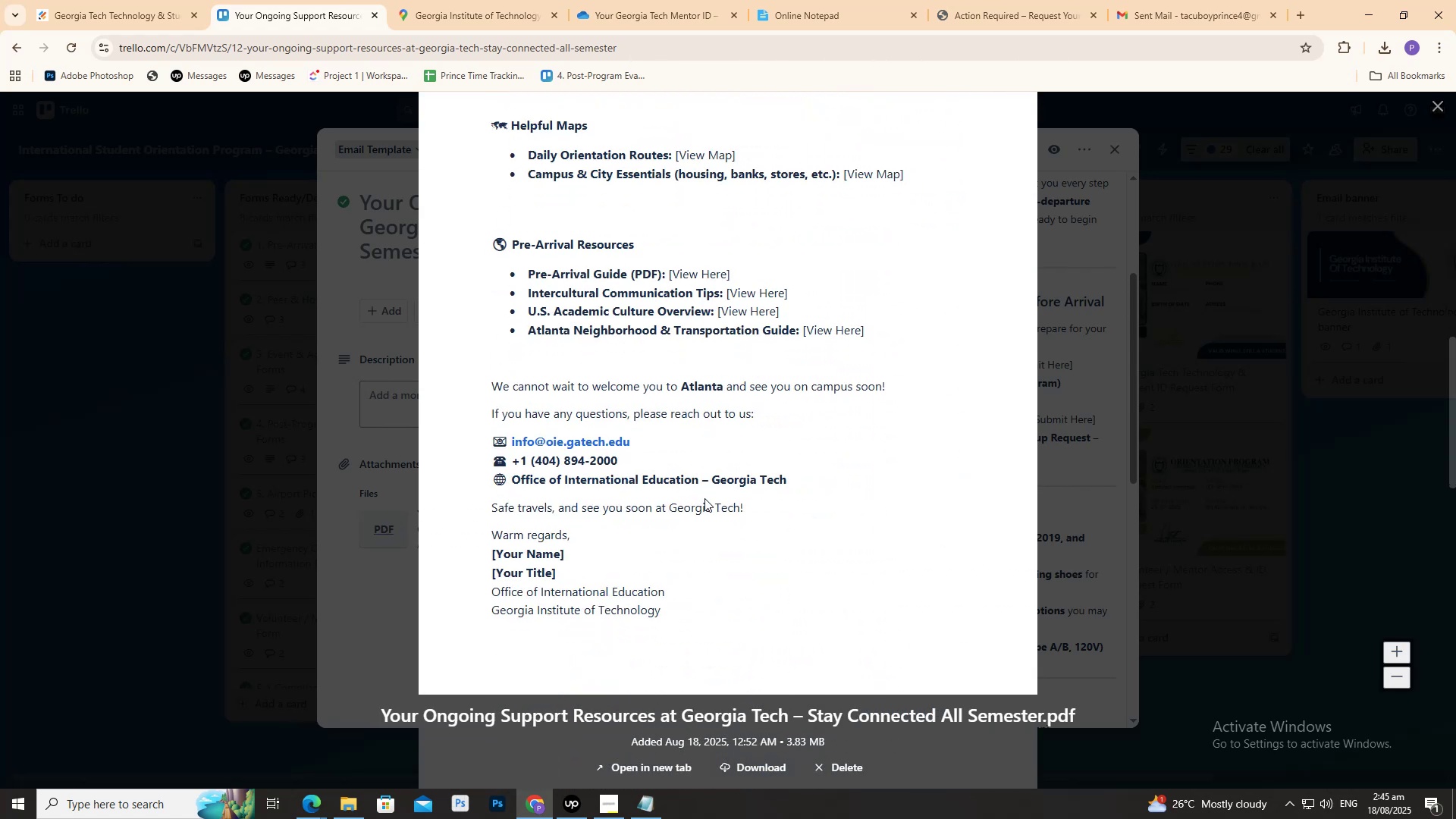 
scroll: coordinate [703, 498], scroll_direction: up, amount: 10.0
 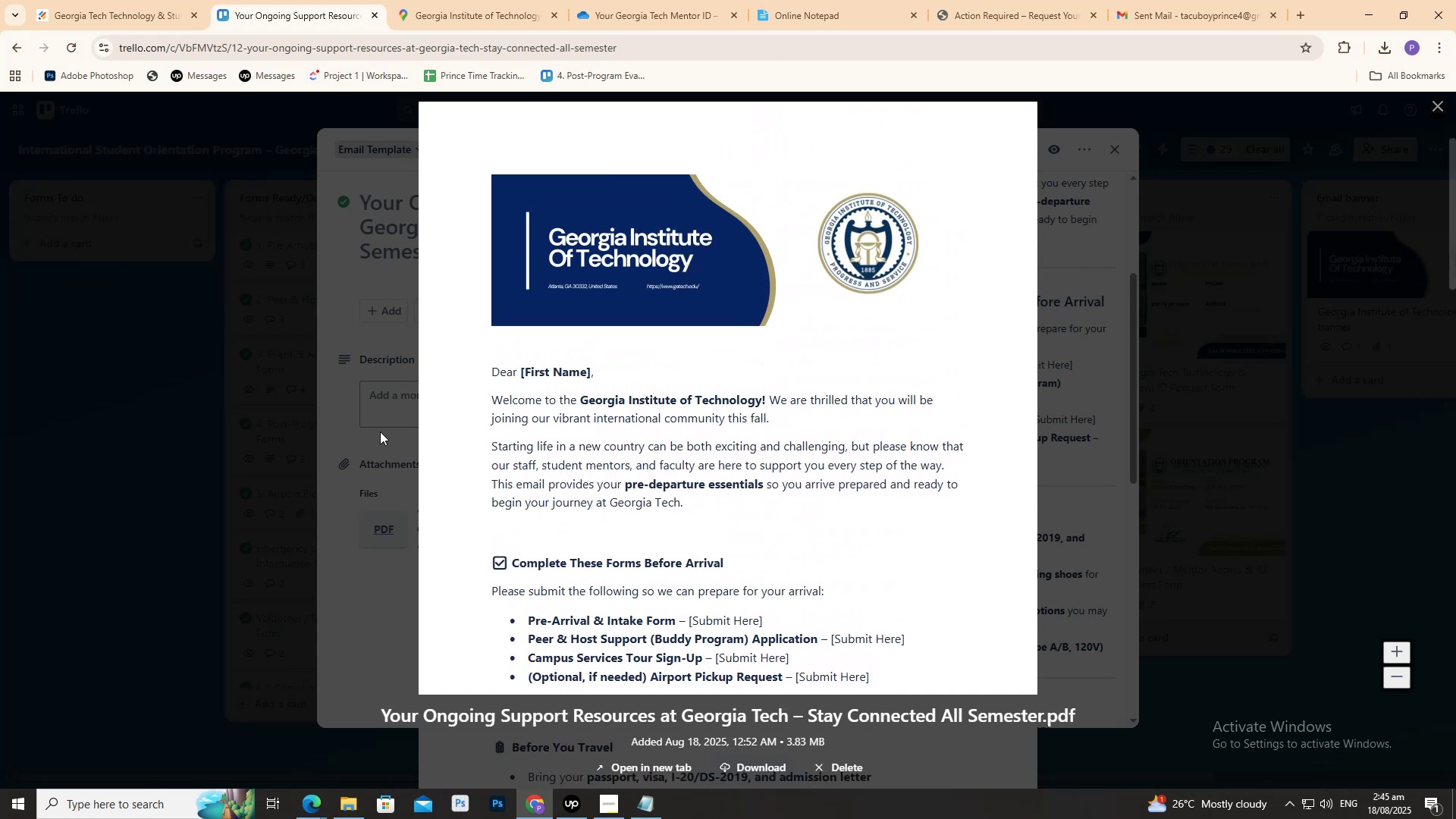 
left_click([375, 425])
 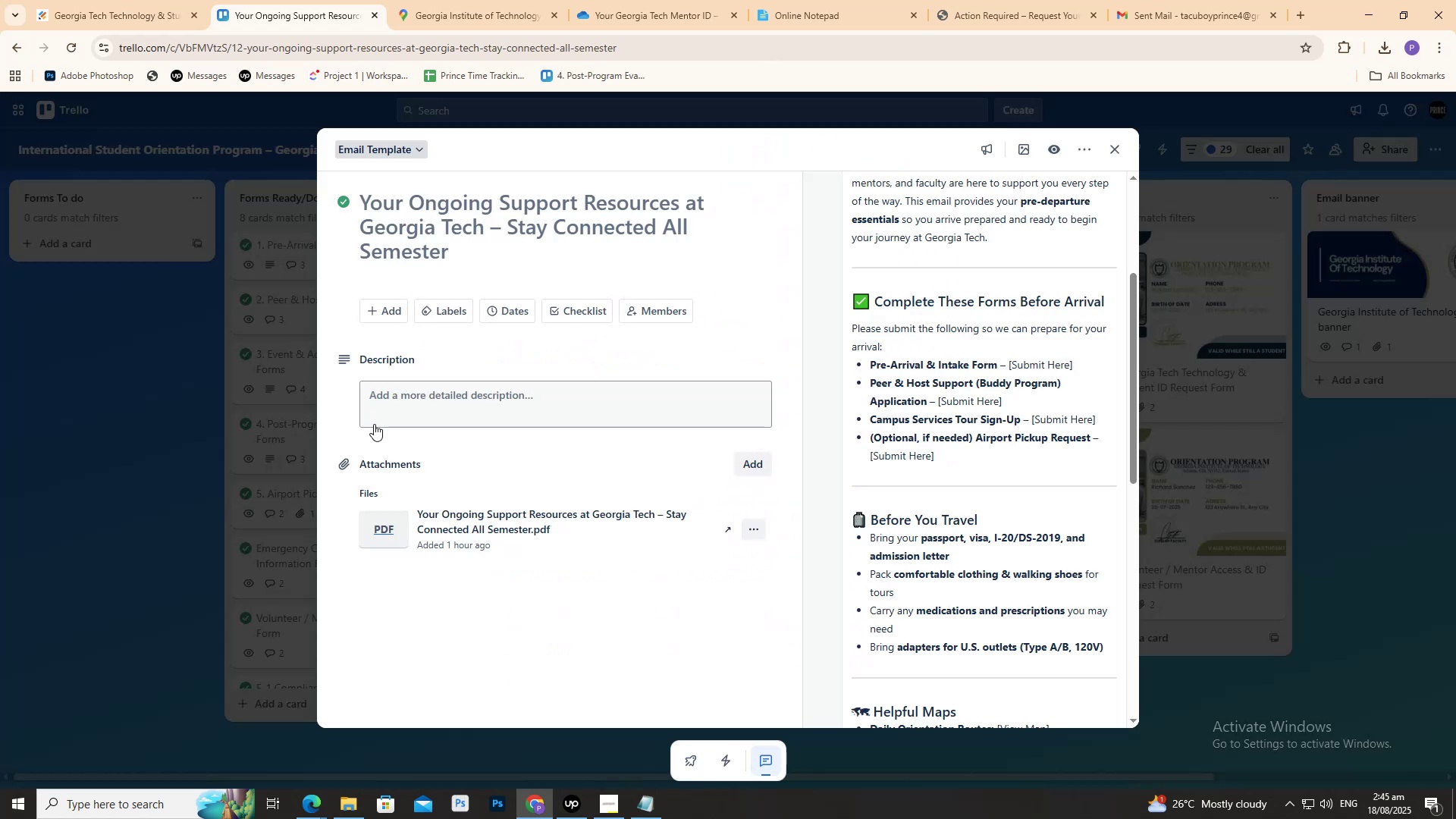 
left_click([1183, 0])
 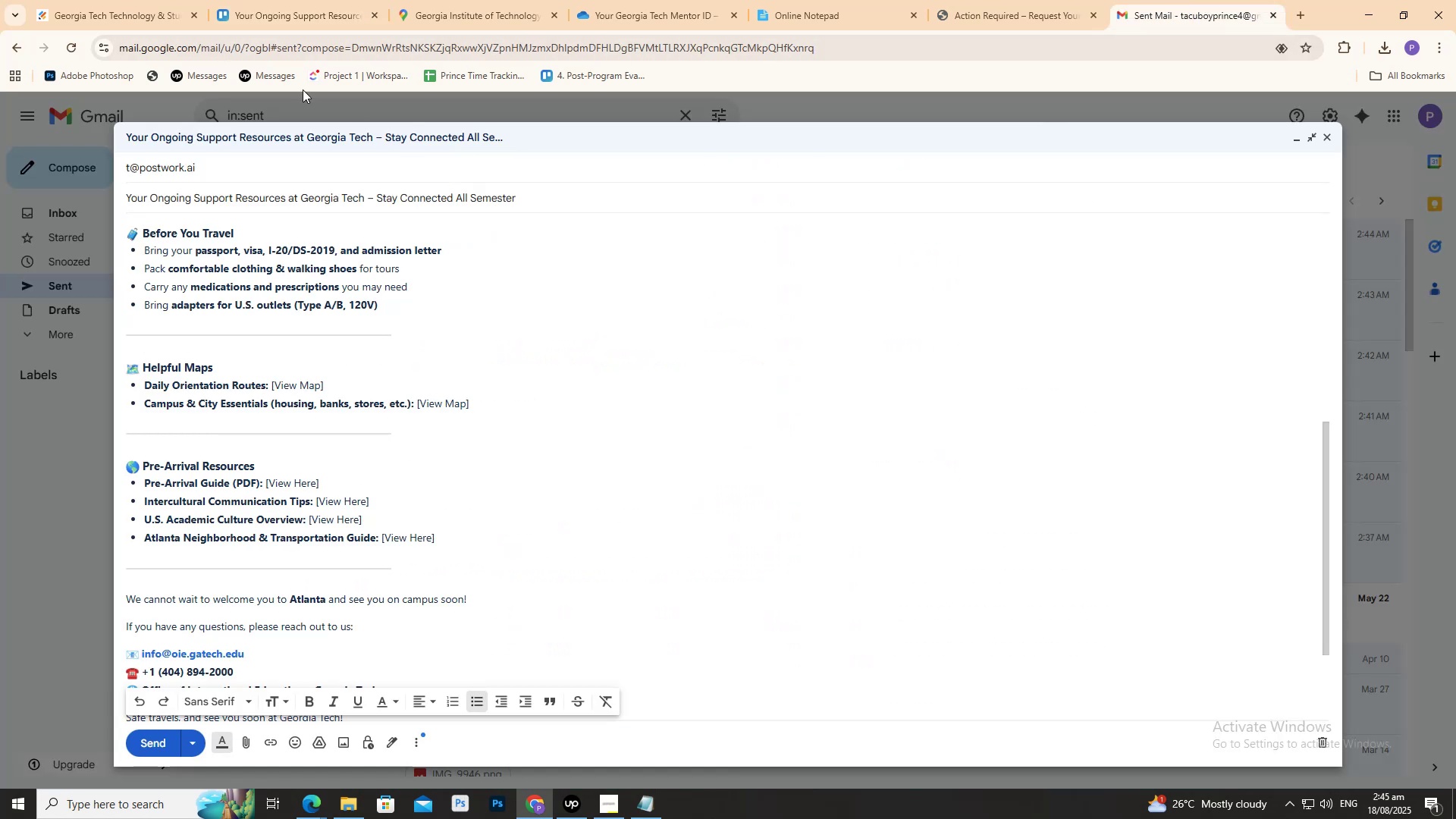 
left_click([267, 0])
 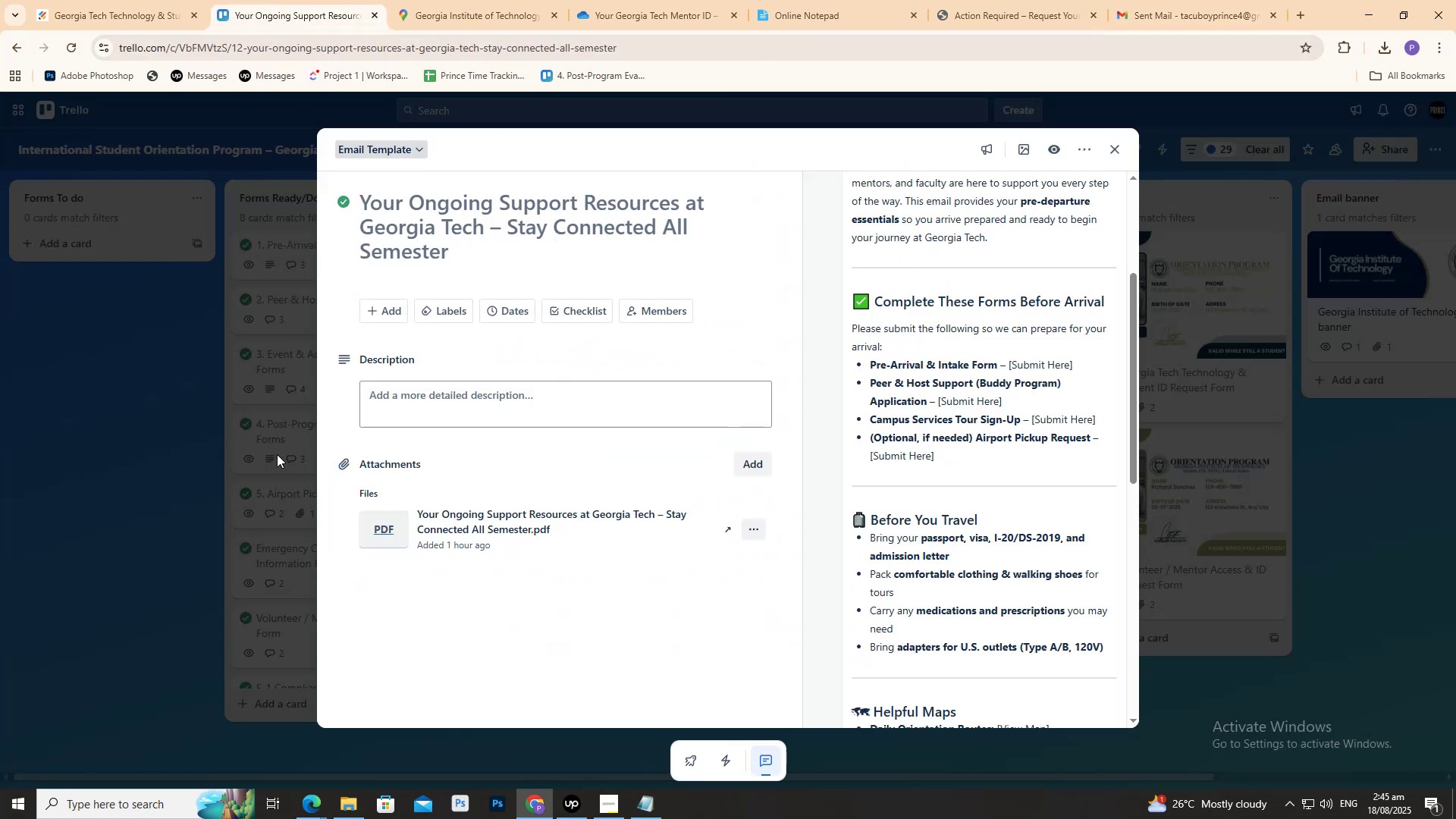 
left_click([236, 444])
 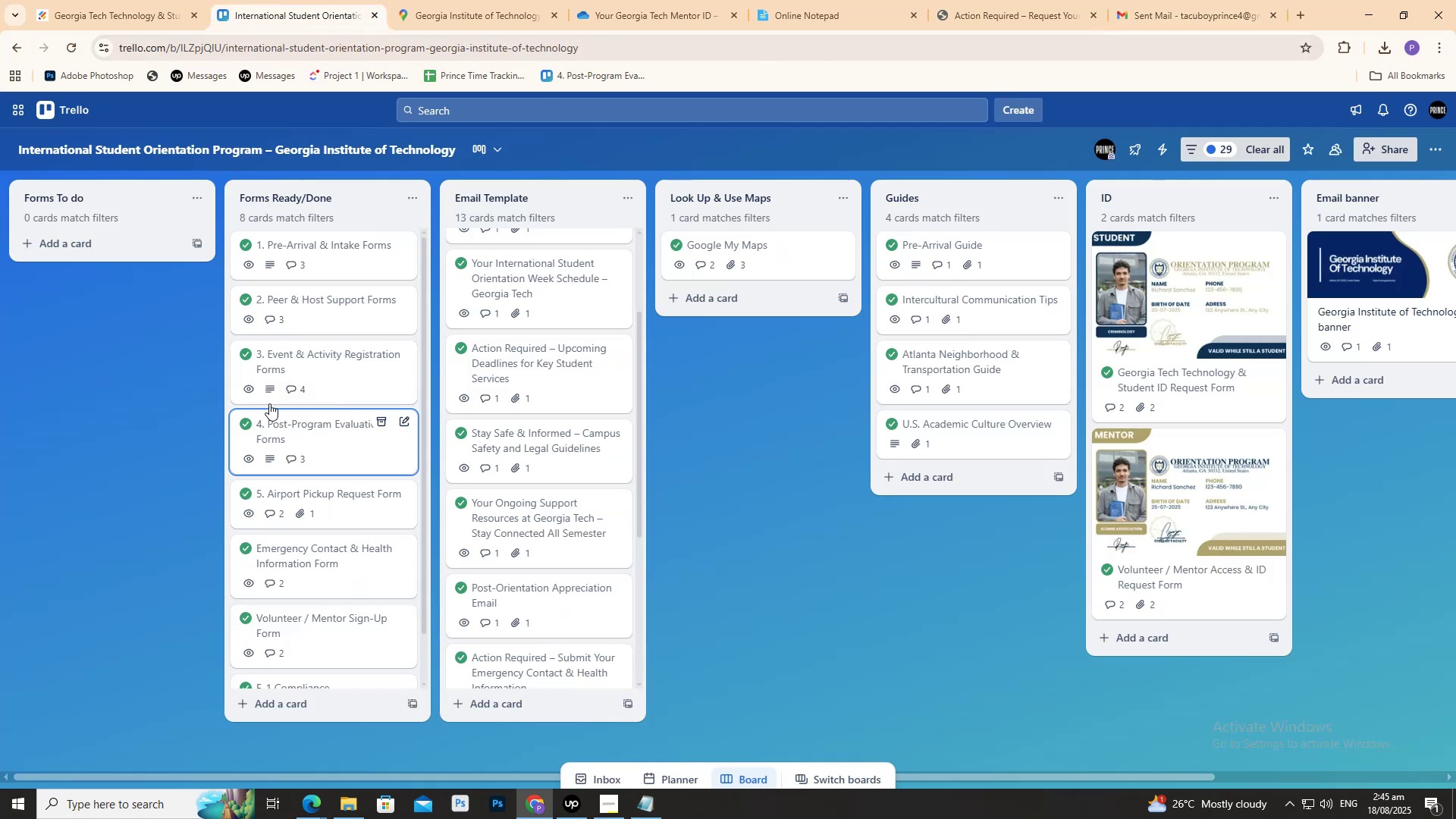 
scroll: coordinate [300, 358], scroll_direction: up, amount: 6.0
 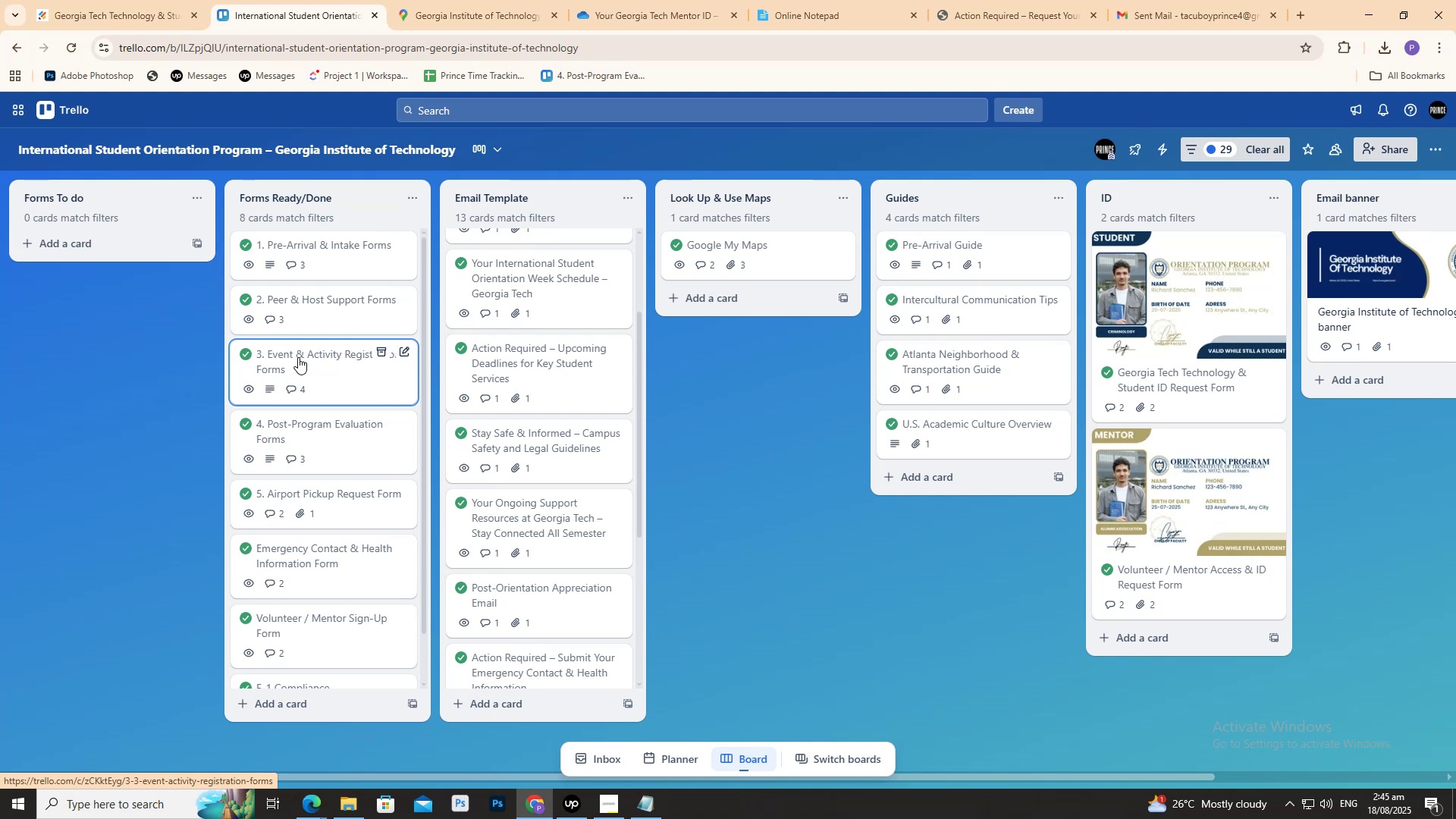 
left_click([1233, 0])
 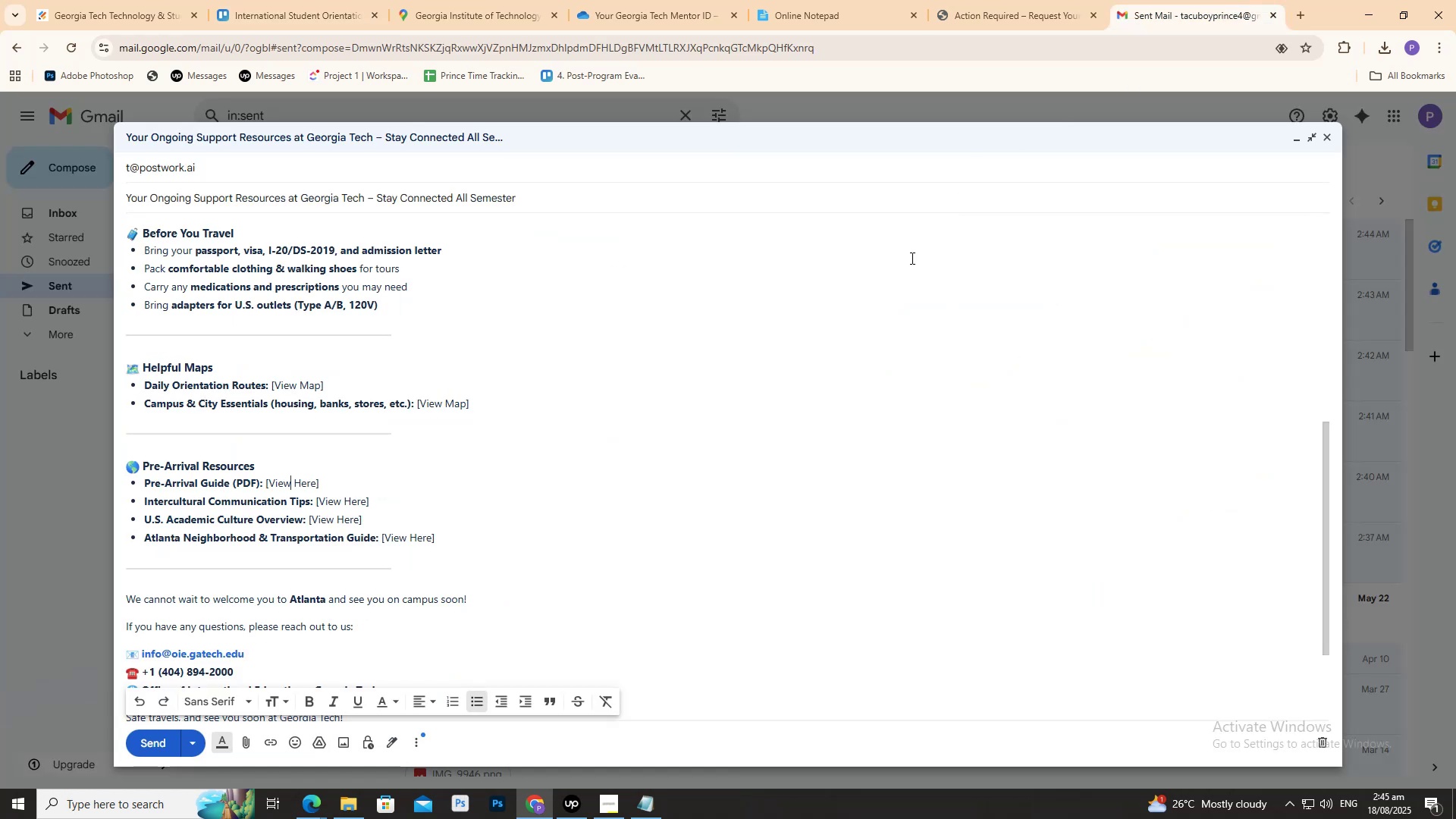 
wait(5.96)
 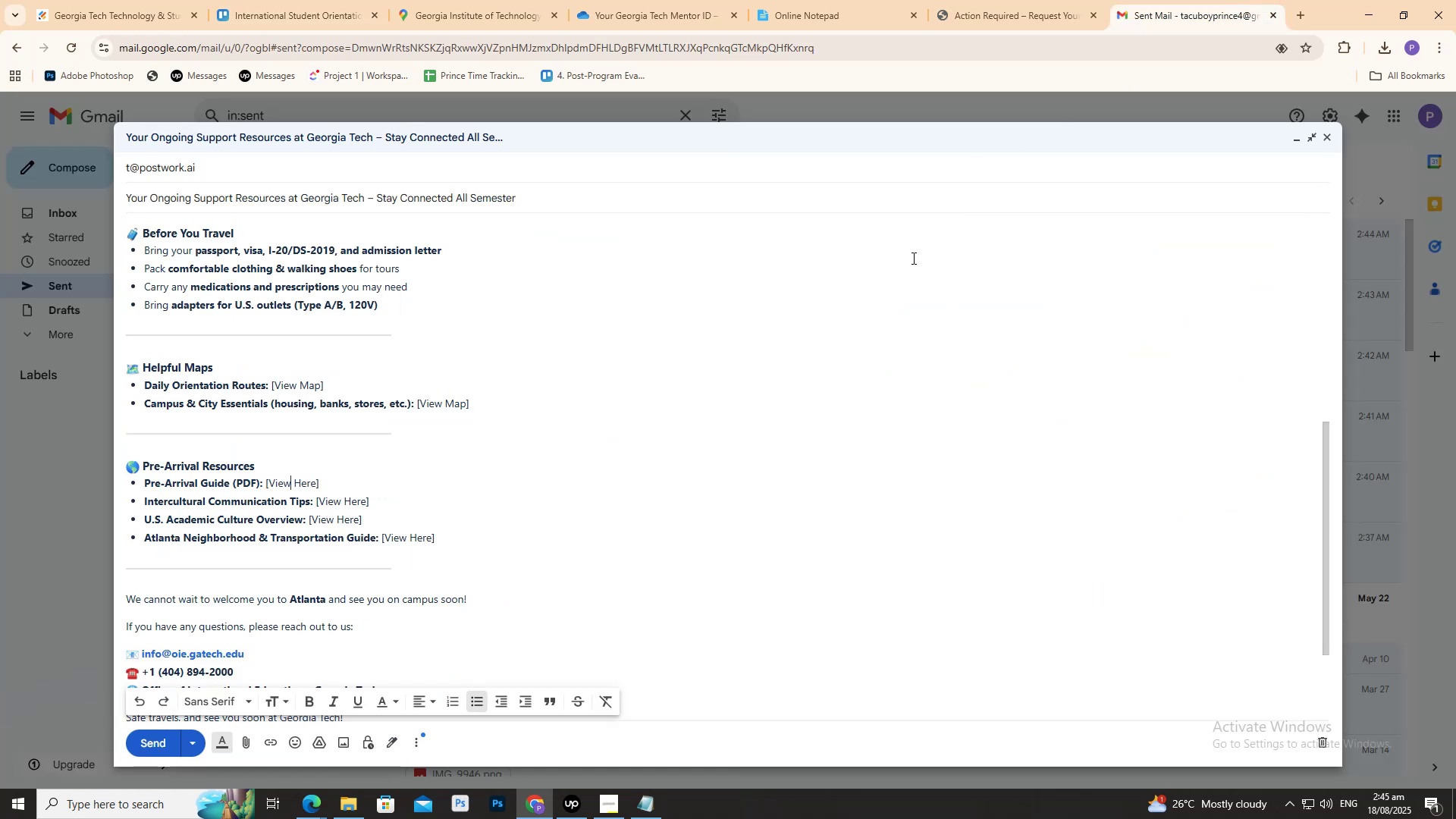 
left_click([345, 0])
 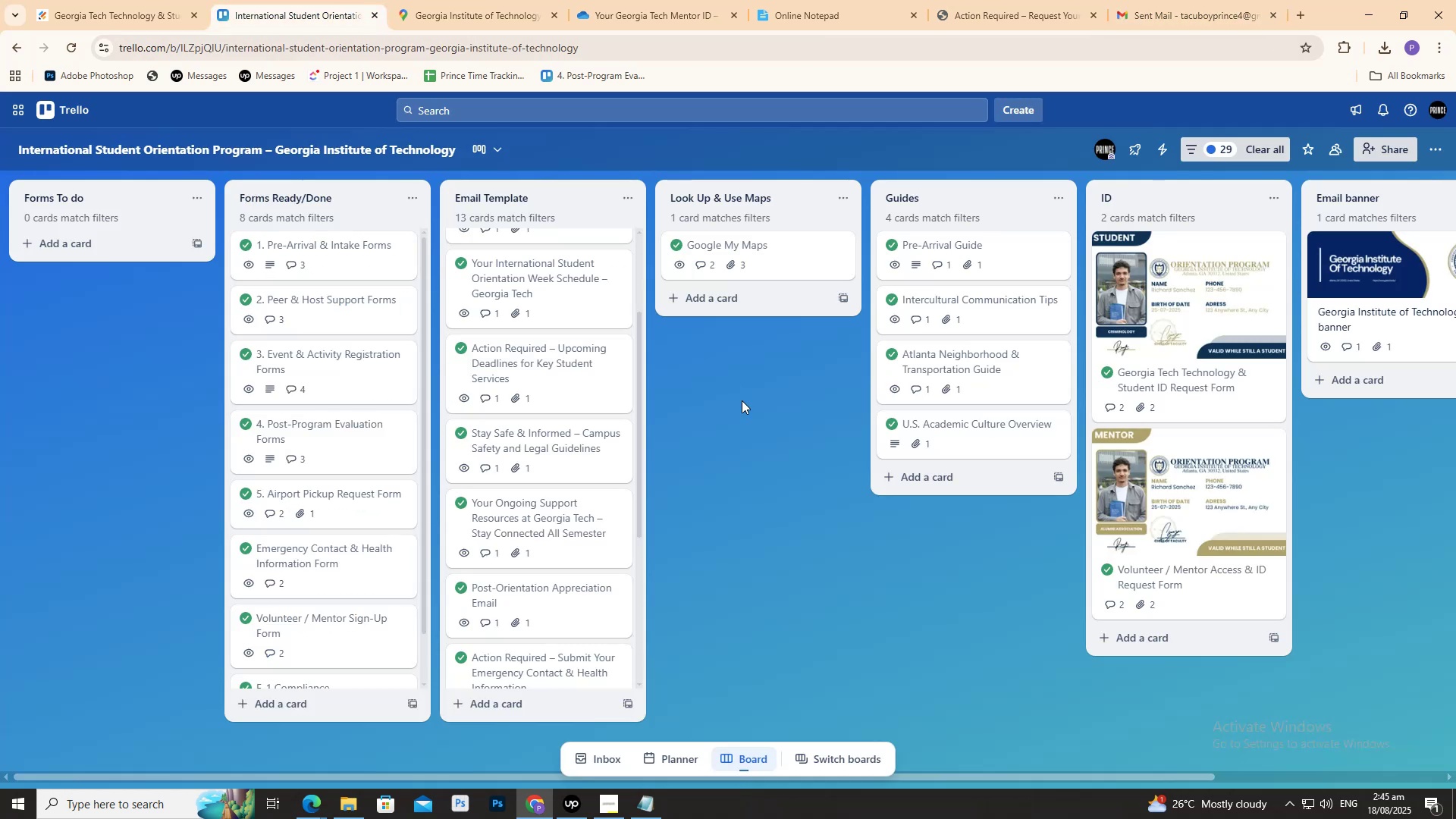 
left_click_drag(start_coordinate=[748, 421], to_coordinate=[685, 413])
 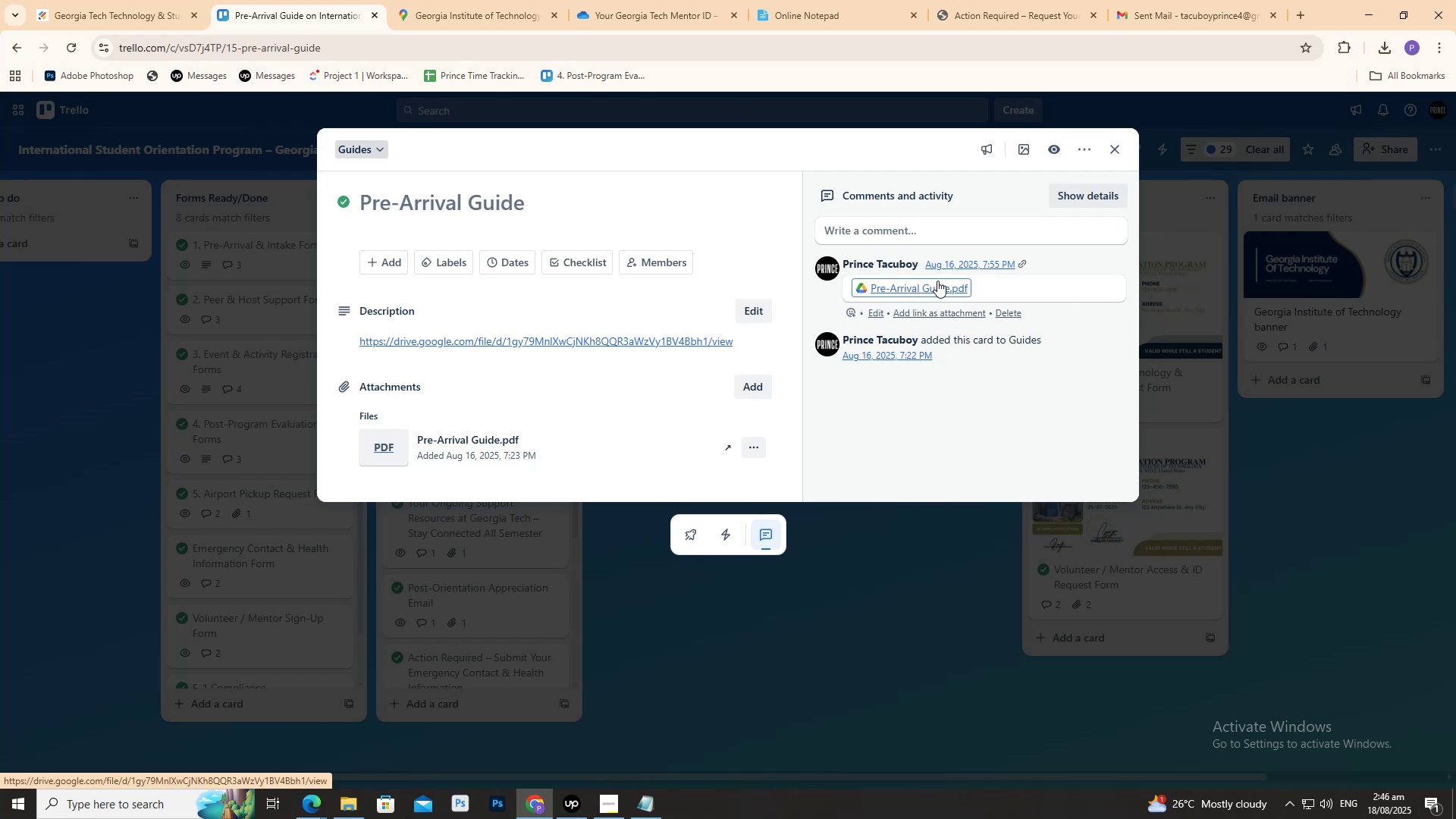 
mouse_move([975, 282])
 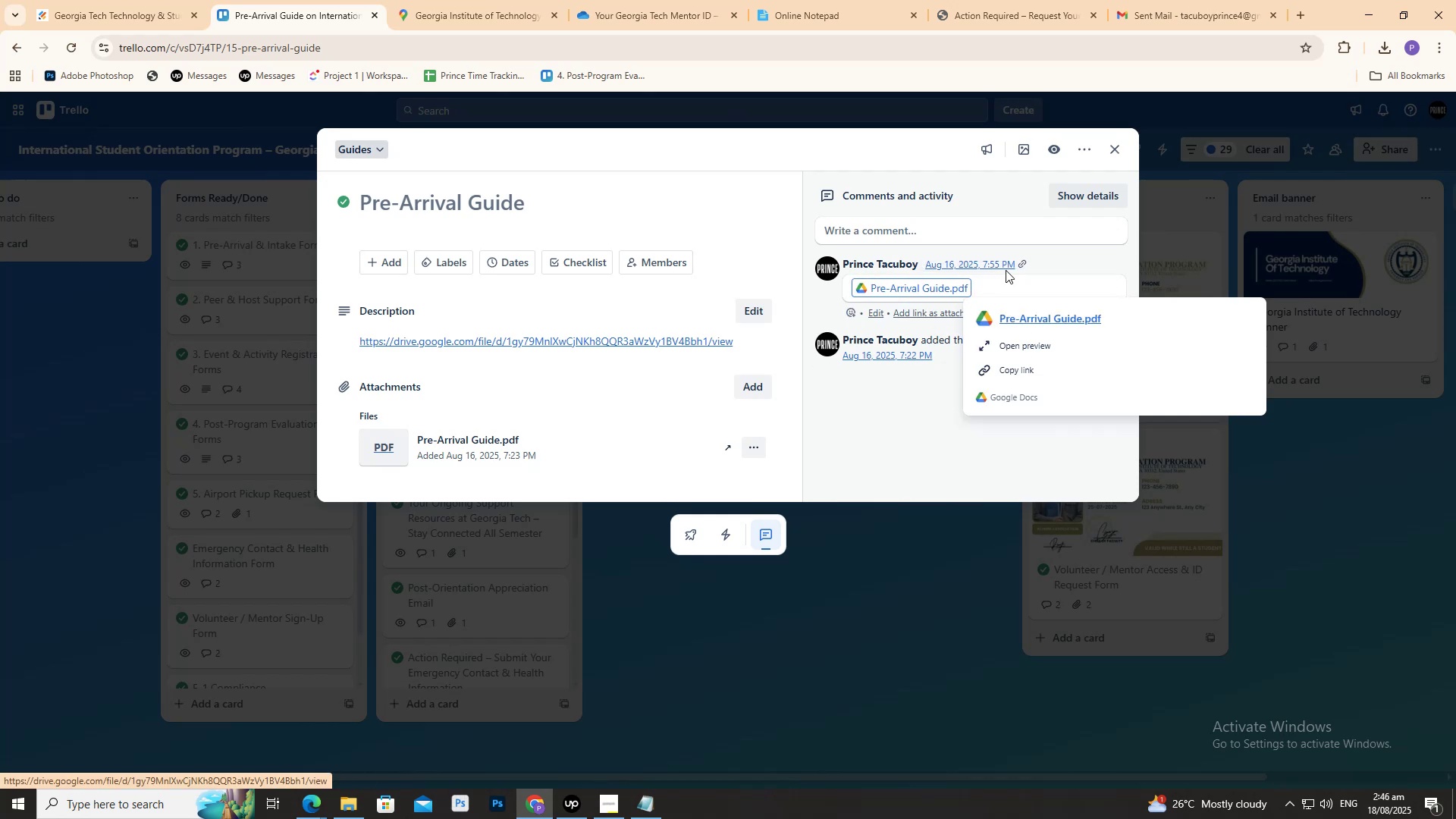 
mouse_move([1006, 273])
 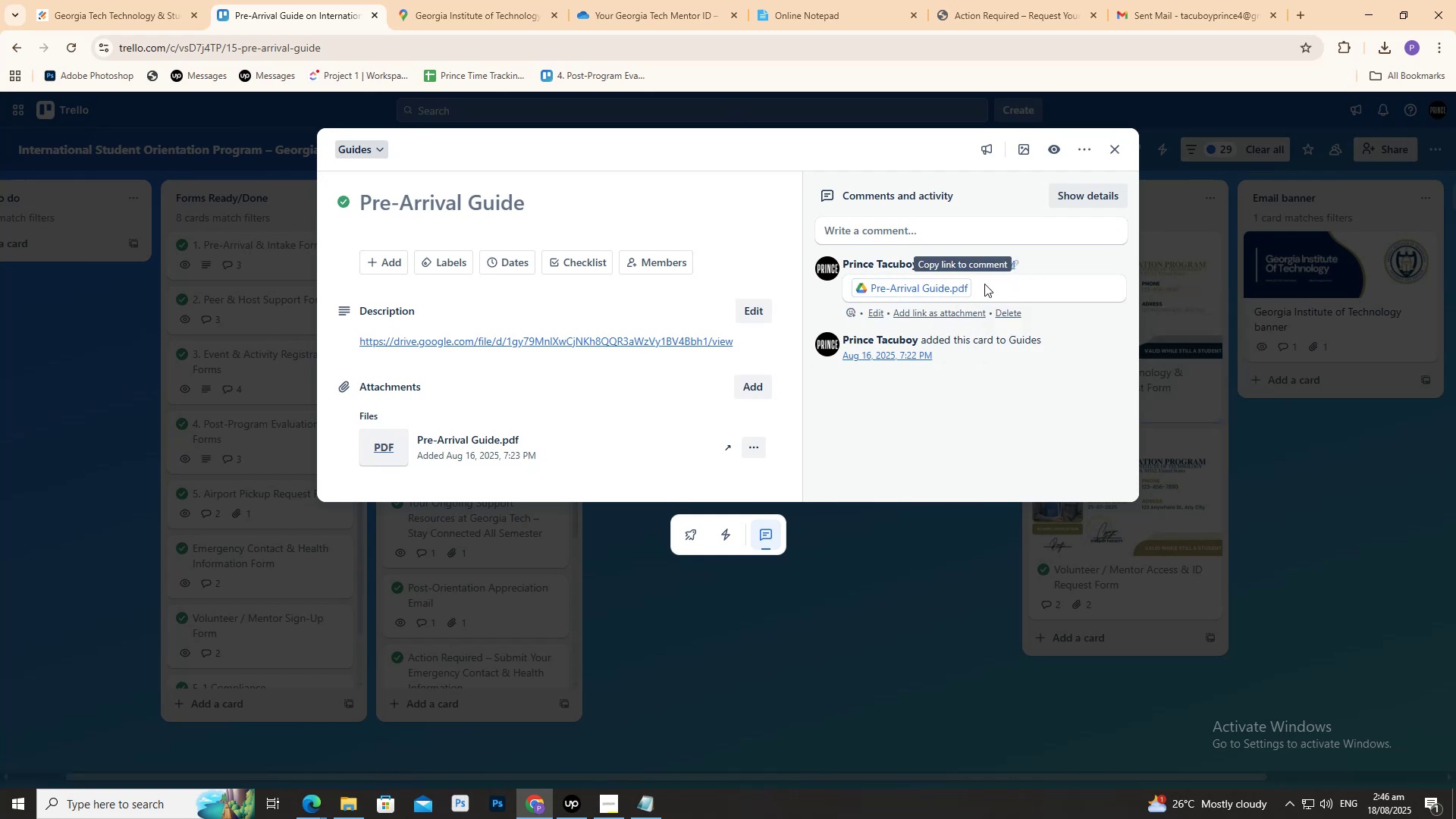 
mouse_move([982, 301])
 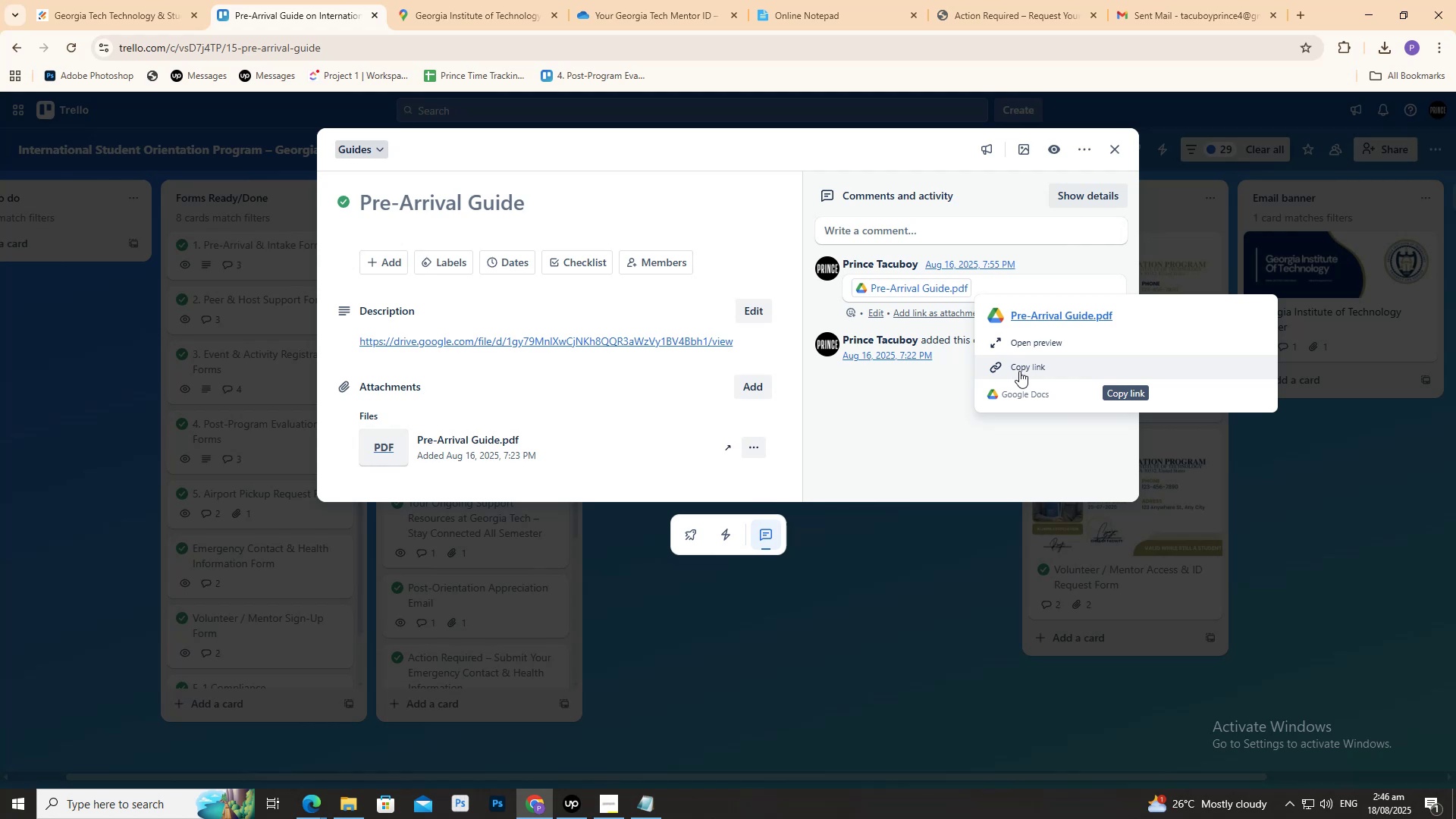 
left_click([1019, 370])
 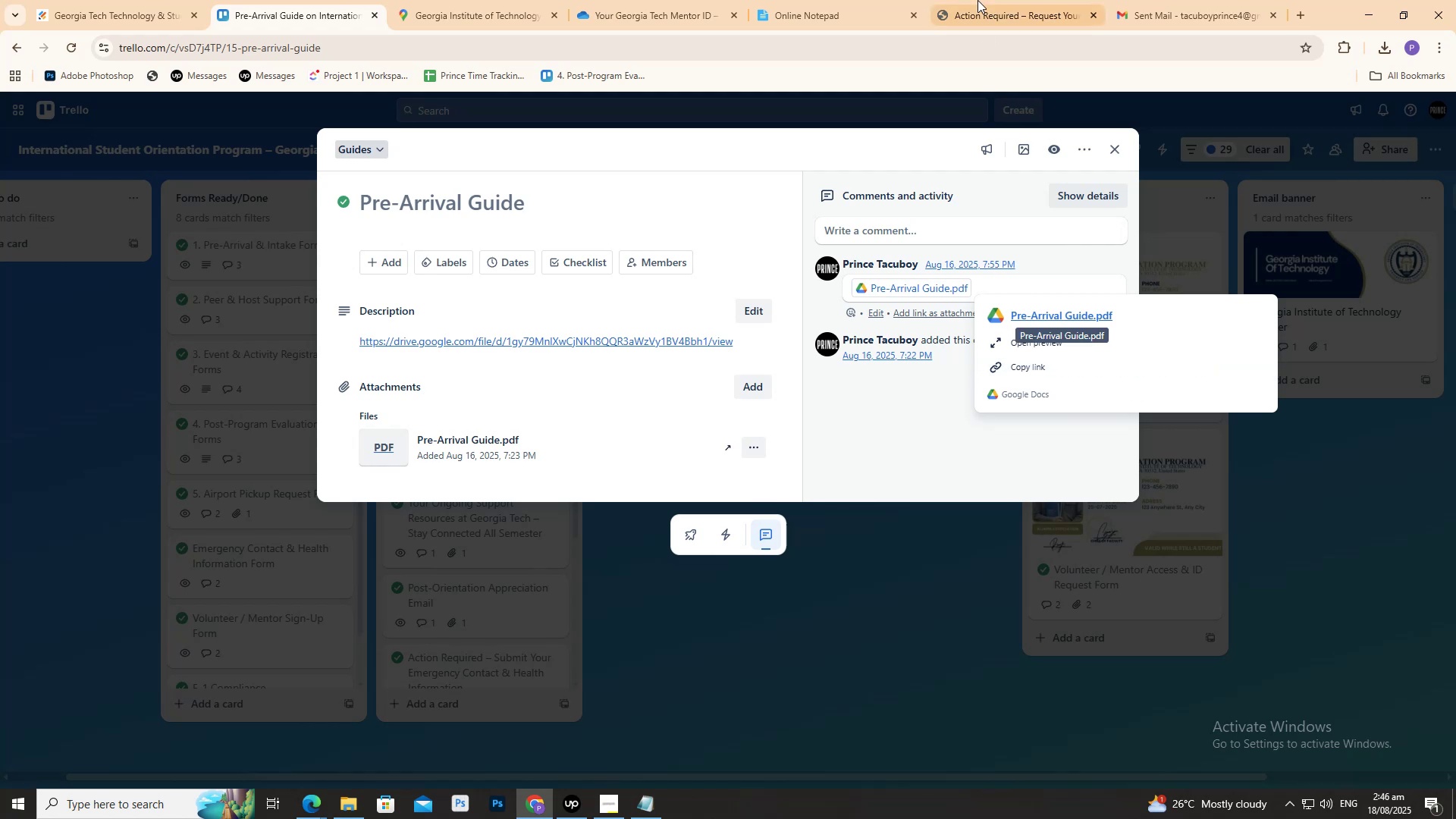 
double_click([977, 0])
 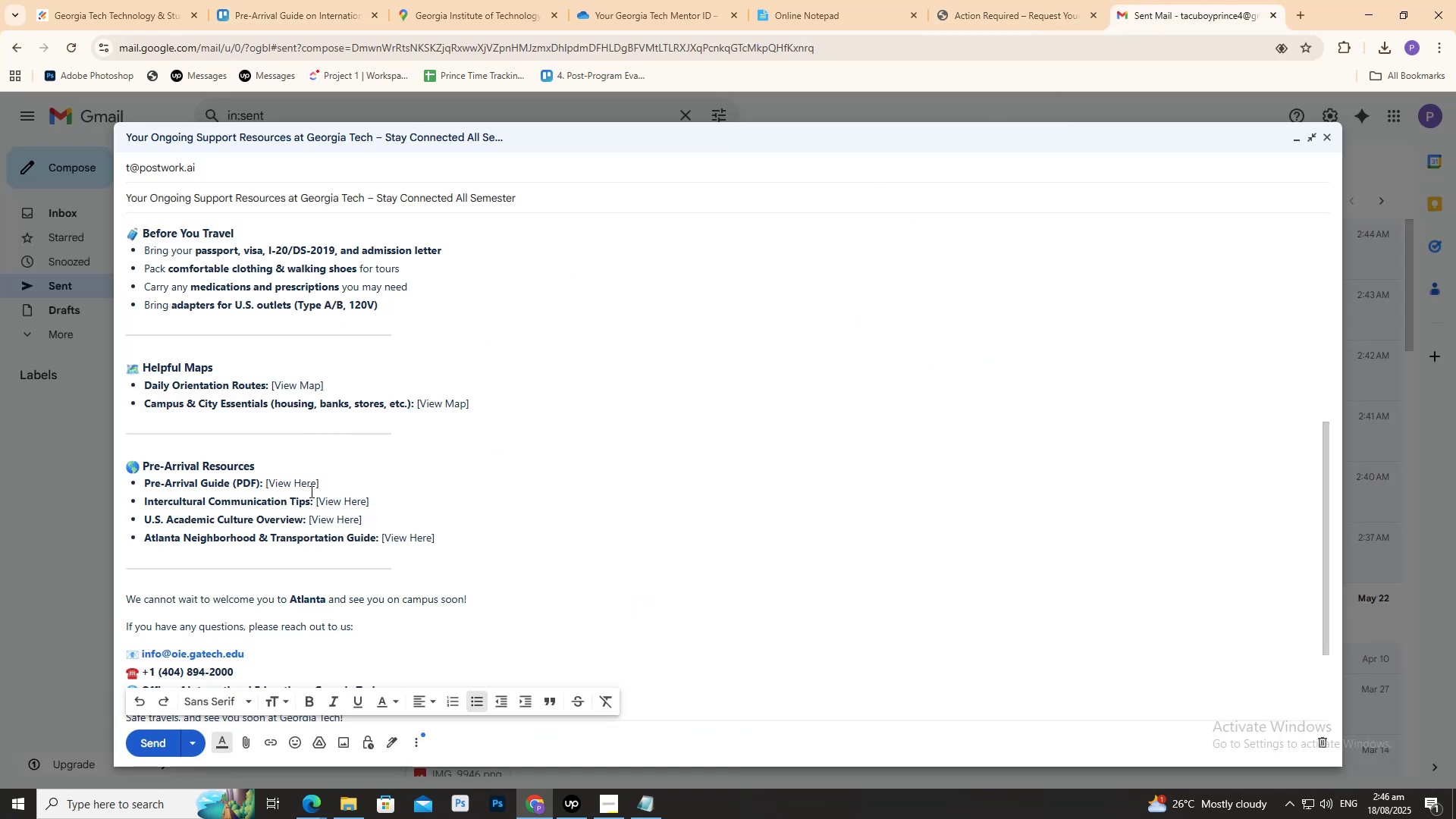 
left_click_drag(start_coordinate=[315, 485], to_coordinate=[268, 477])
 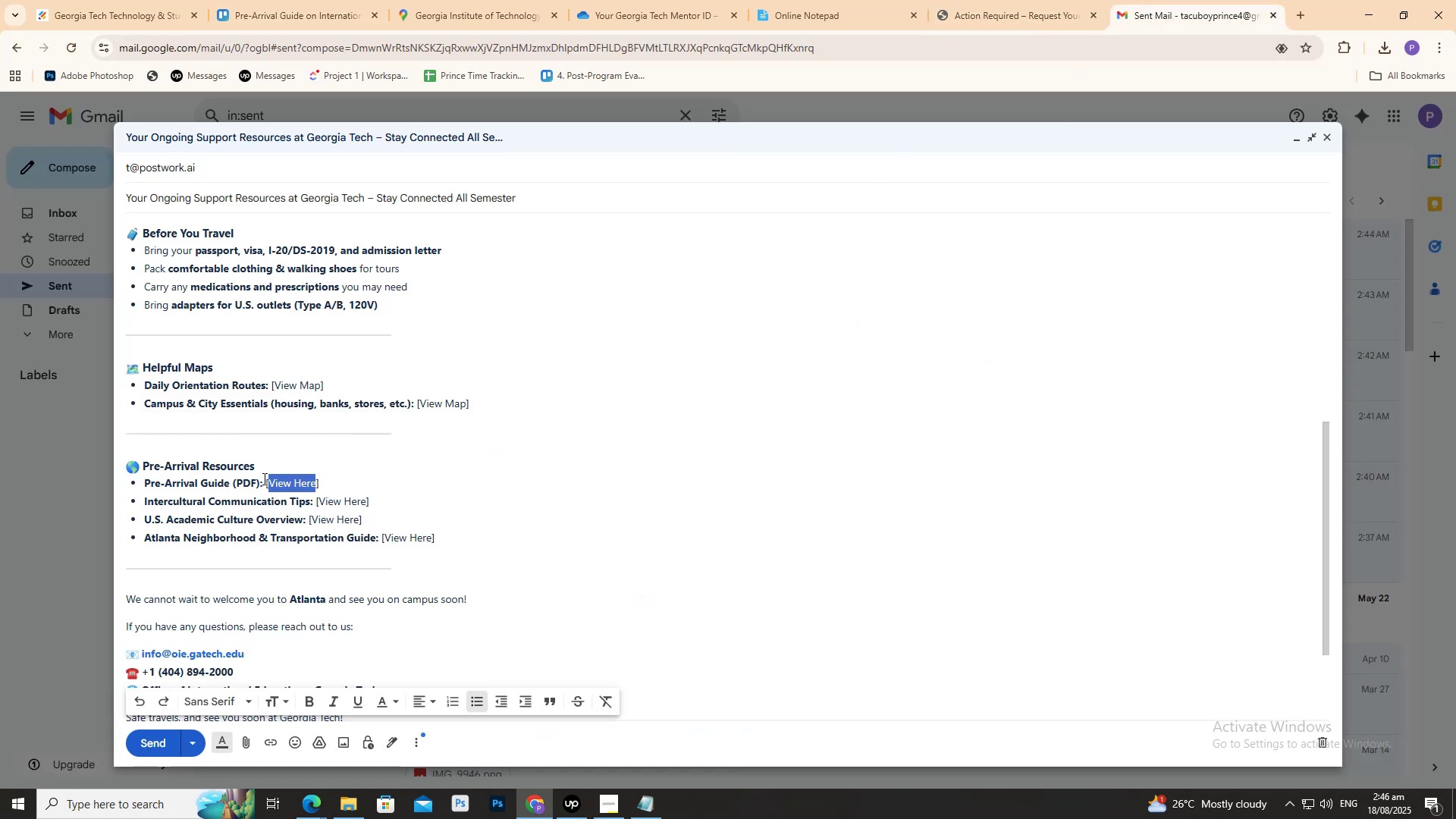 
left_click_drag(start_coordinate=[265, 478], to_coordinate=[321, 479])
 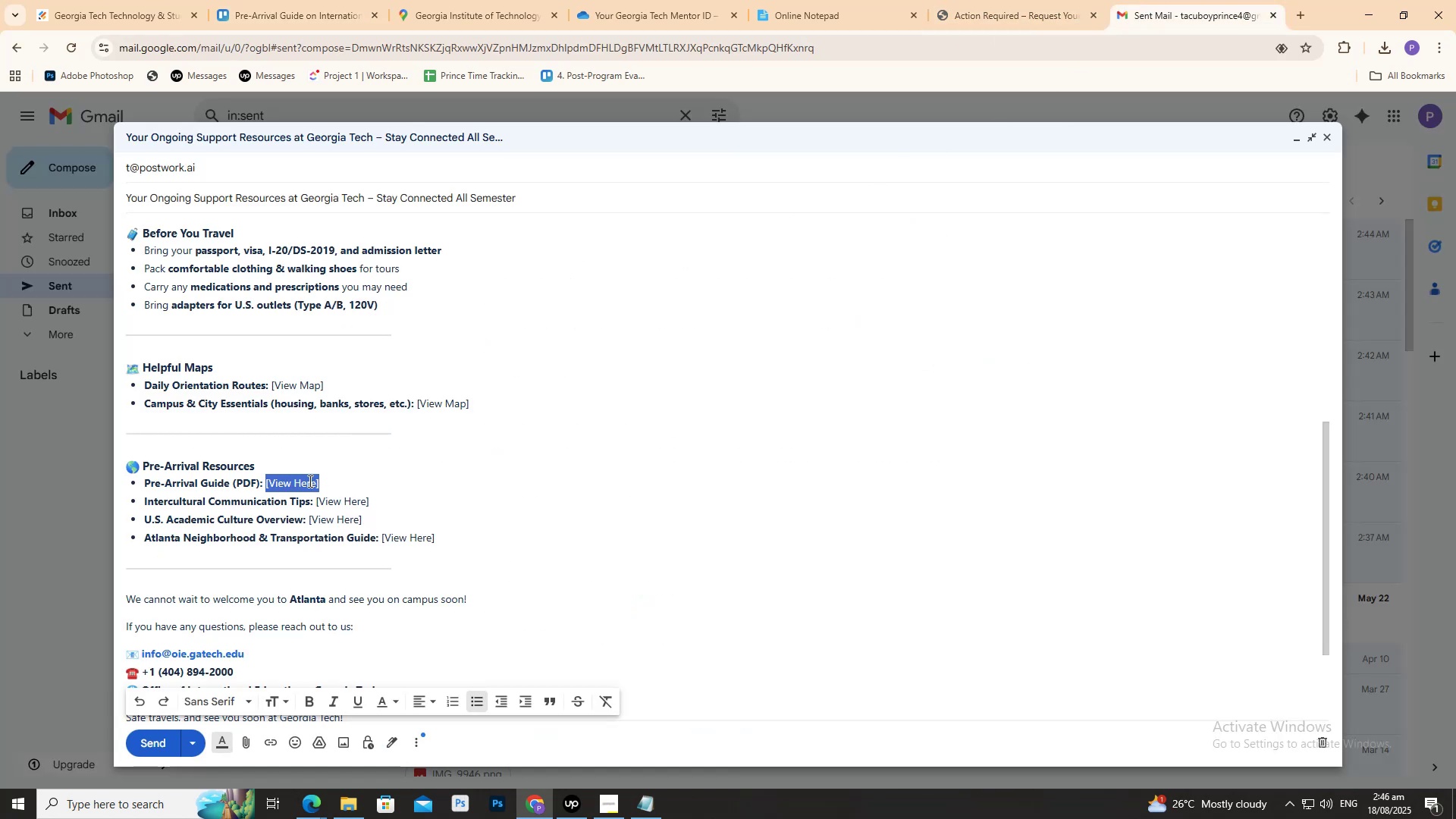 
right_click([309, 481])
 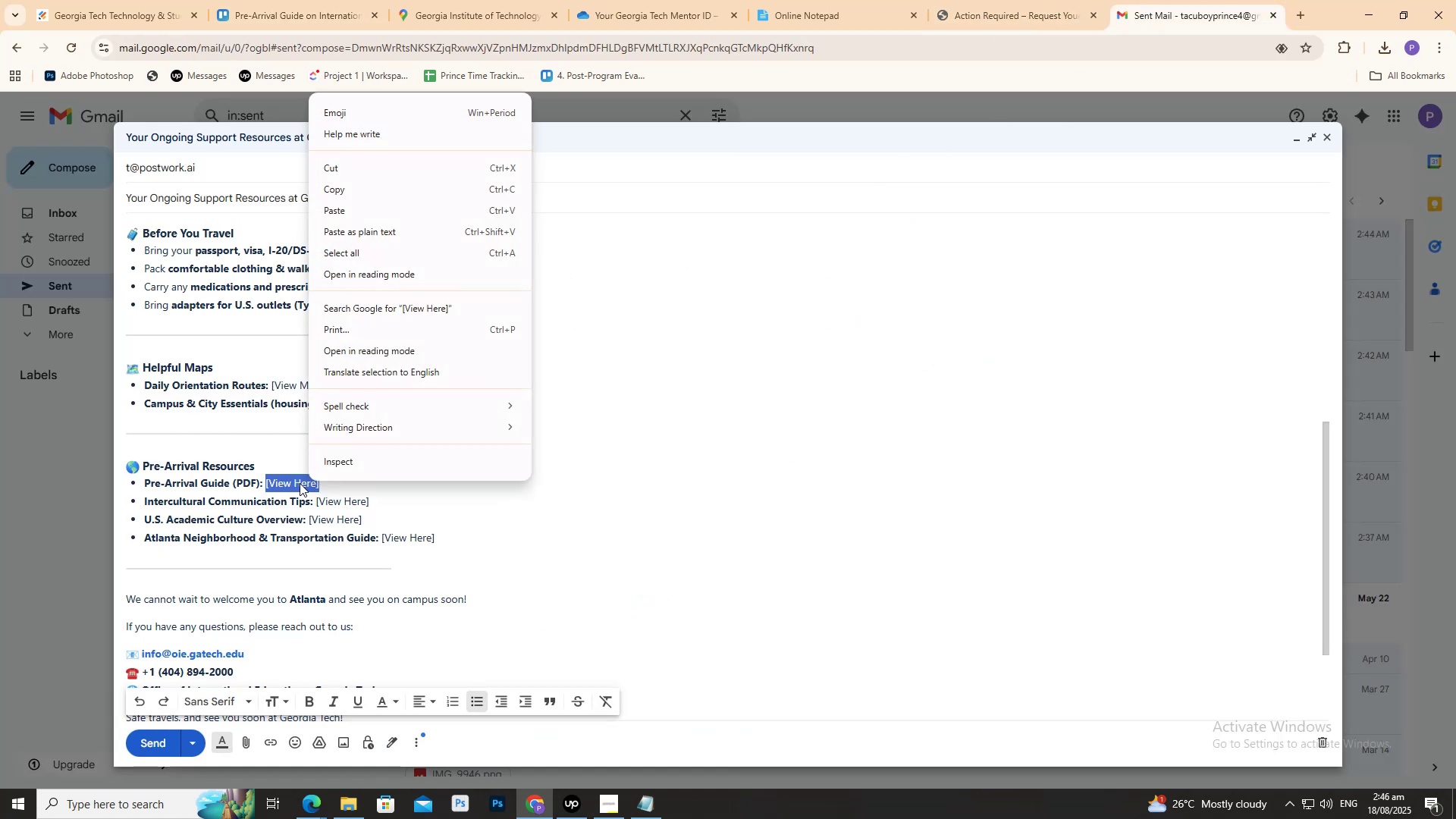 
double_click([300, 483])
 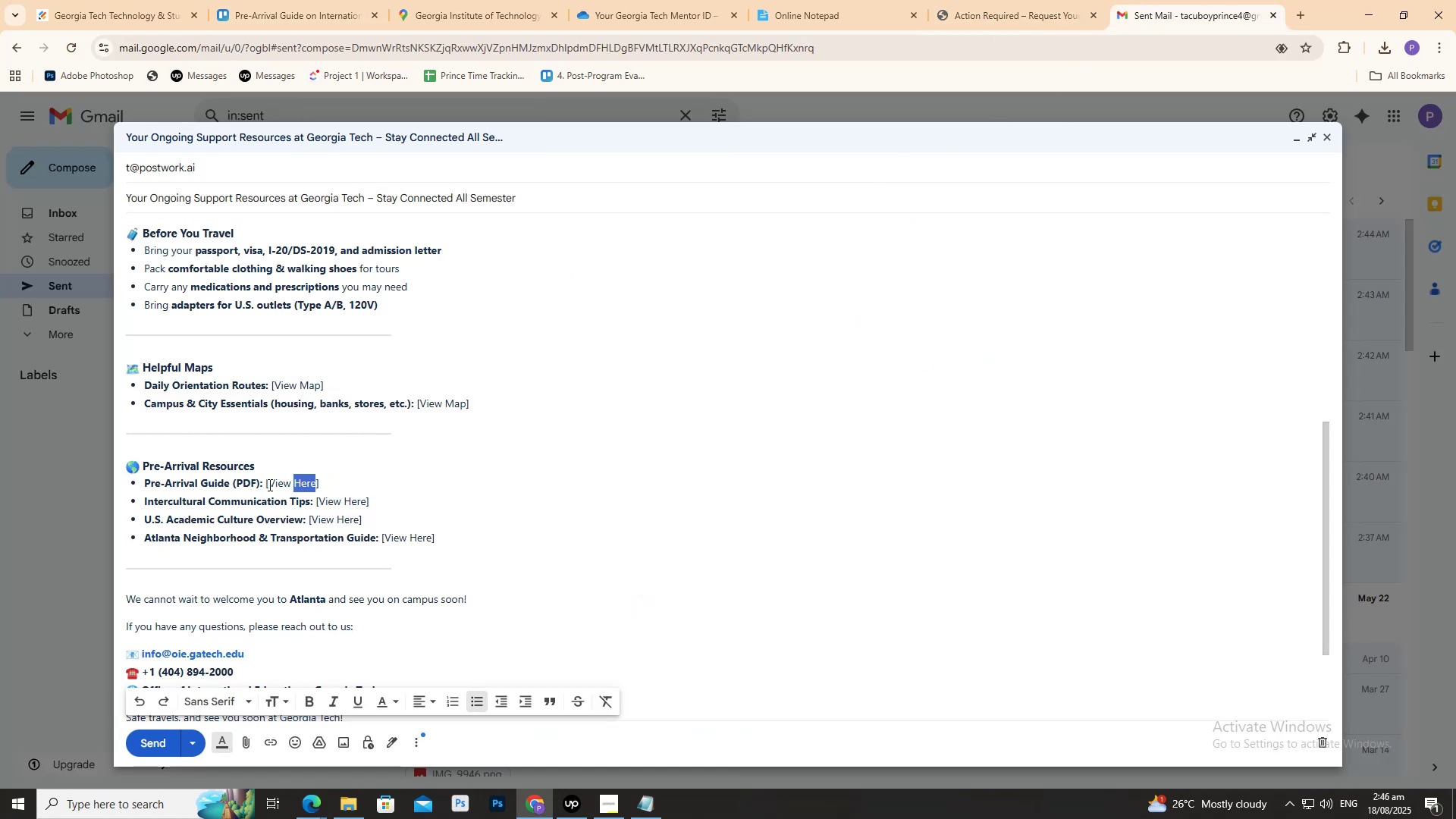 
left_click_drag(start_coordinate=[268, 484], to_coordinate=[320, 482])
 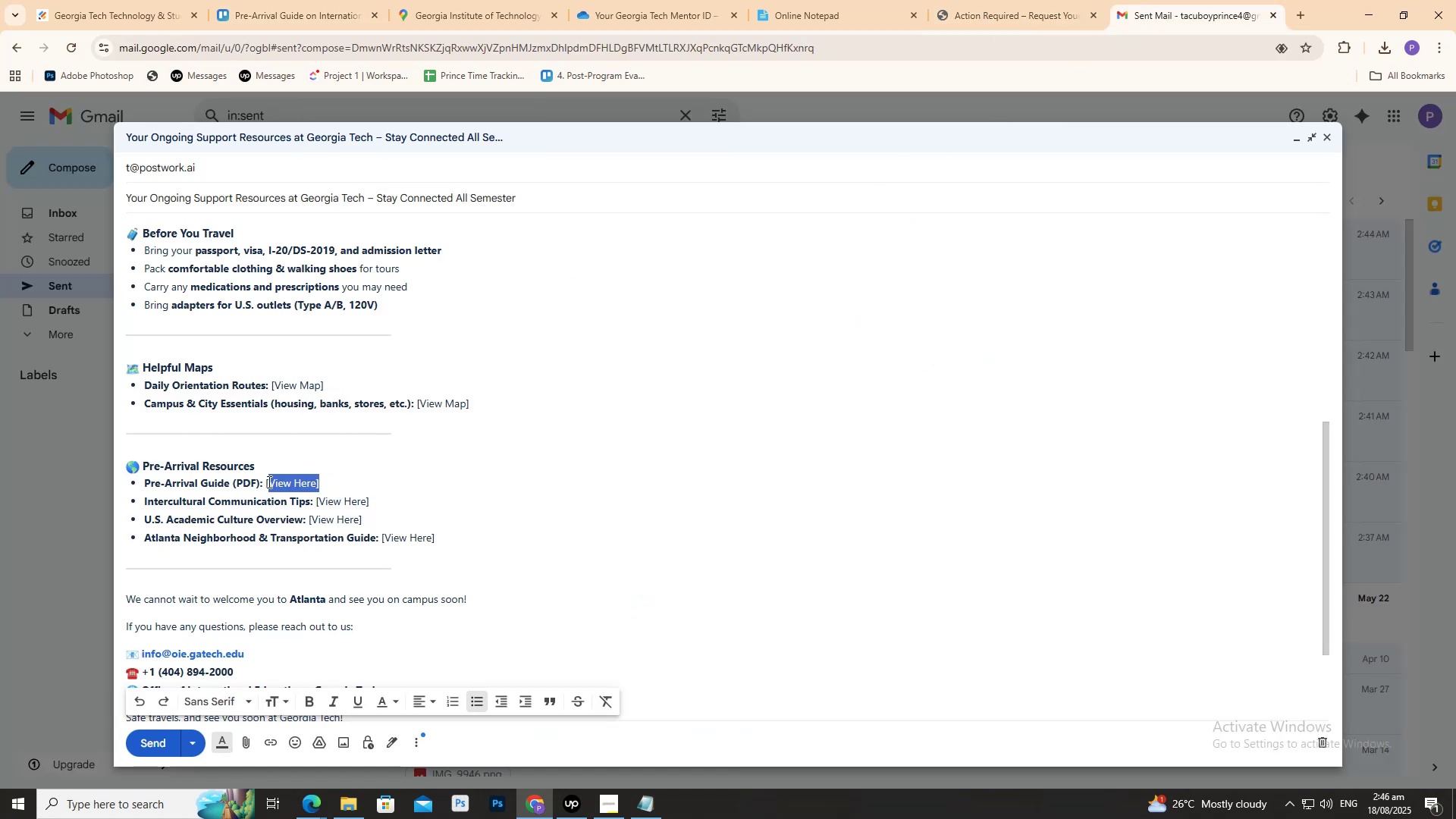 
left_click_drag(start_coordinate=[265, 480], to_coordinate=[321, 480])
 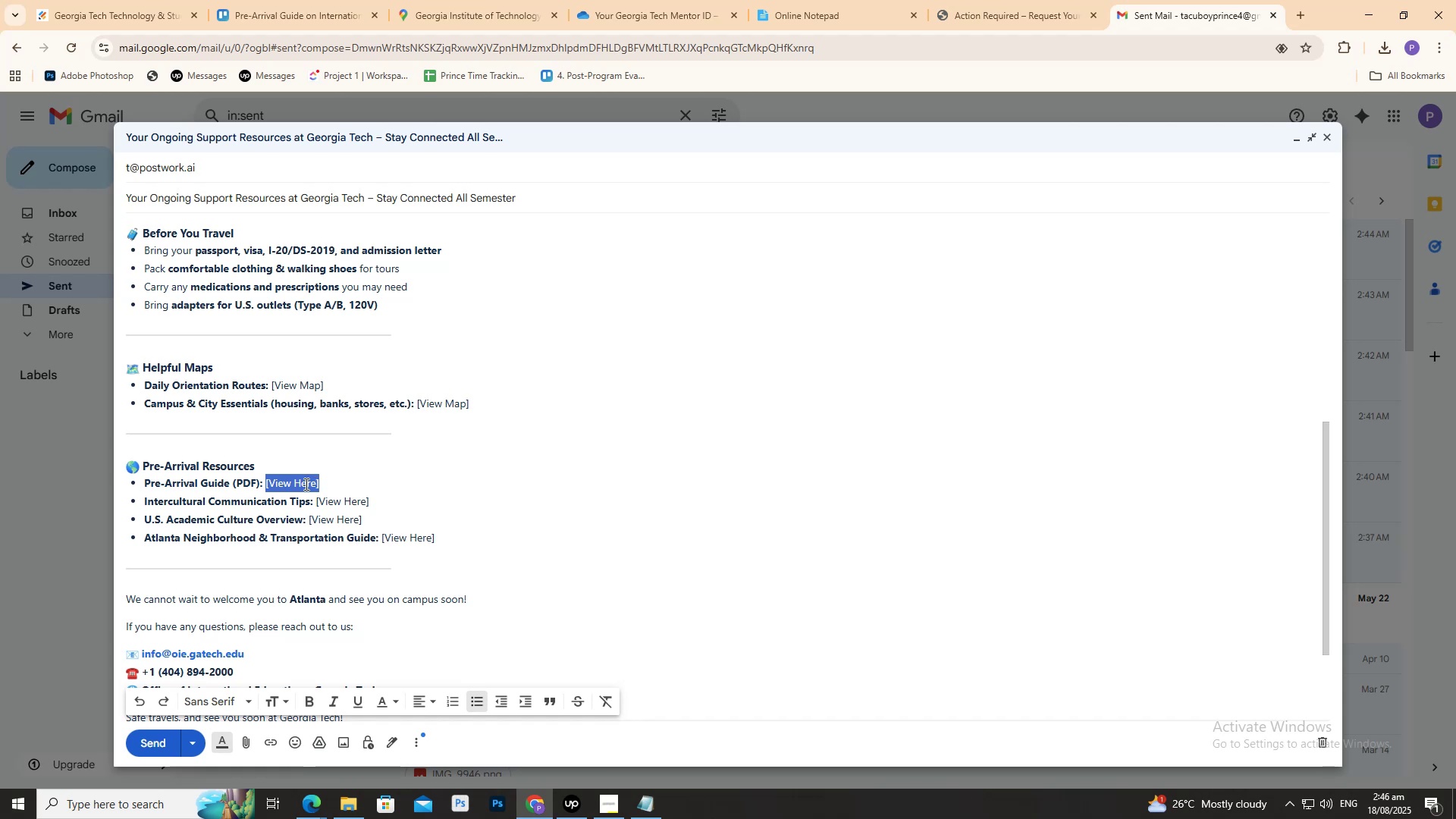 
double_click([305, 484])
 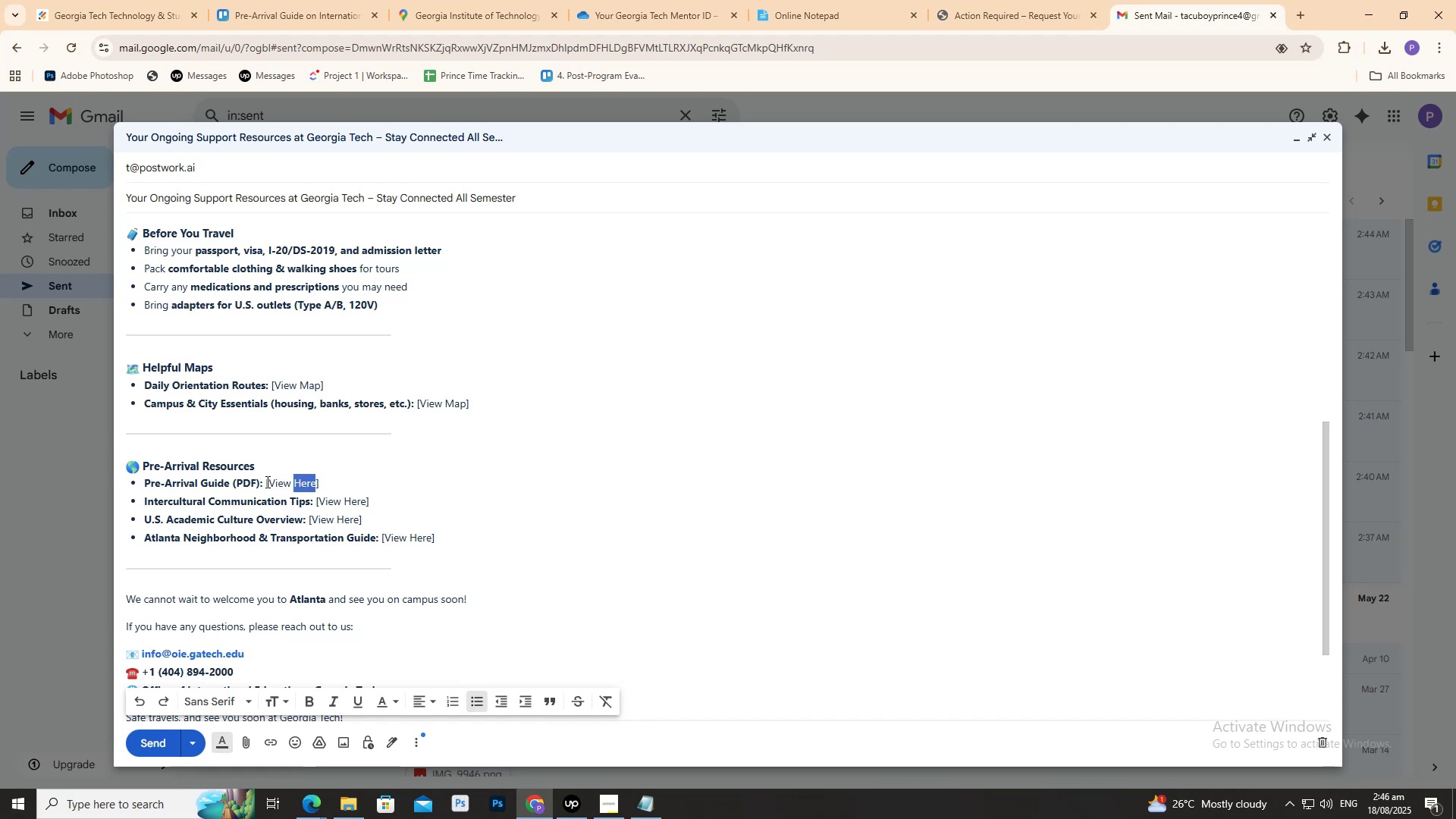 
left_click_drag(start_coordinate=[266, 482], to_coordinate=[324, 481])
 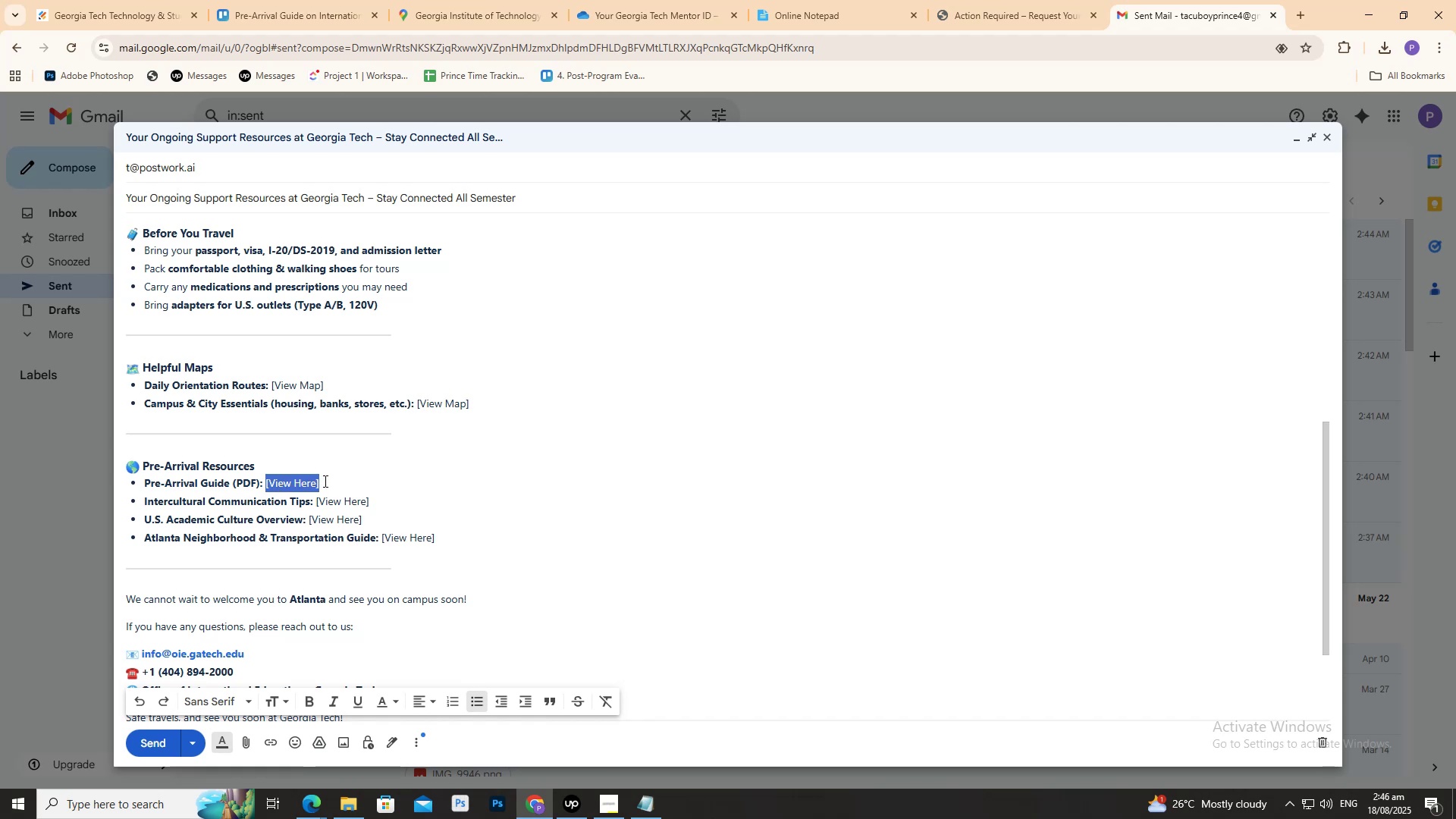 
key(Control+V)
 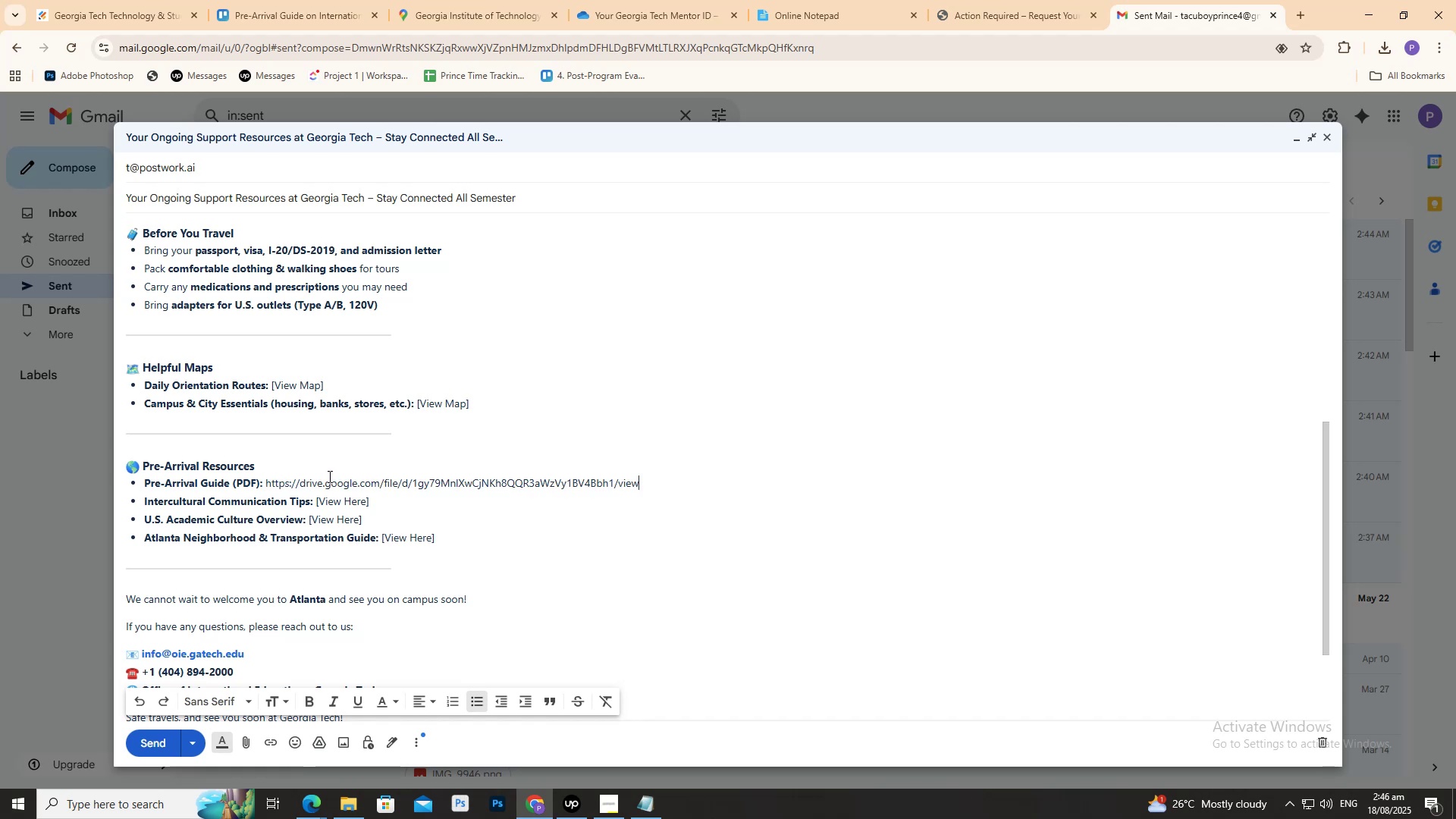 
key(Control+Z)
 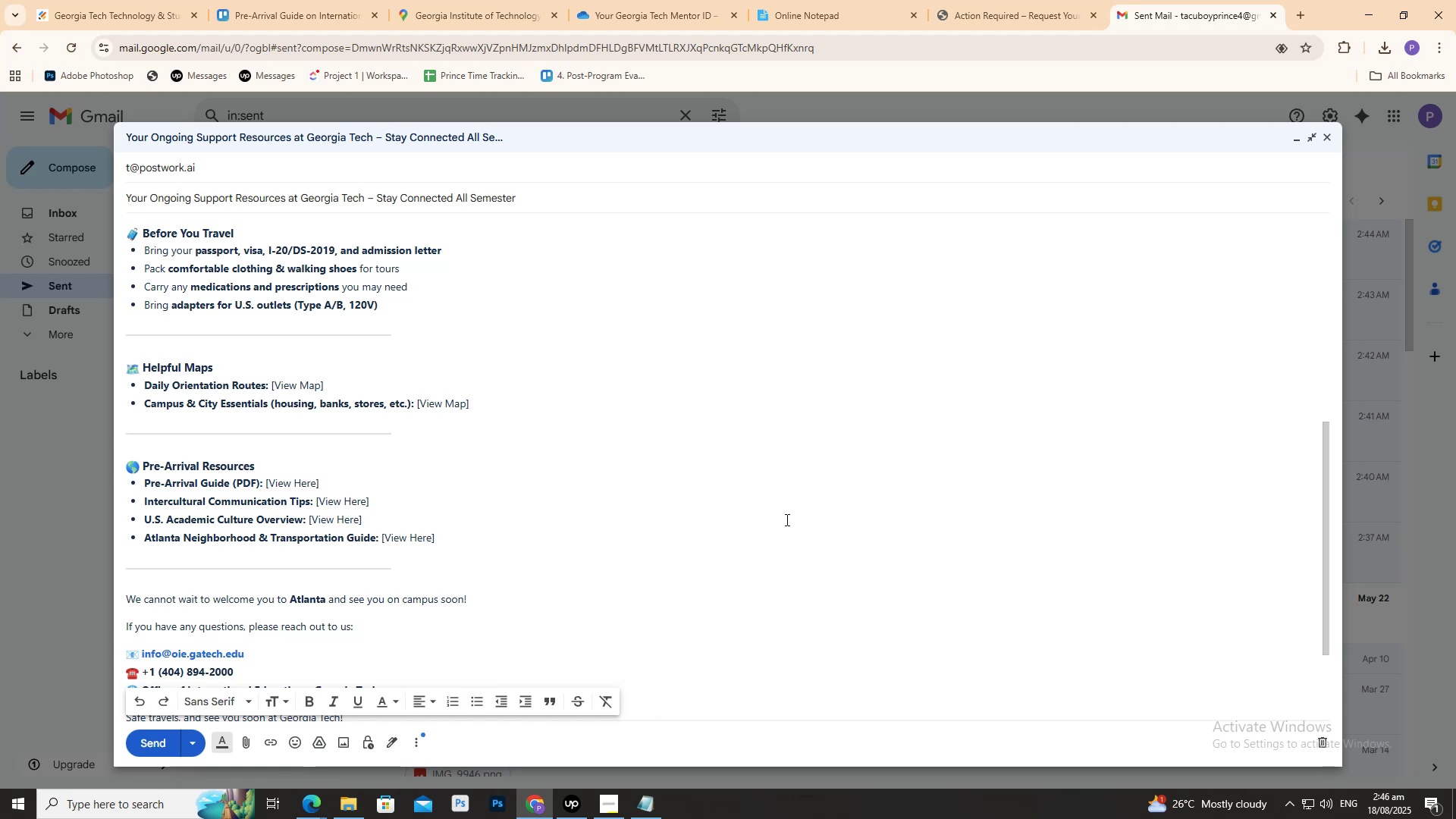 
left_click([786, 519])
 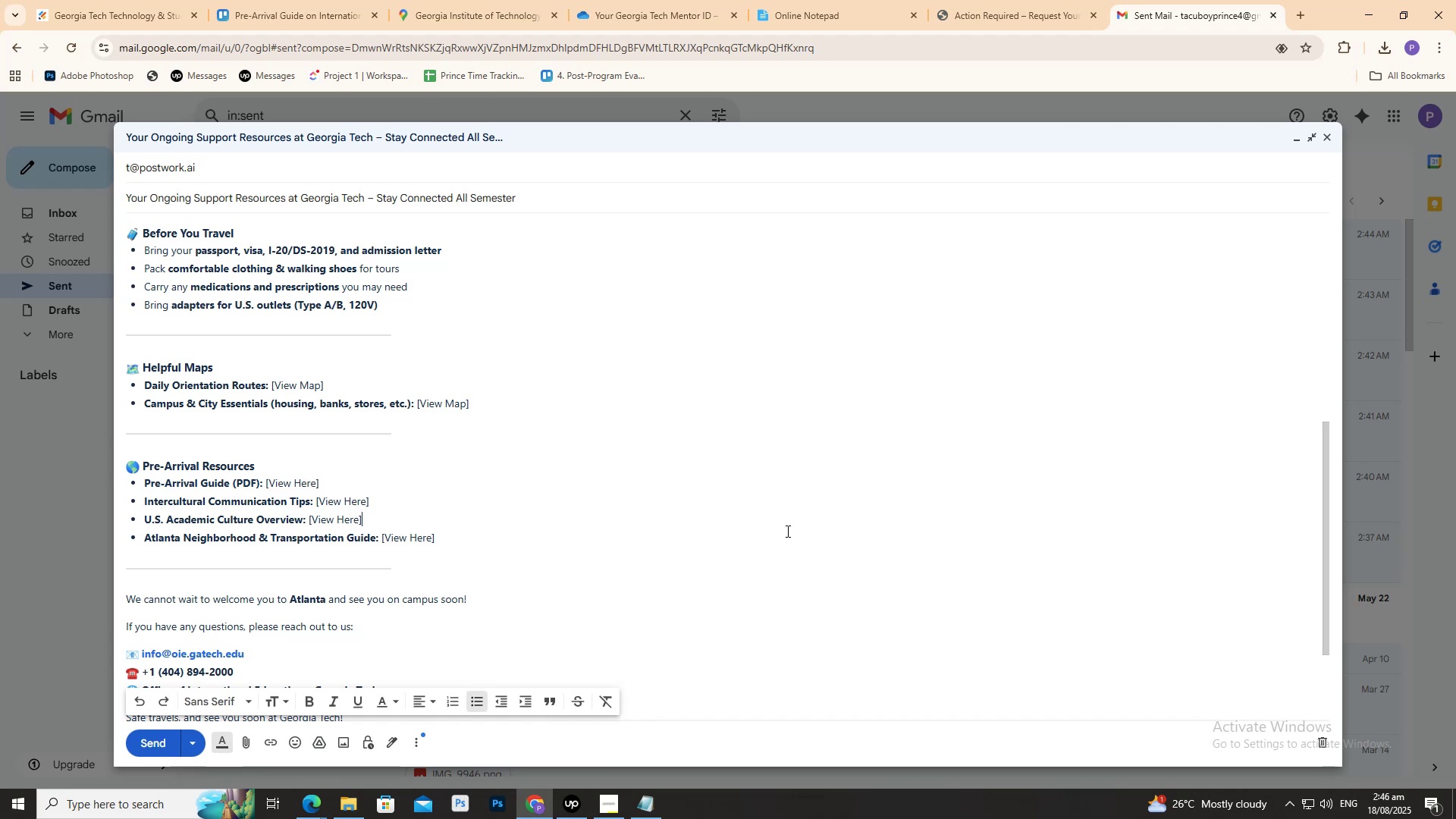 
scroll: coordinate [485, 549], scroll_direction: down, amount: 15.0
 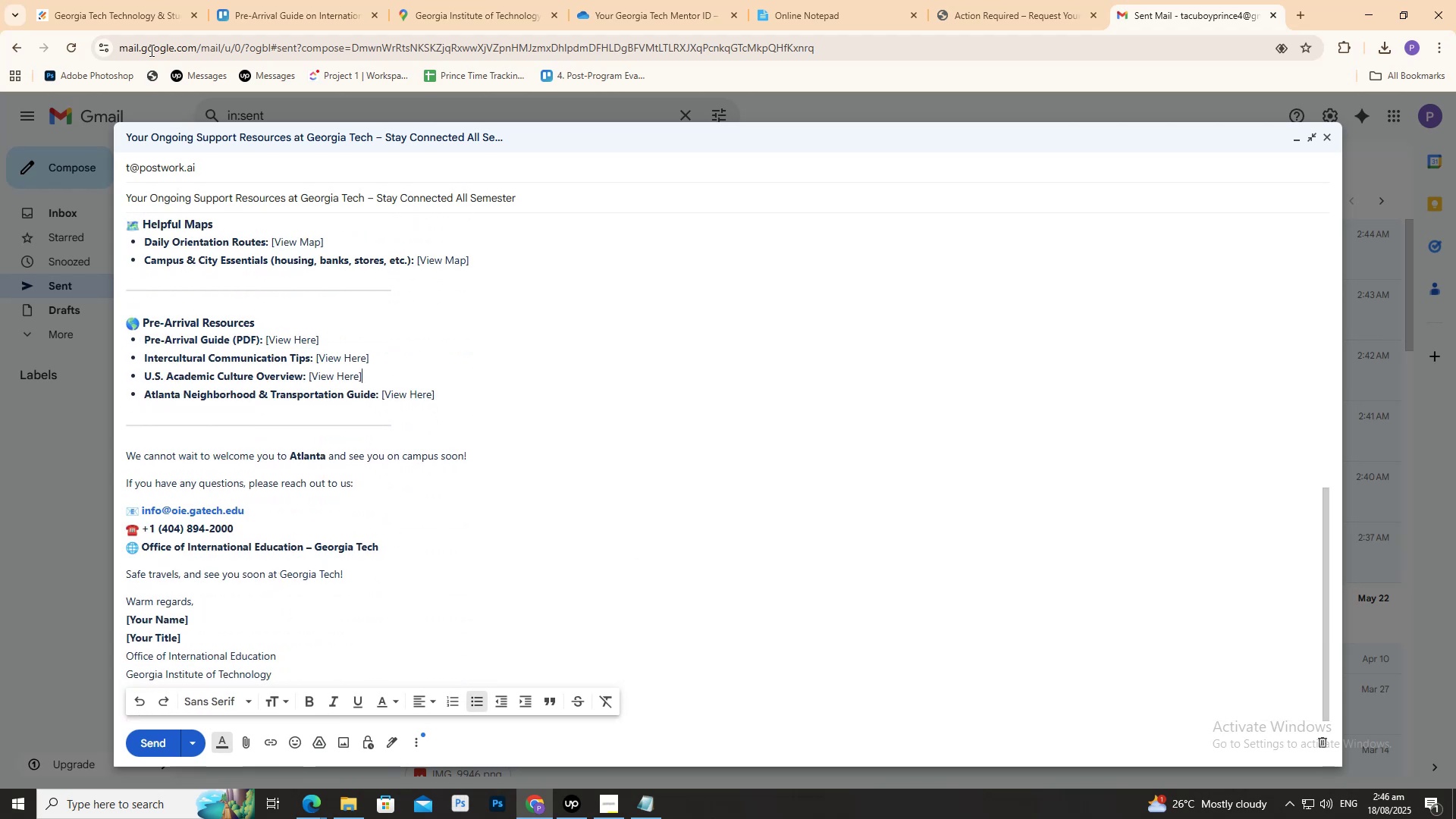 
left_click([171, 0])
 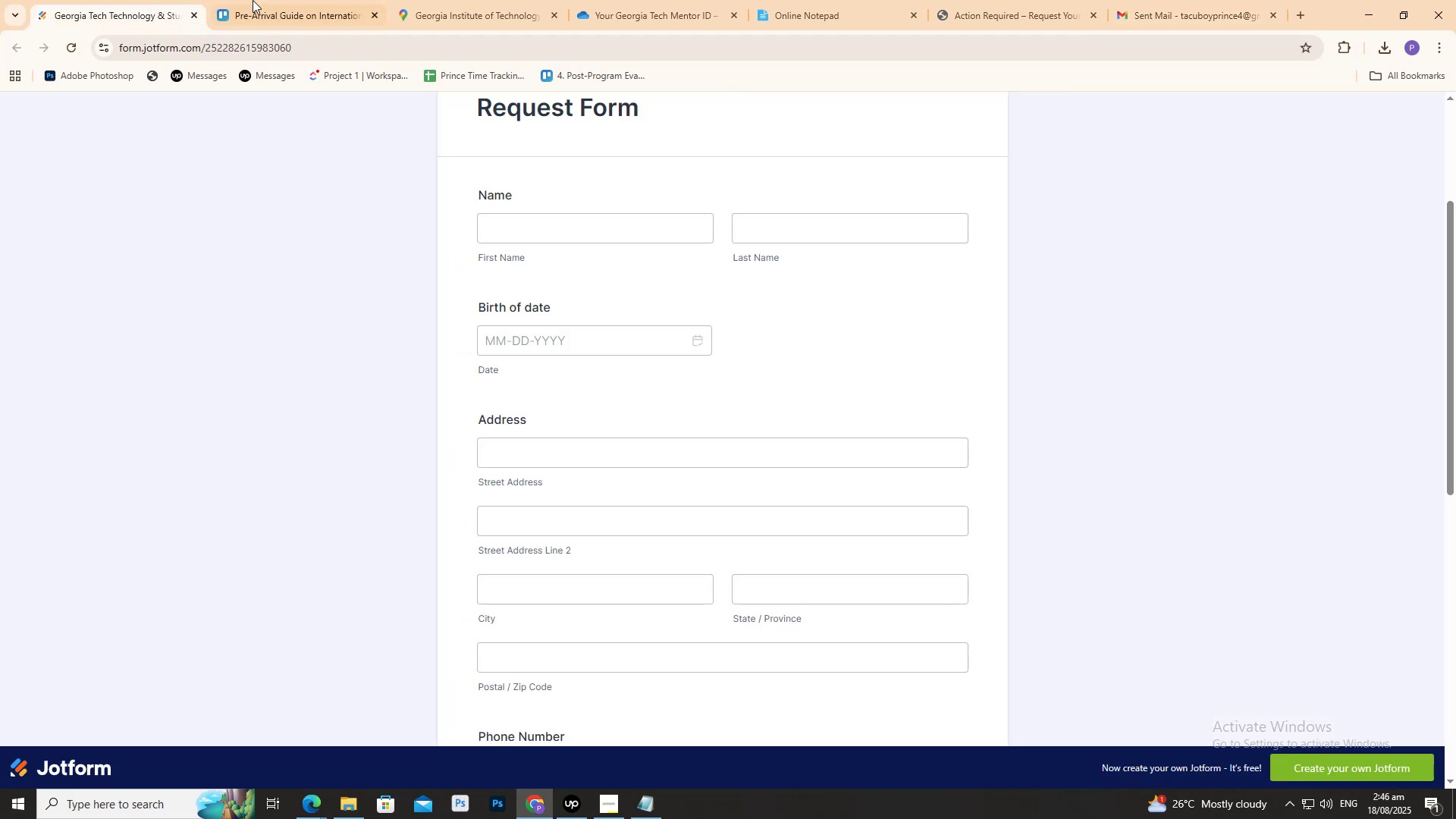 
double_click([265, 0])
 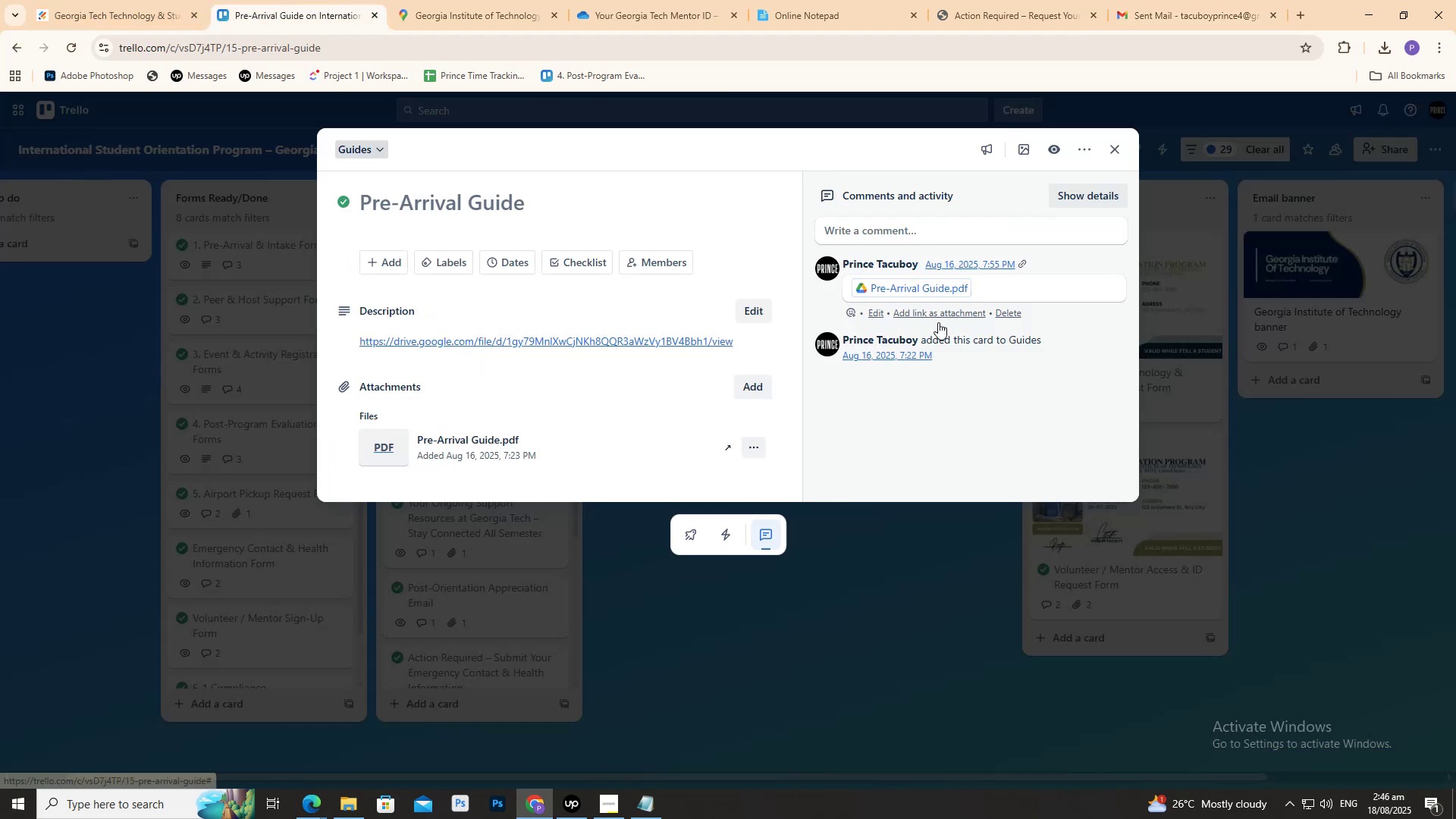 
left_click([928, 561])
 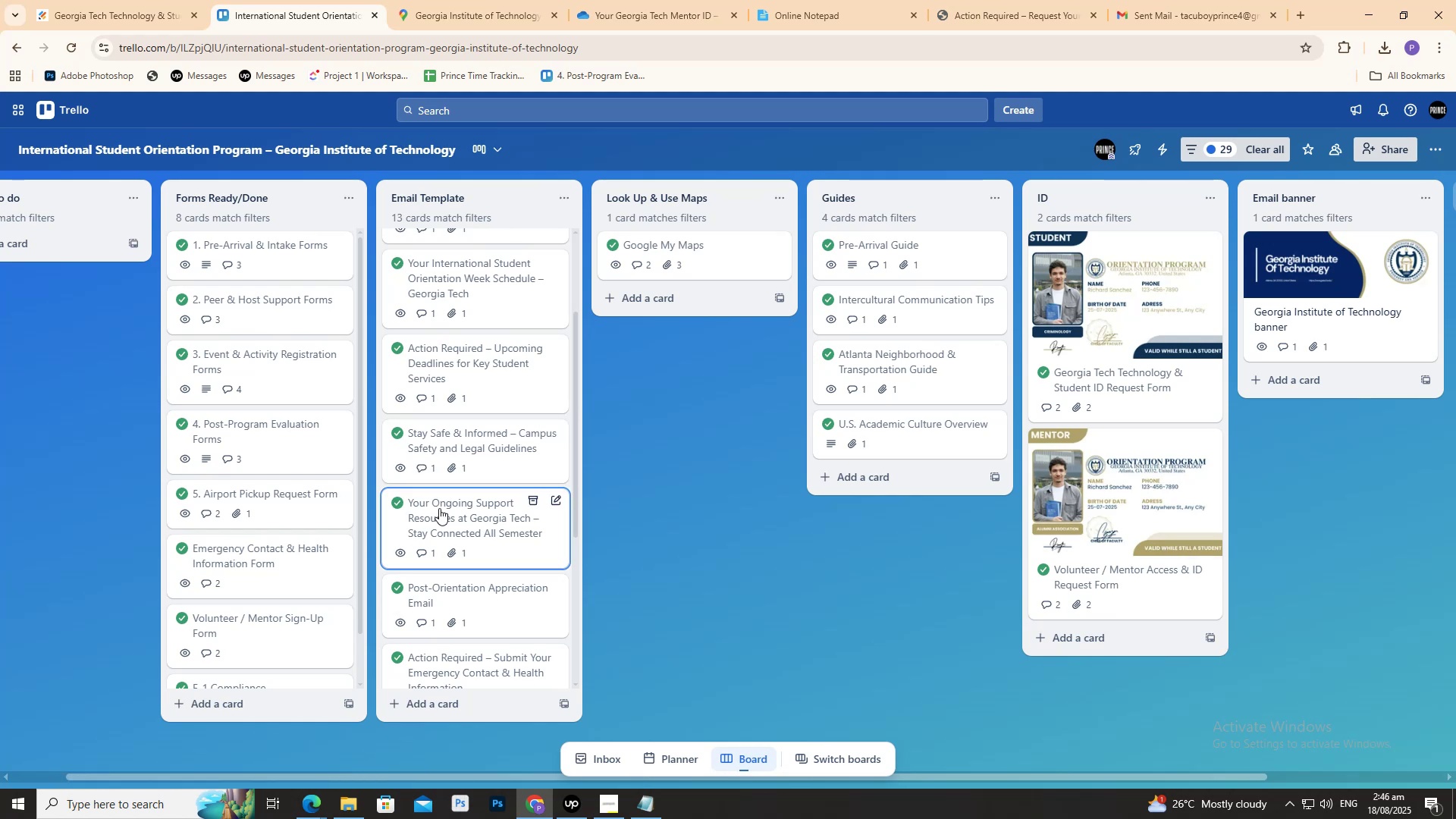 
wait(5.27)
 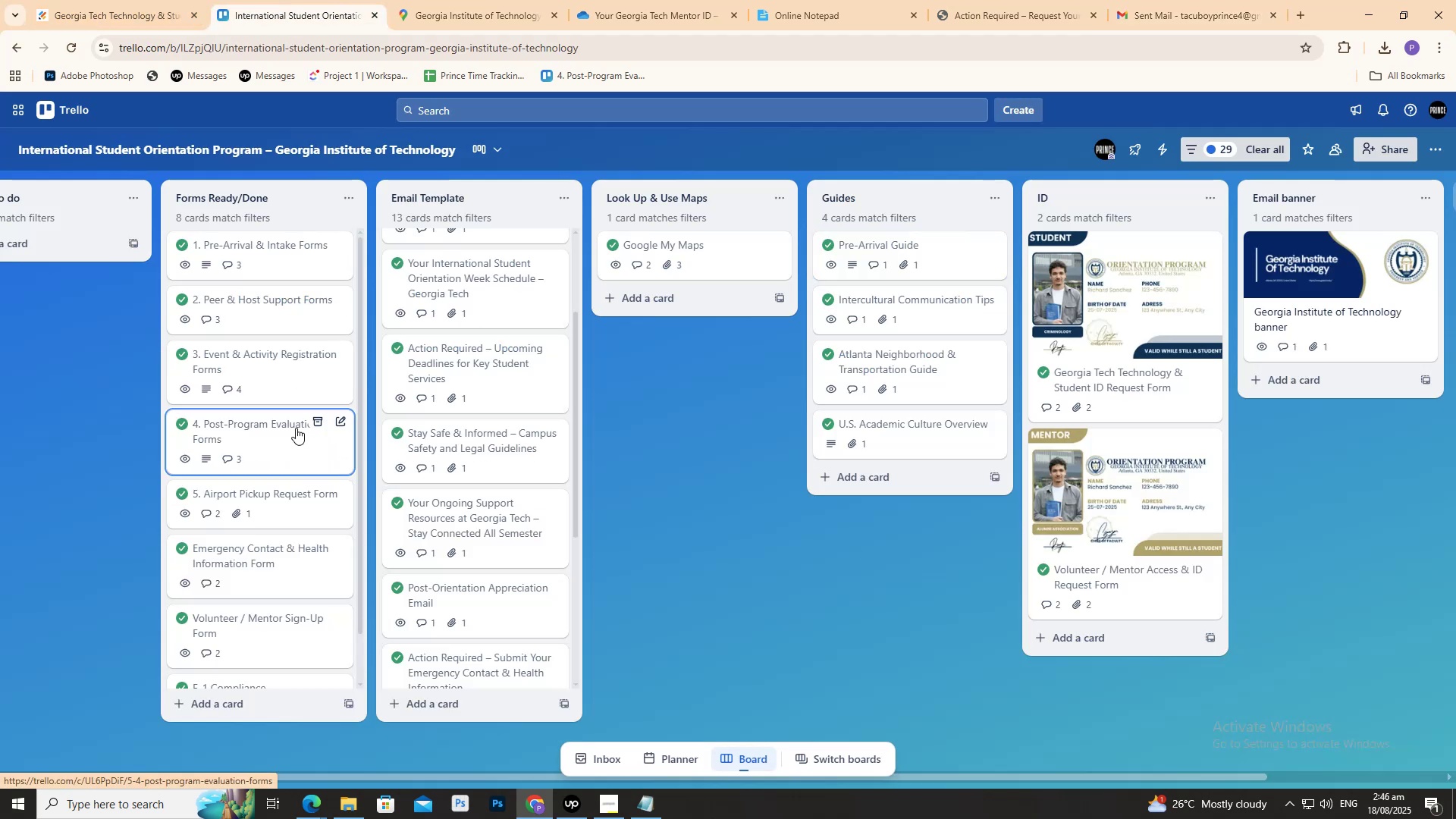 
scroll: coordinate [985, 328], scroll_direction: down, amount: 15.0
 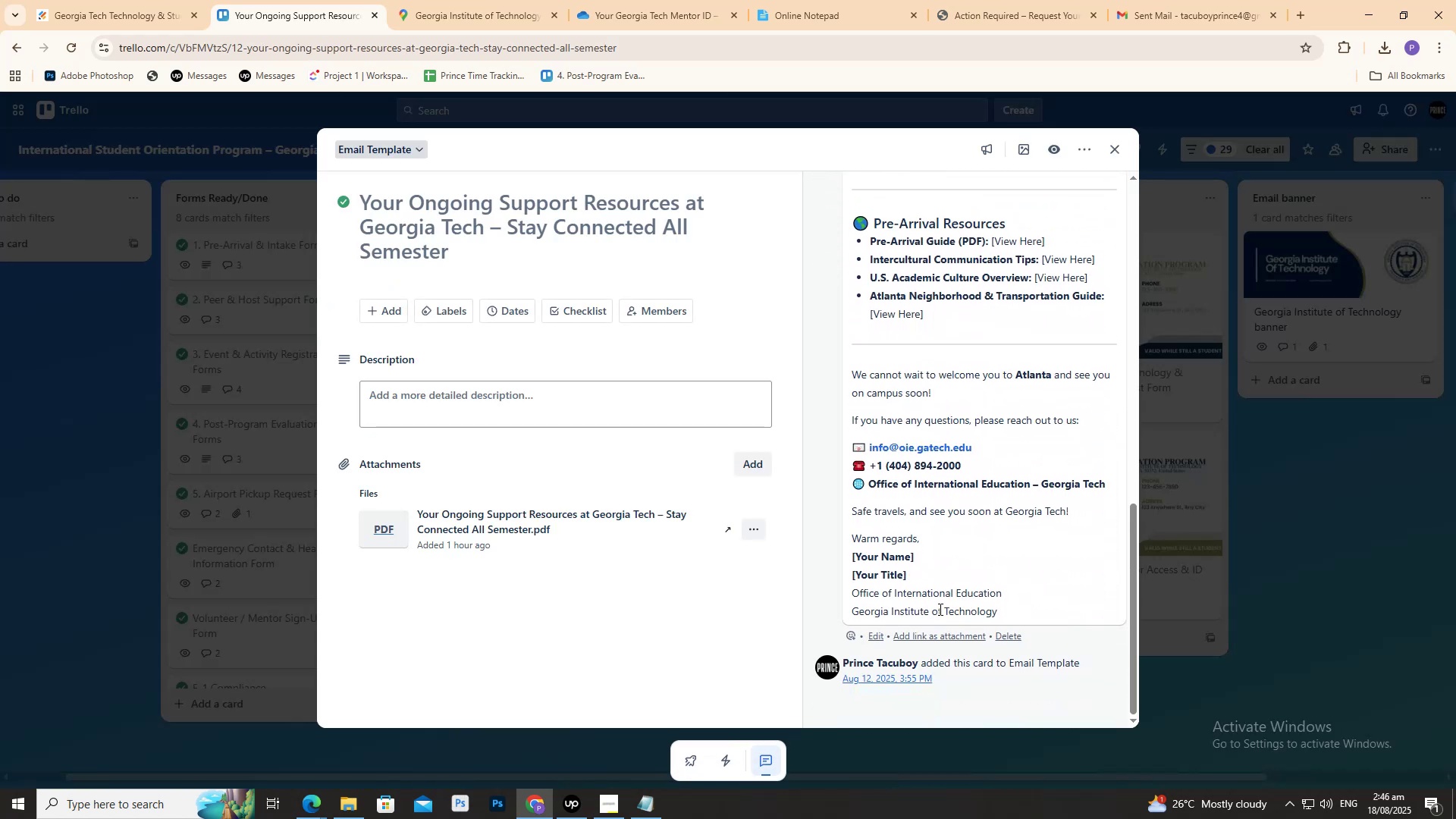 
scroll: coordinate [977, 474], scroll_direction: up, amount: 12.0
 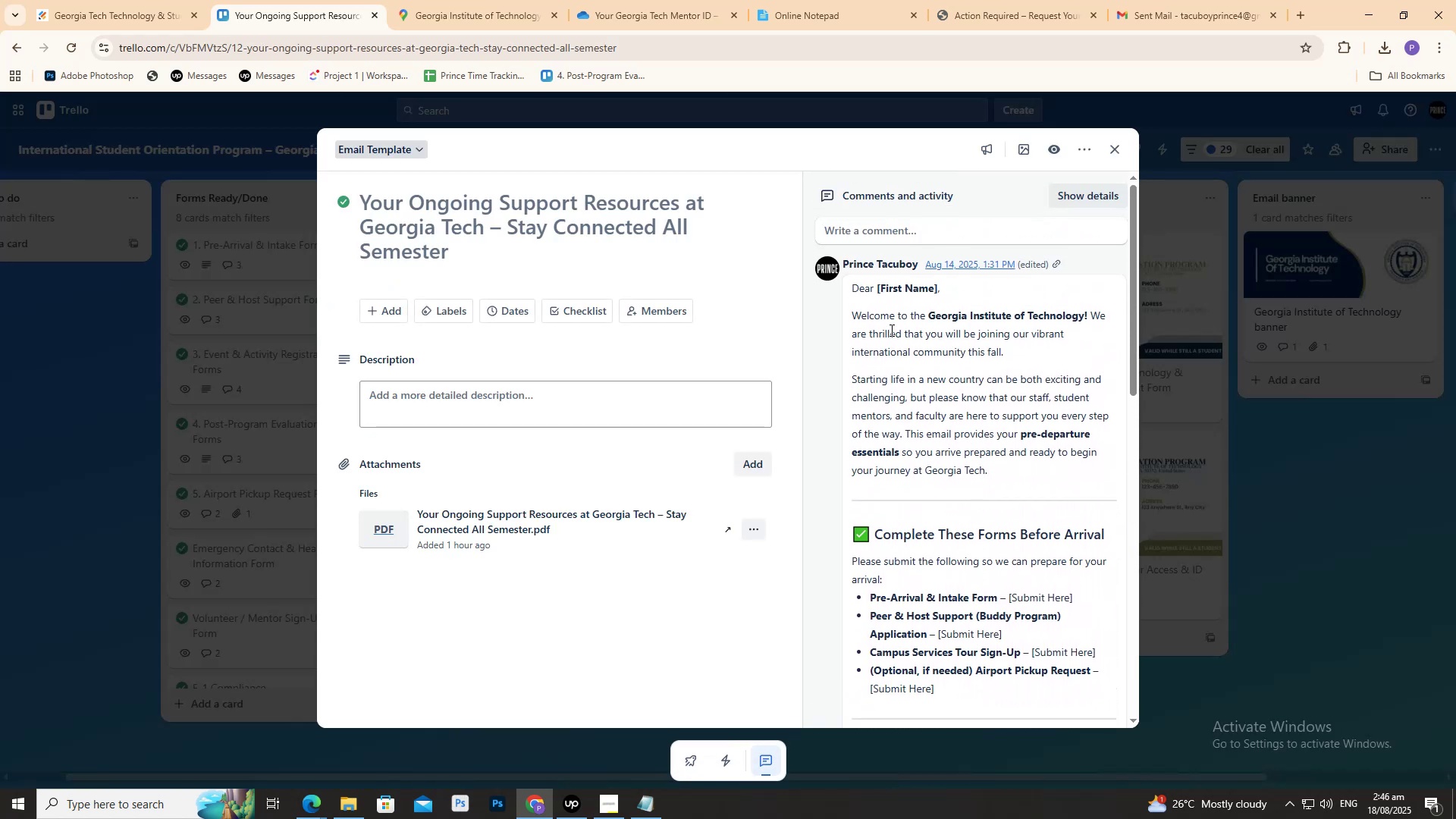 
scroll: coordinate [920, 631], scroll_direction: down, amount: 12.0
 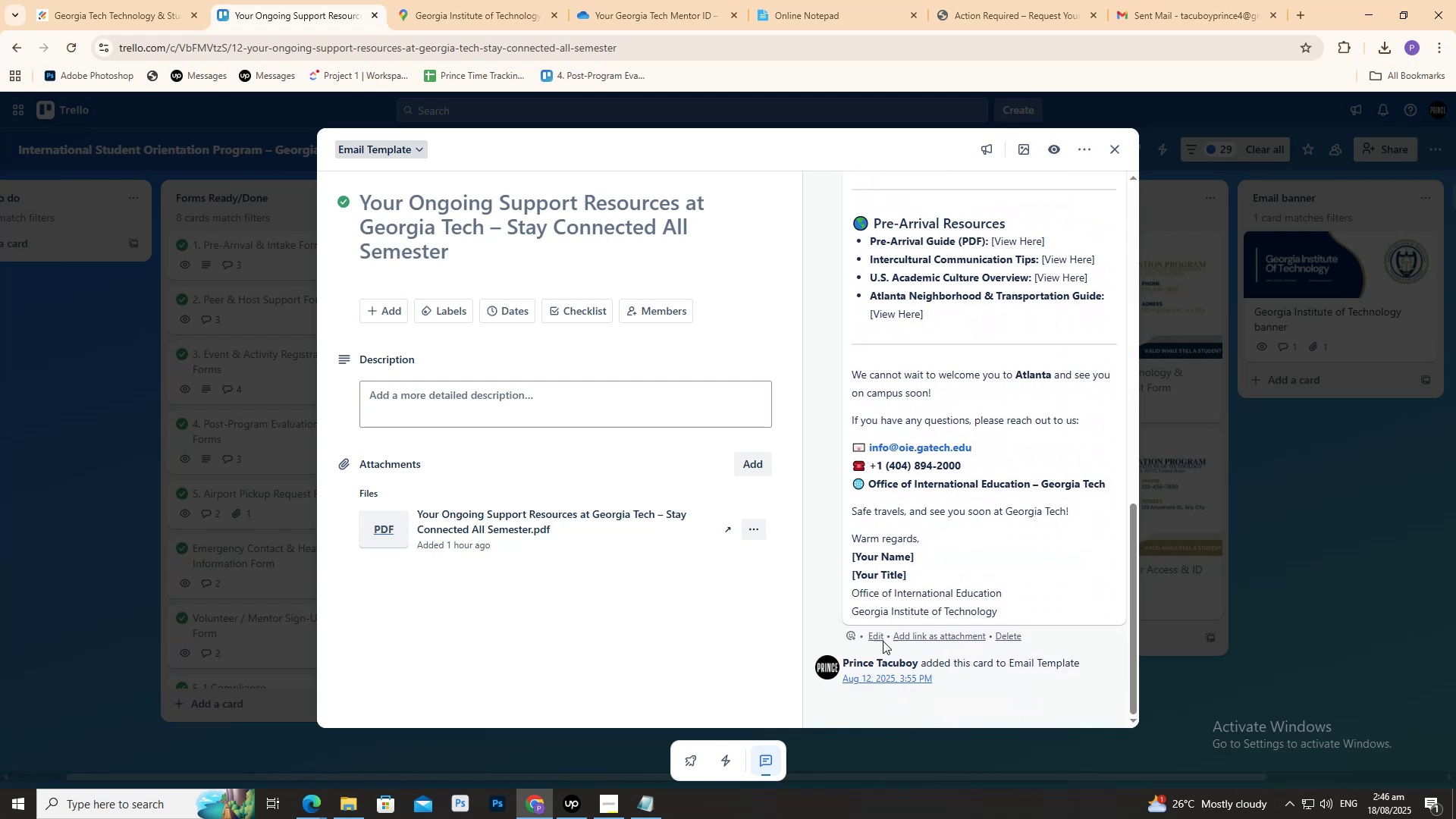 
left_click([878, 639])
 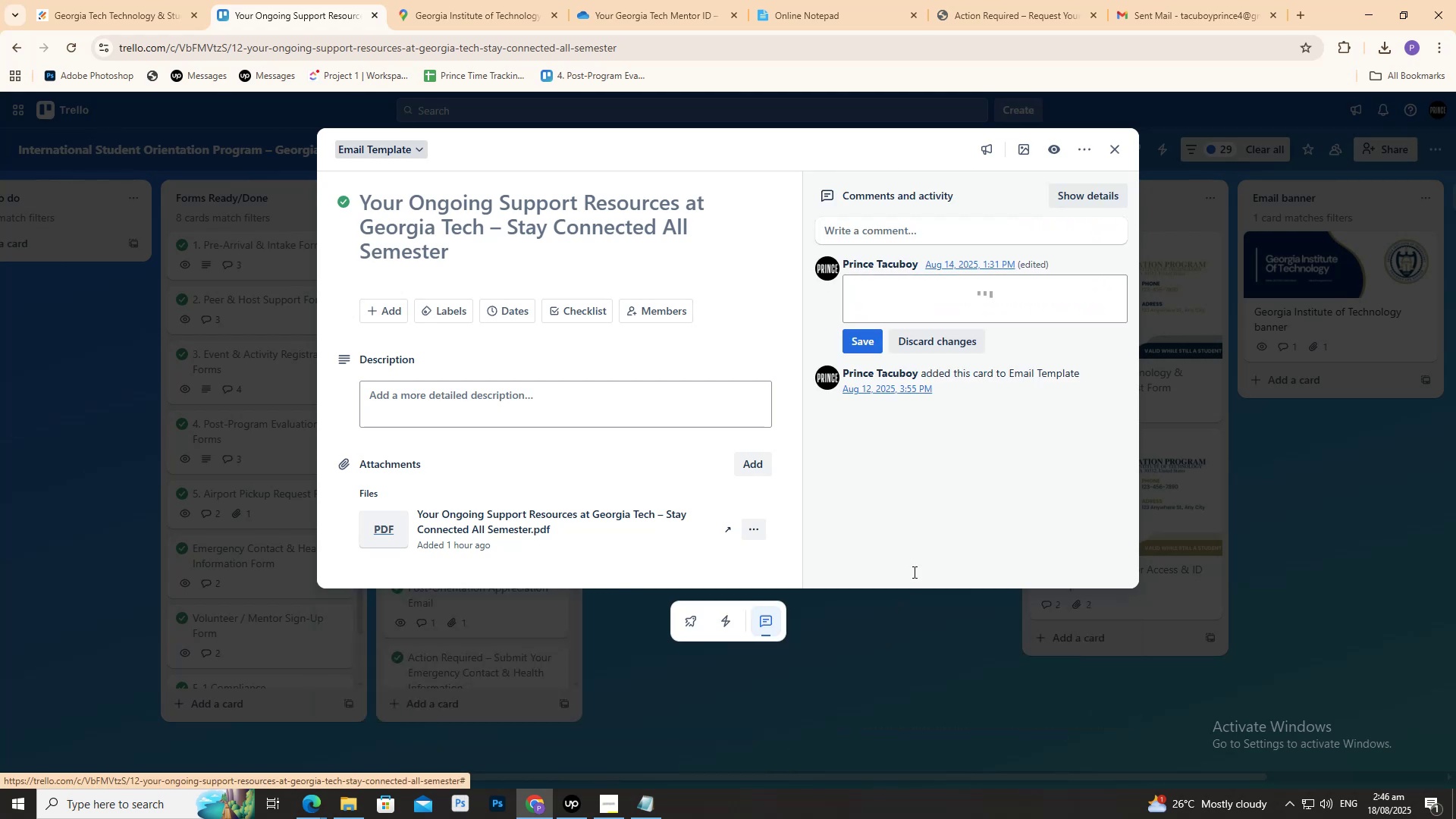 
scroll: coordinate [921, 526], scroll_direction: up, amount: 2.0
 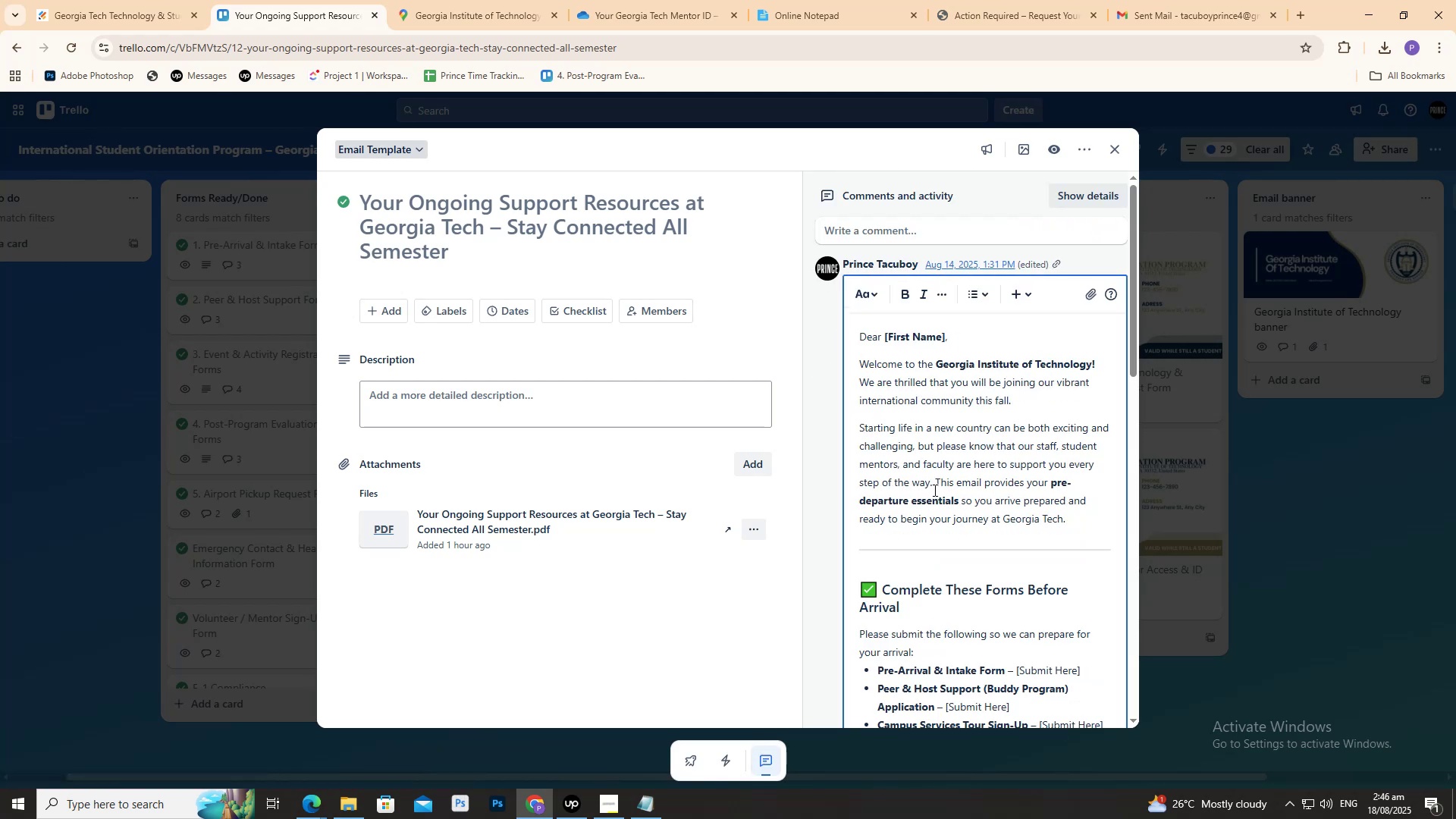 
scroll: coordinate [1000, 510], scroll_direction: down, amount: 10.0
 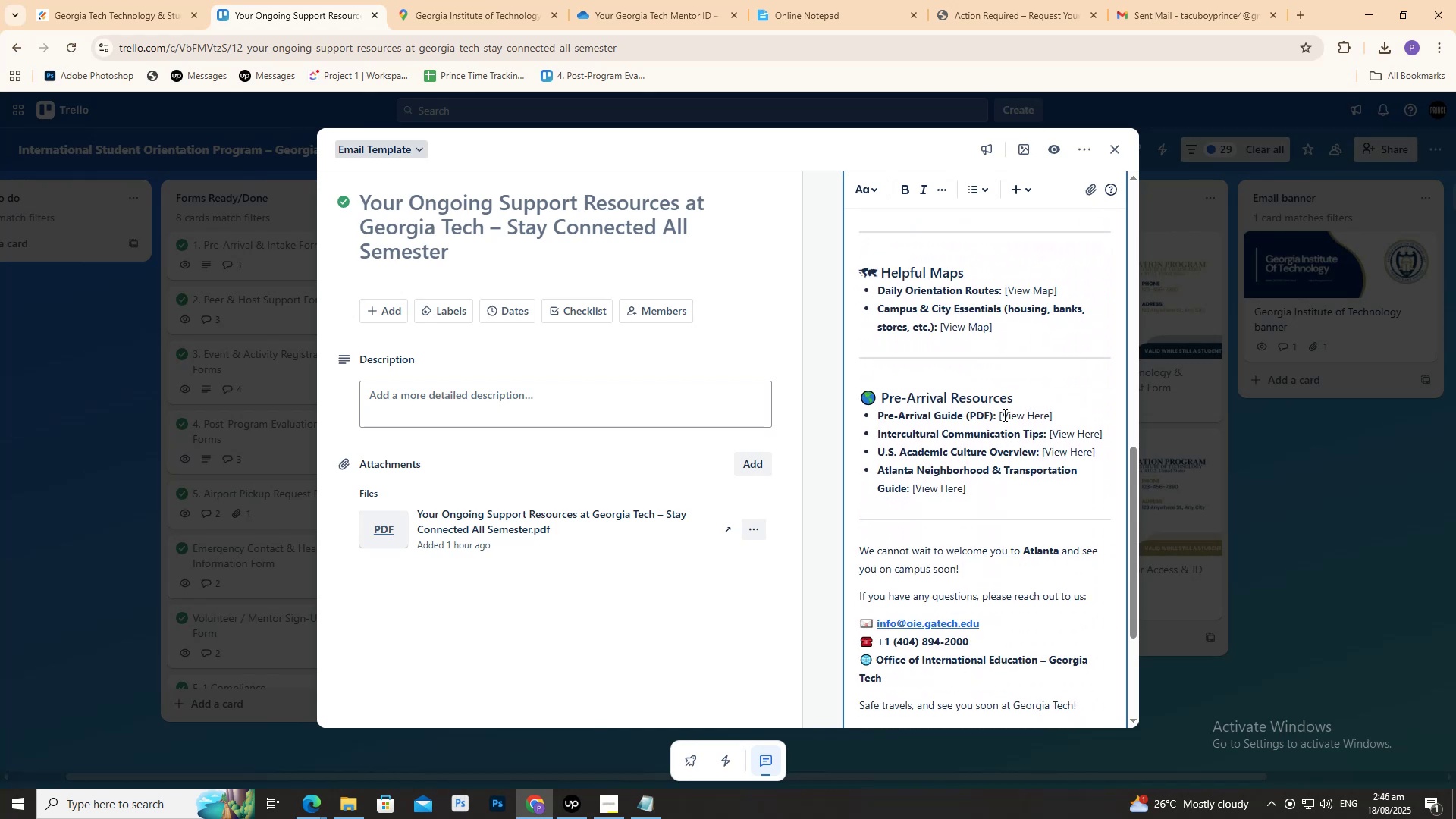 
left_click_drag(start_coordinate=[996, 415], to_coordinate=[1060, 413])
 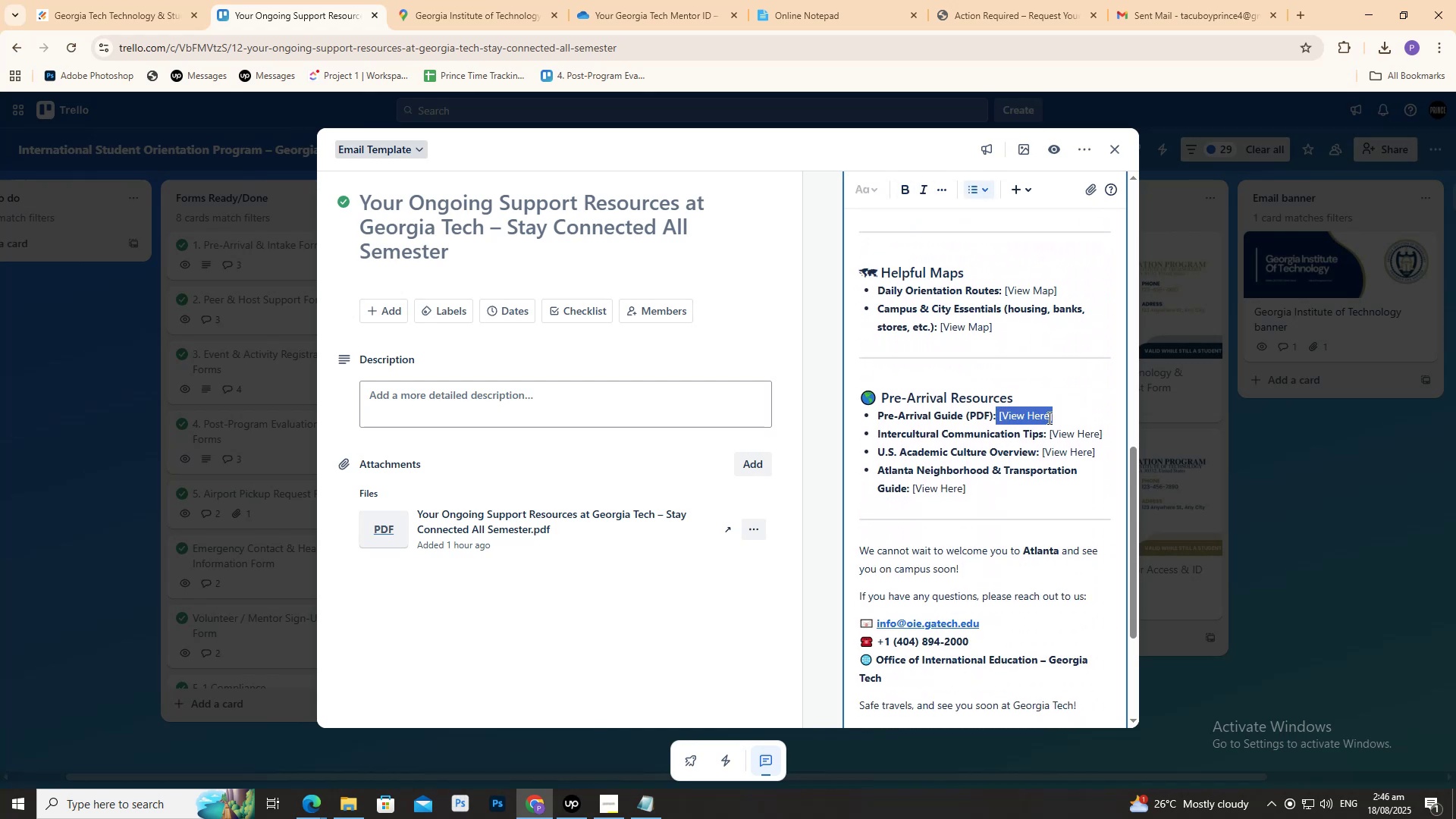 
hold_key(key=ControlLeft, duration=0.33)
 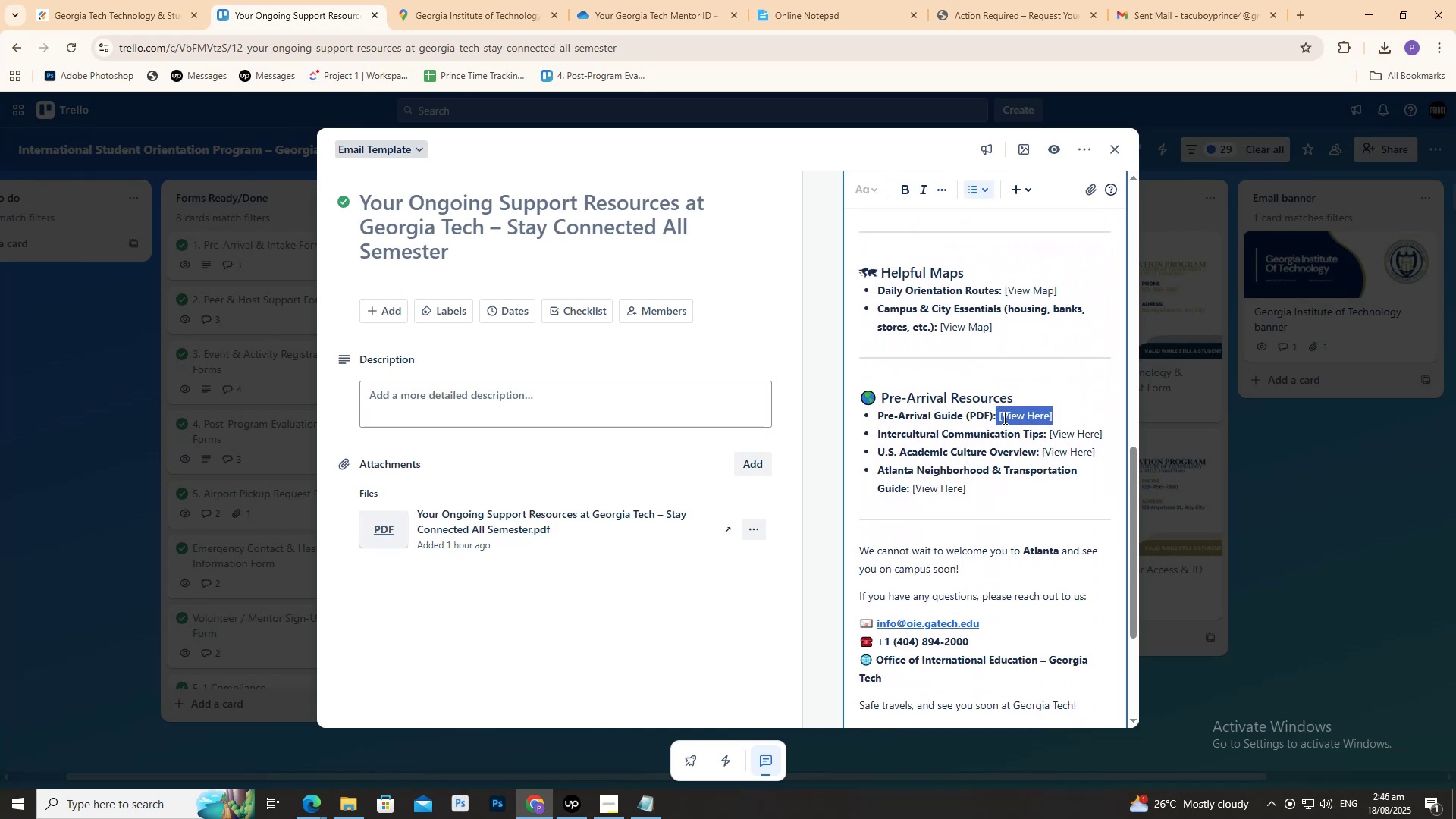 
double_click([995, 418])
 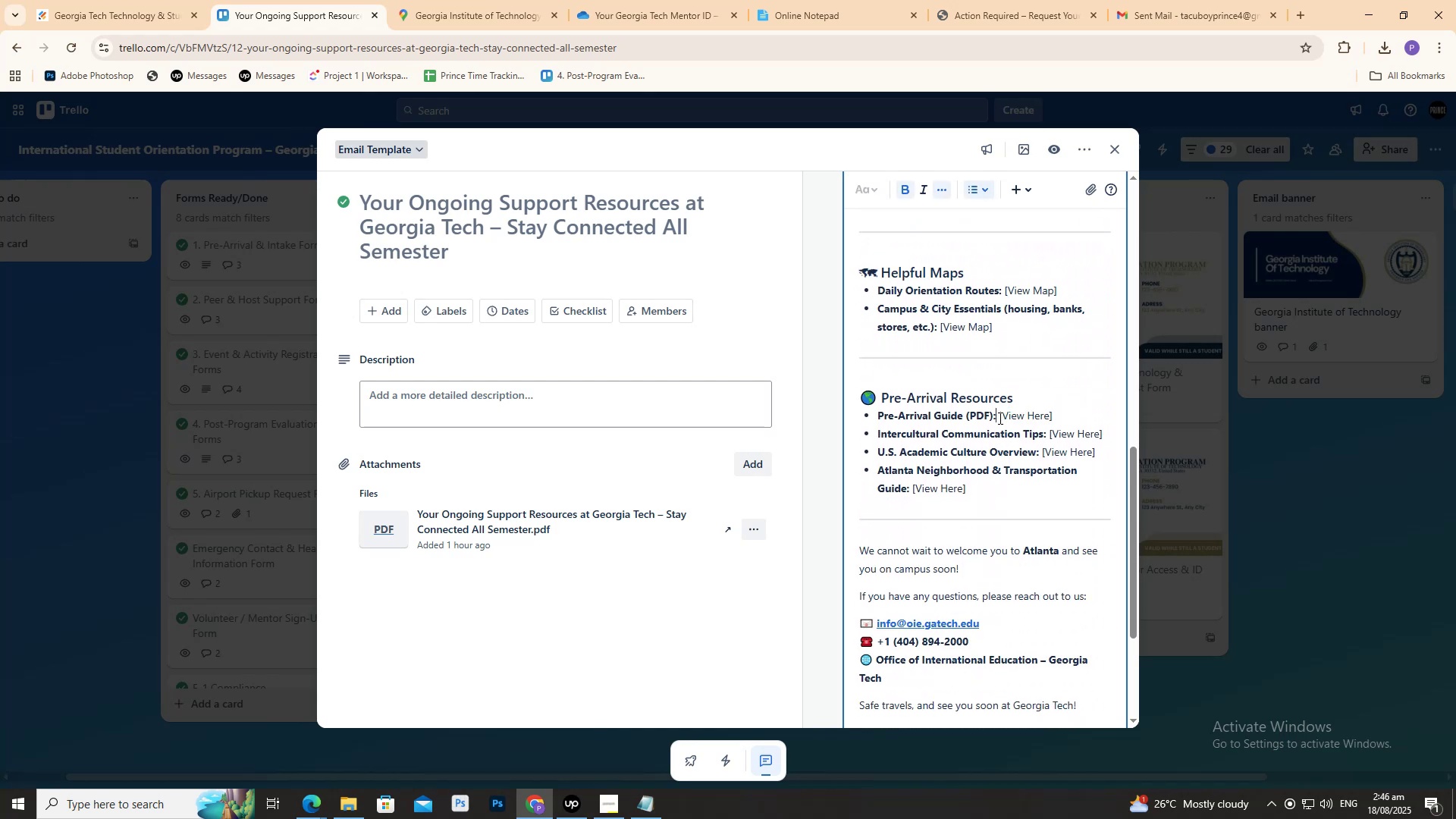 
left_click_drag(start_coordinate=[999, 418], to_coordinate=[1051, 419])
 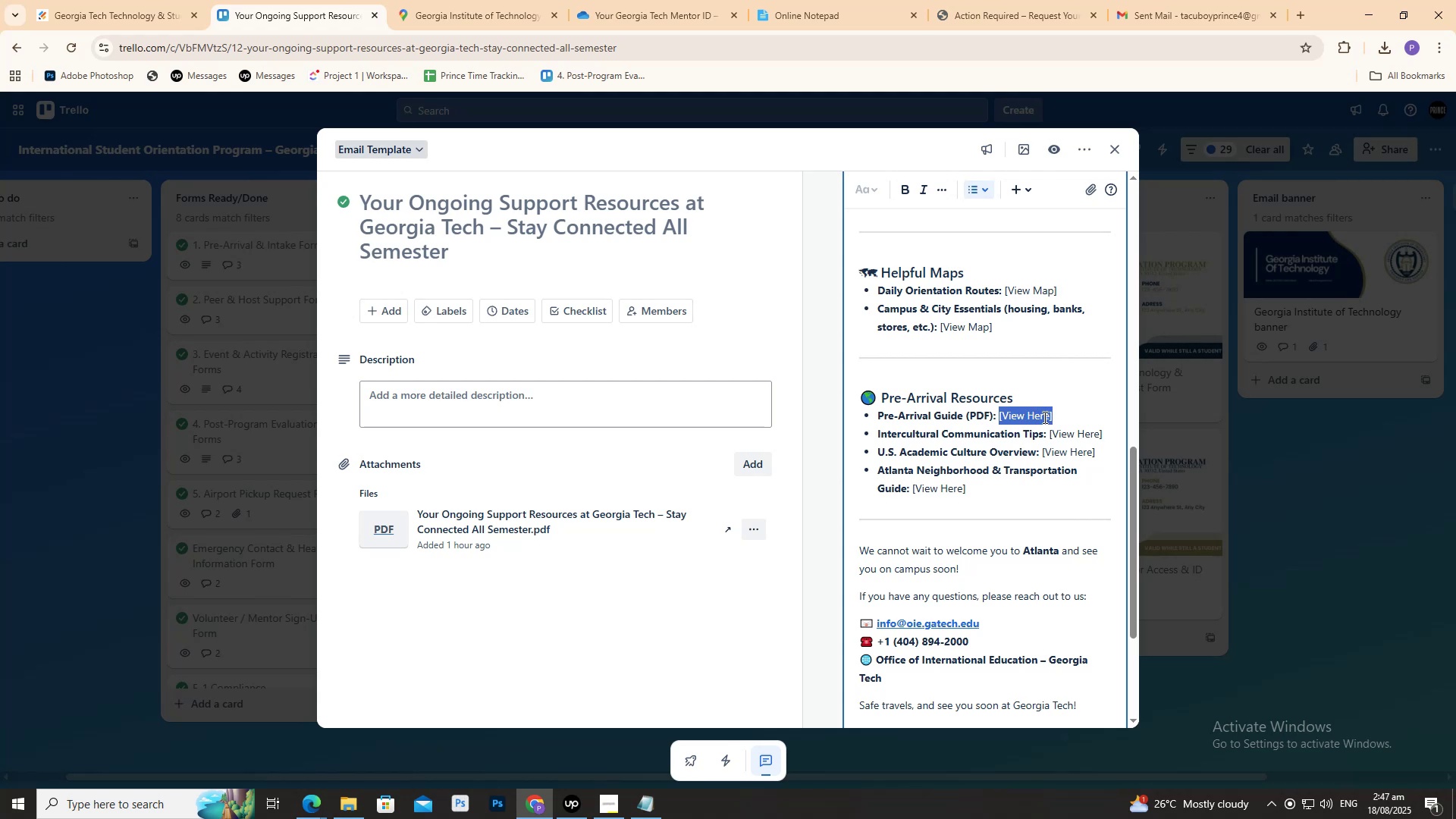 
right_click([1043, 417])
 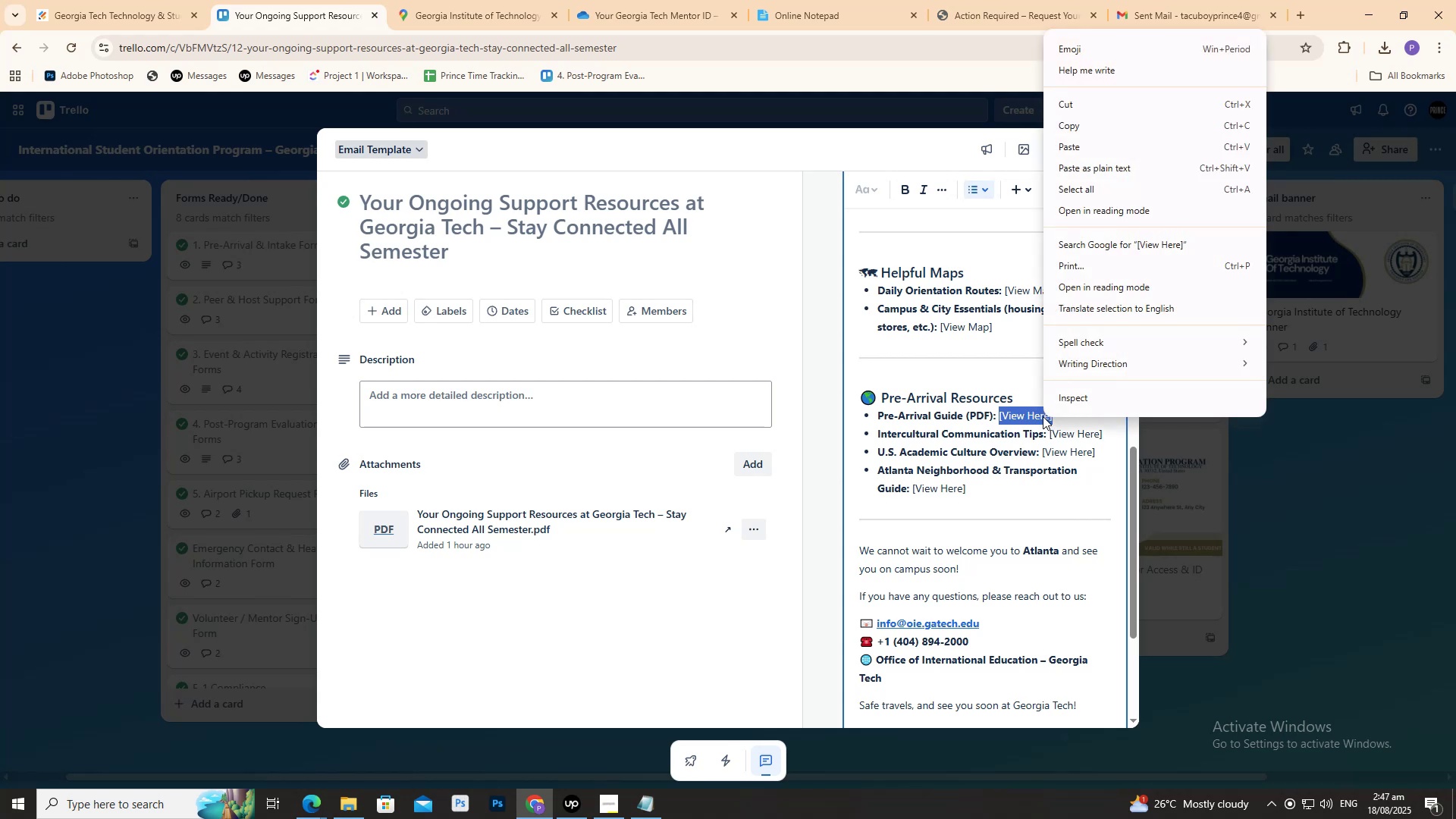 
double_click([1043, 416])
 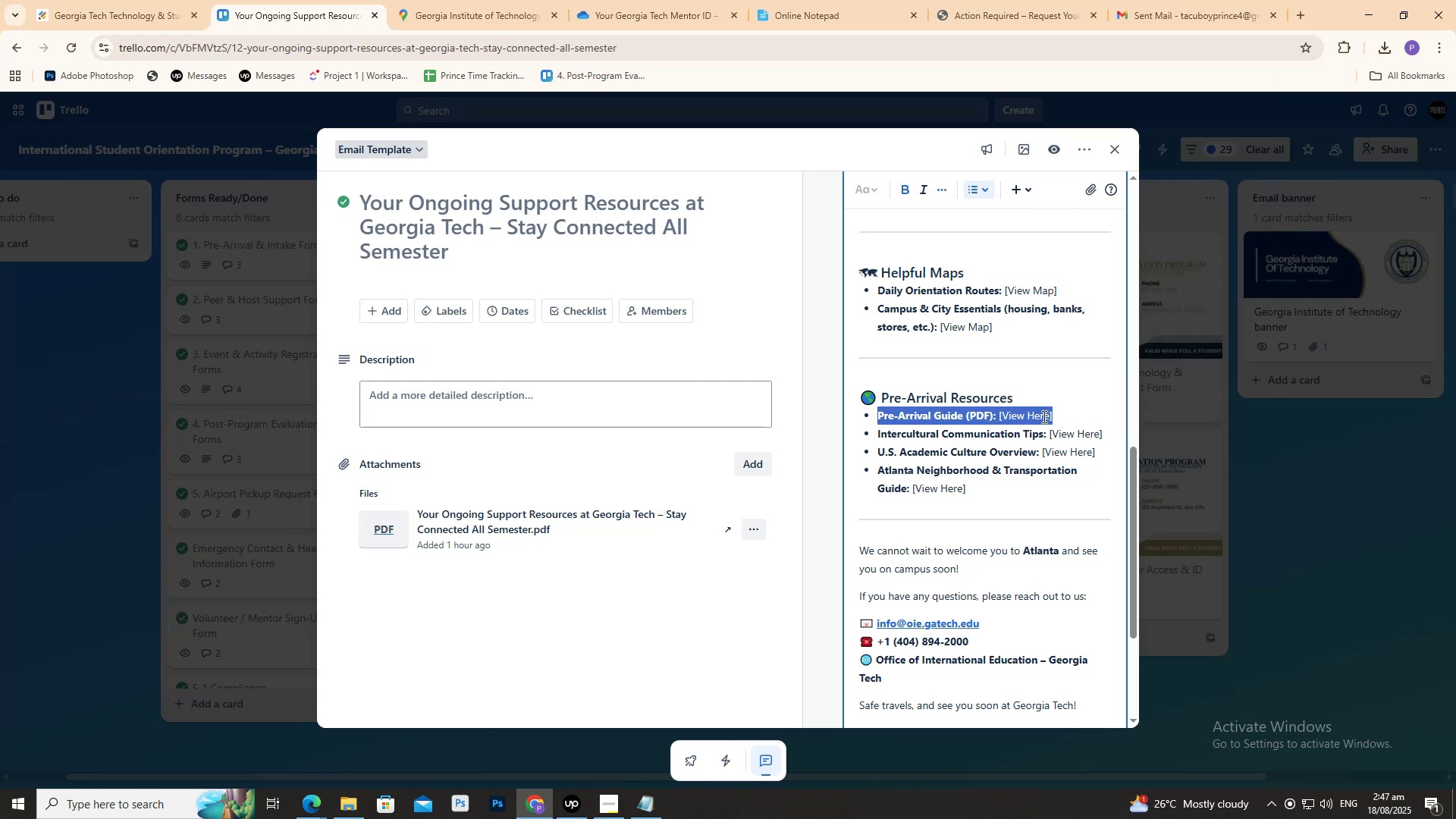 
triple_click([1043, 416])
 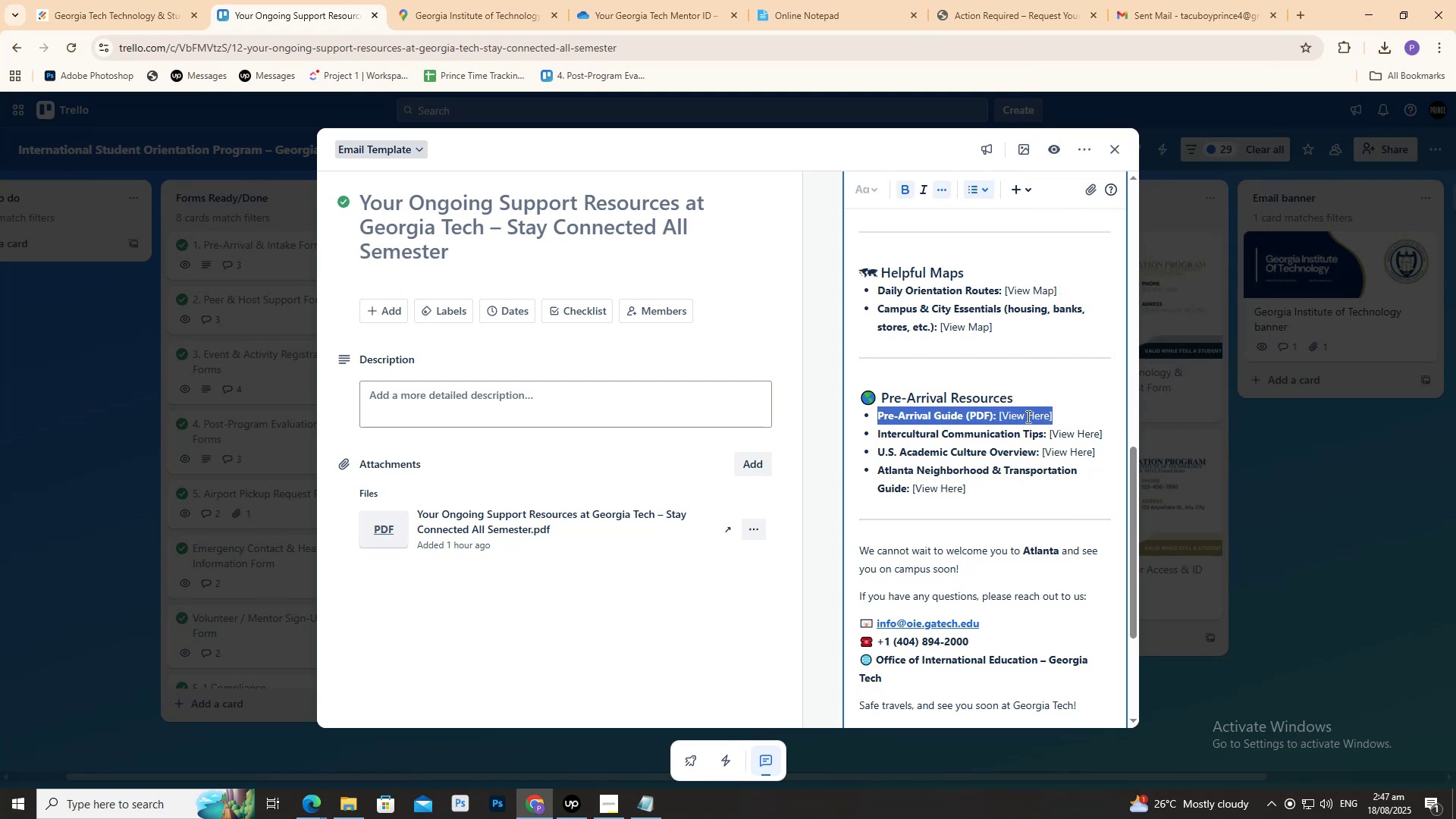 
triple_click([1027, 416])
 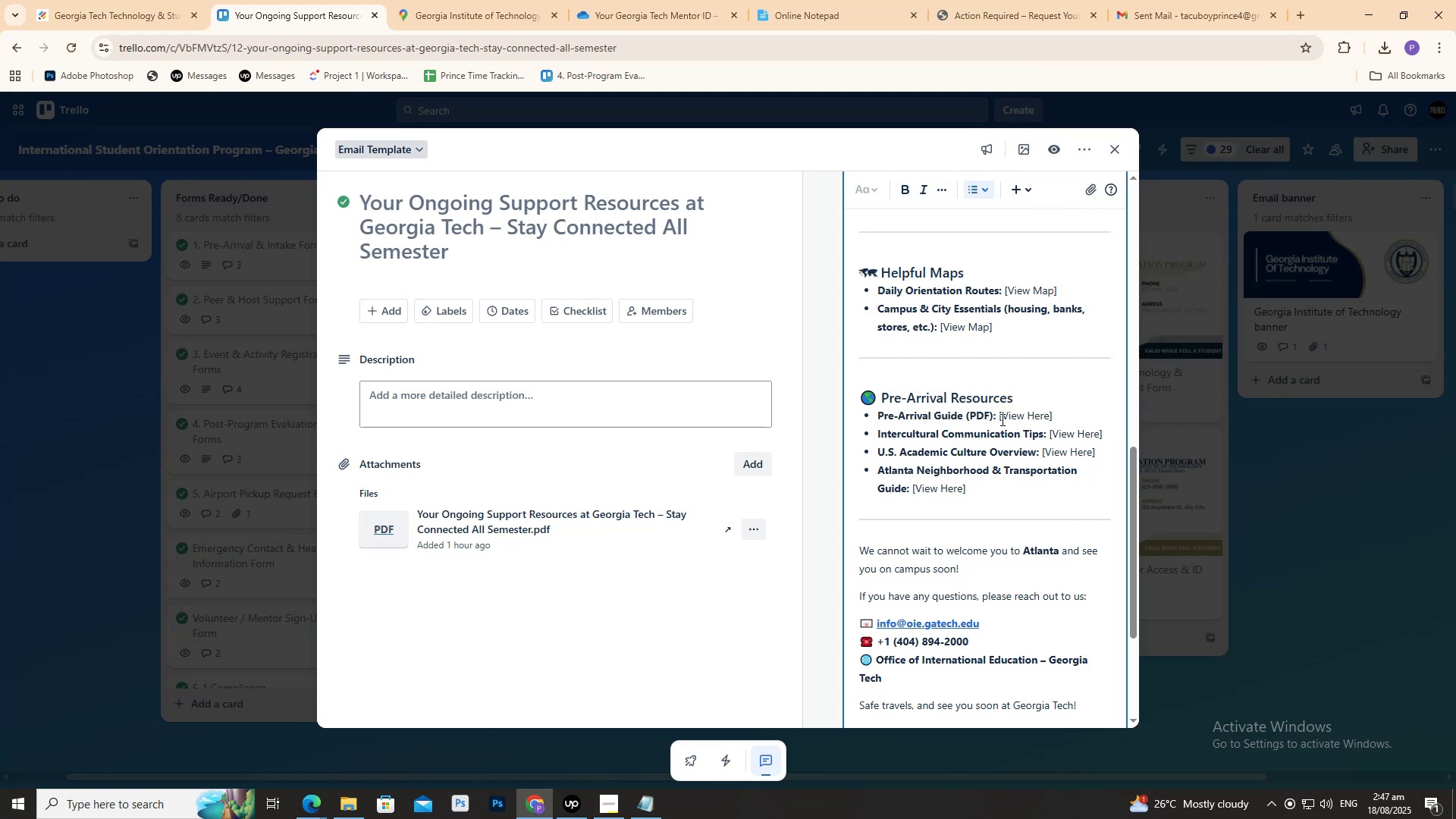 
left_click_drag(start_coordinate=[999, 418], to_coordinate=[1053, 417])
 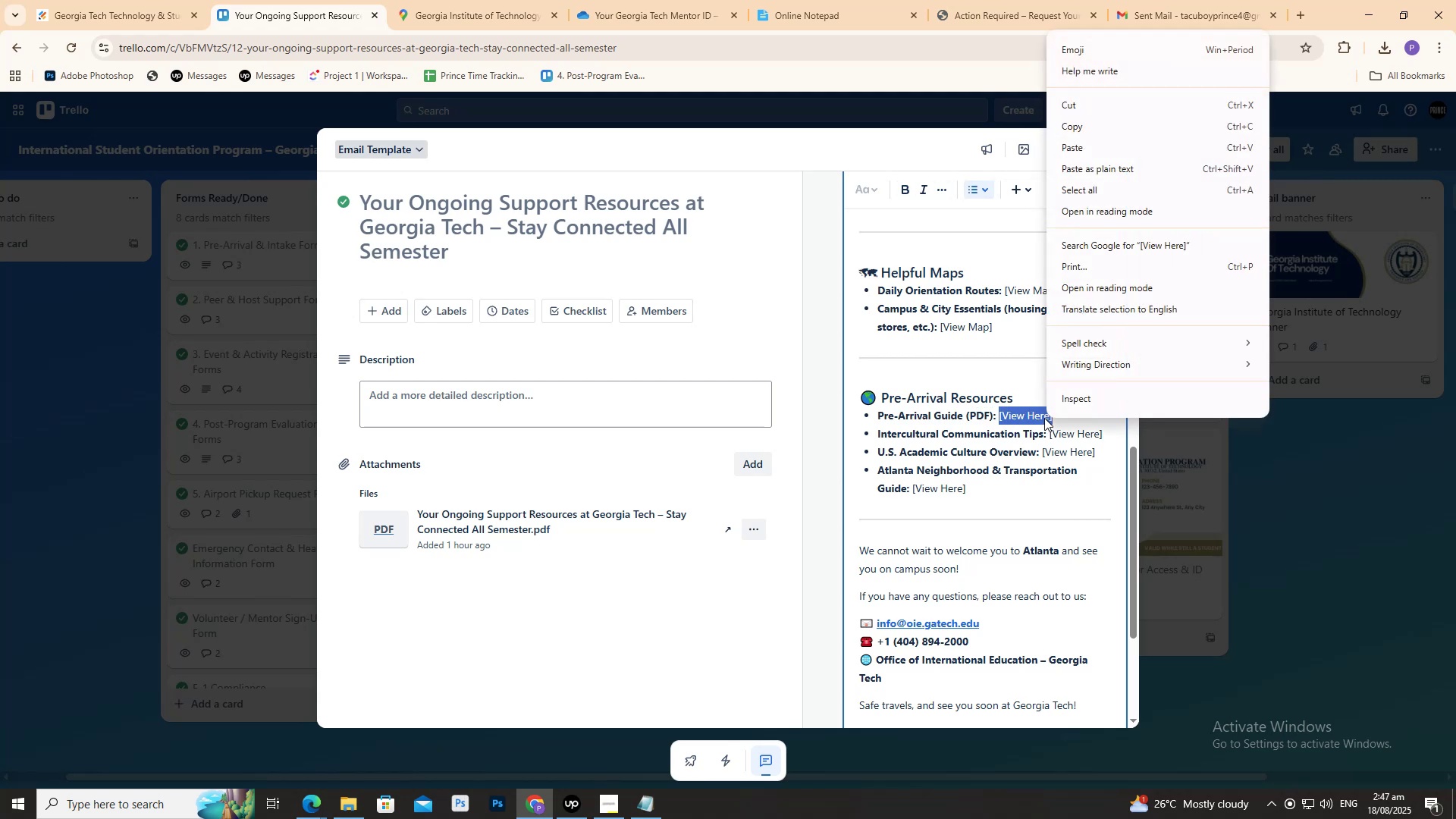 
left_click([1043, 418])
 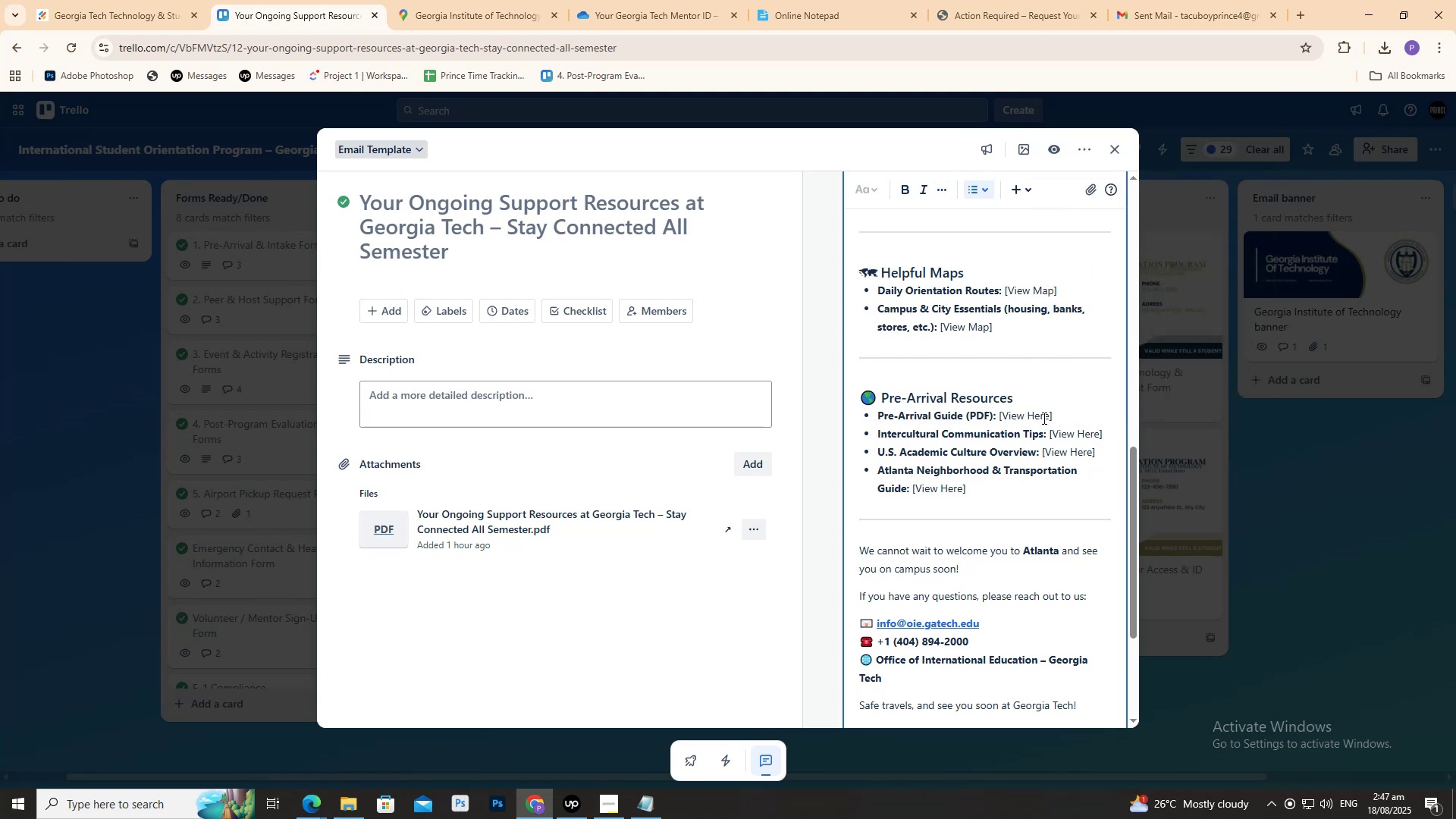 
left_click_drag(start_coordinate=[1053, 418], to_coordinate=[999, 422])
 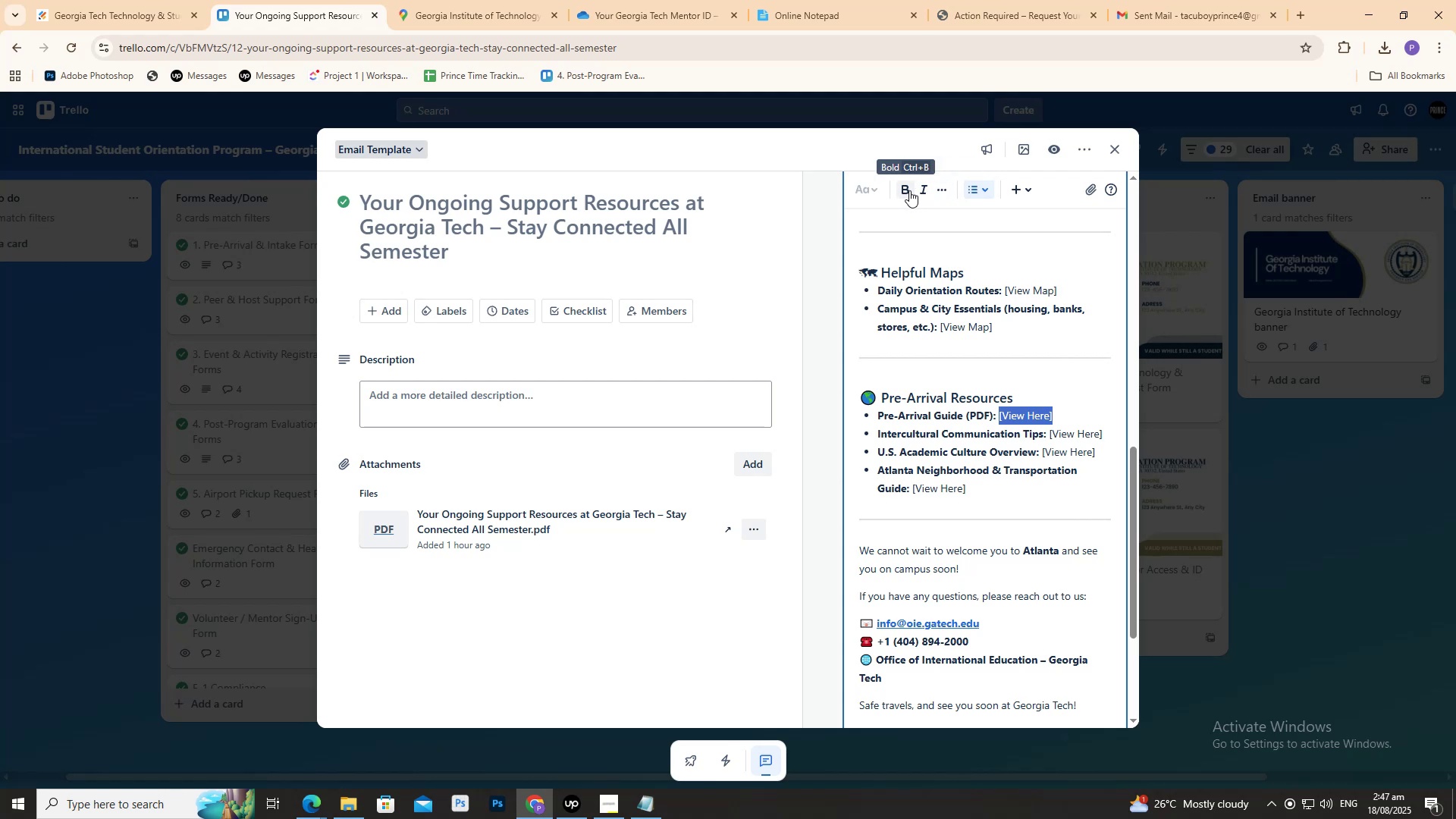 
key(Control+V)
 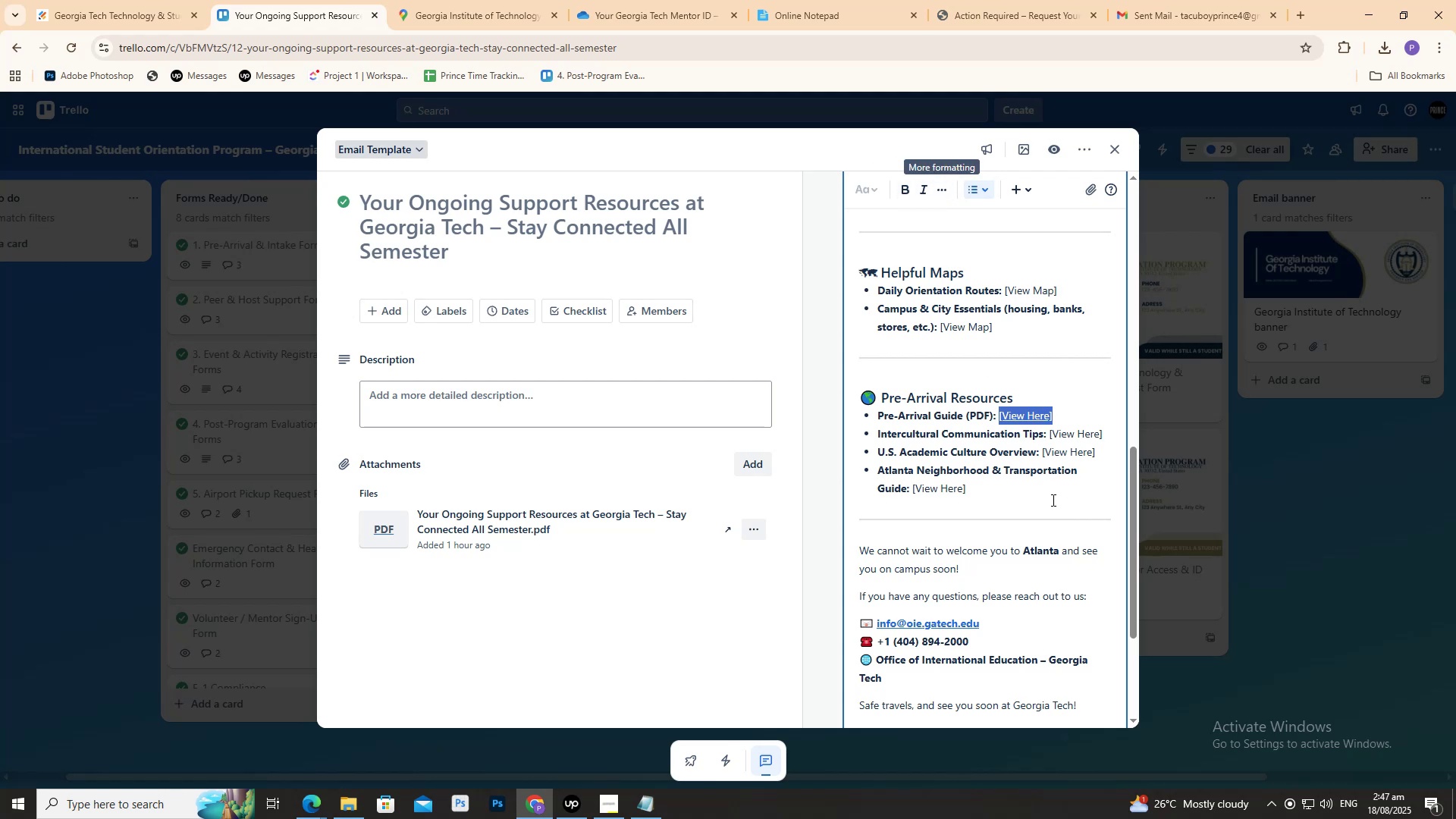 
left_click([1052, 500])
 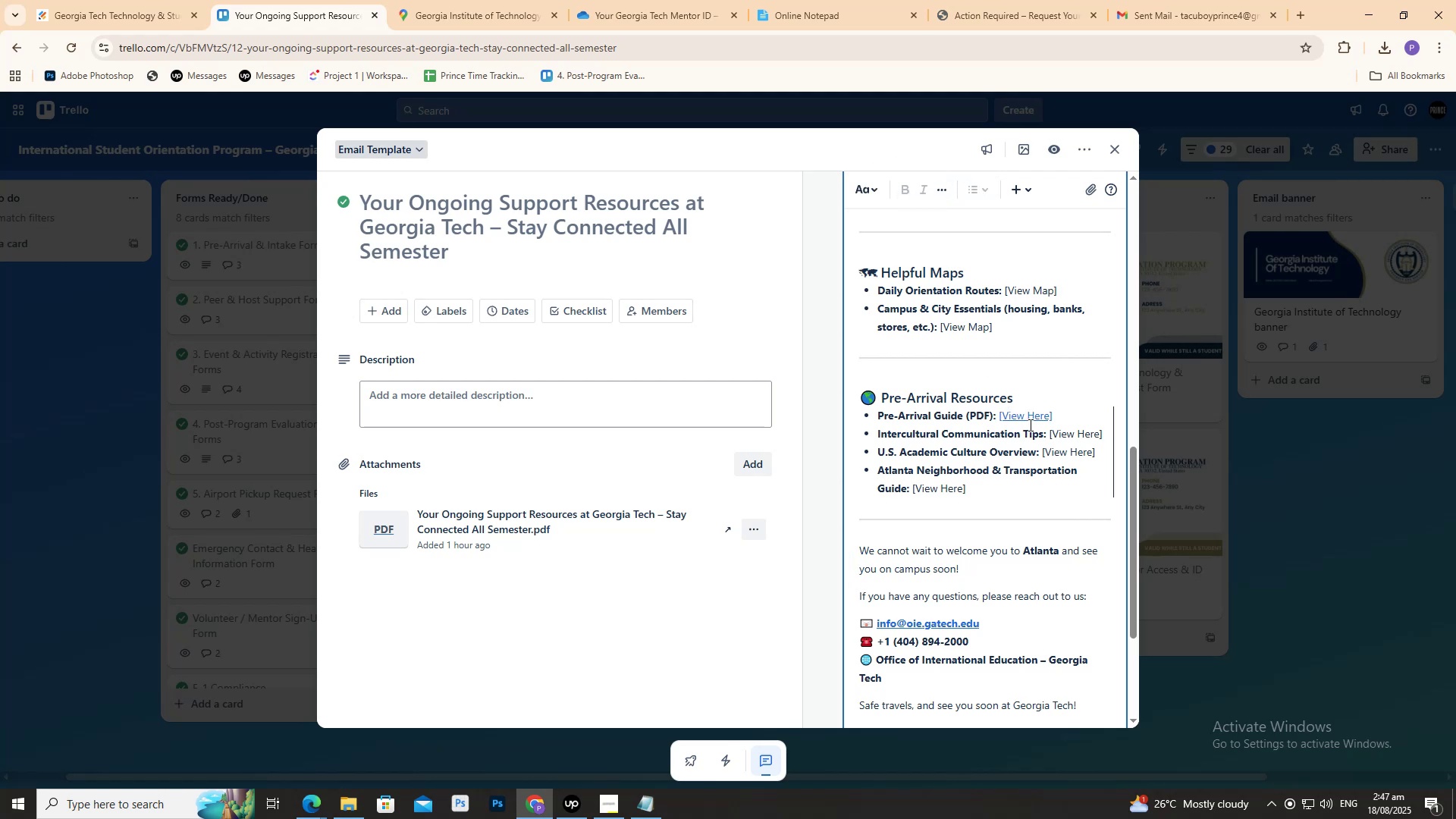 
left_click([1028, 422])
 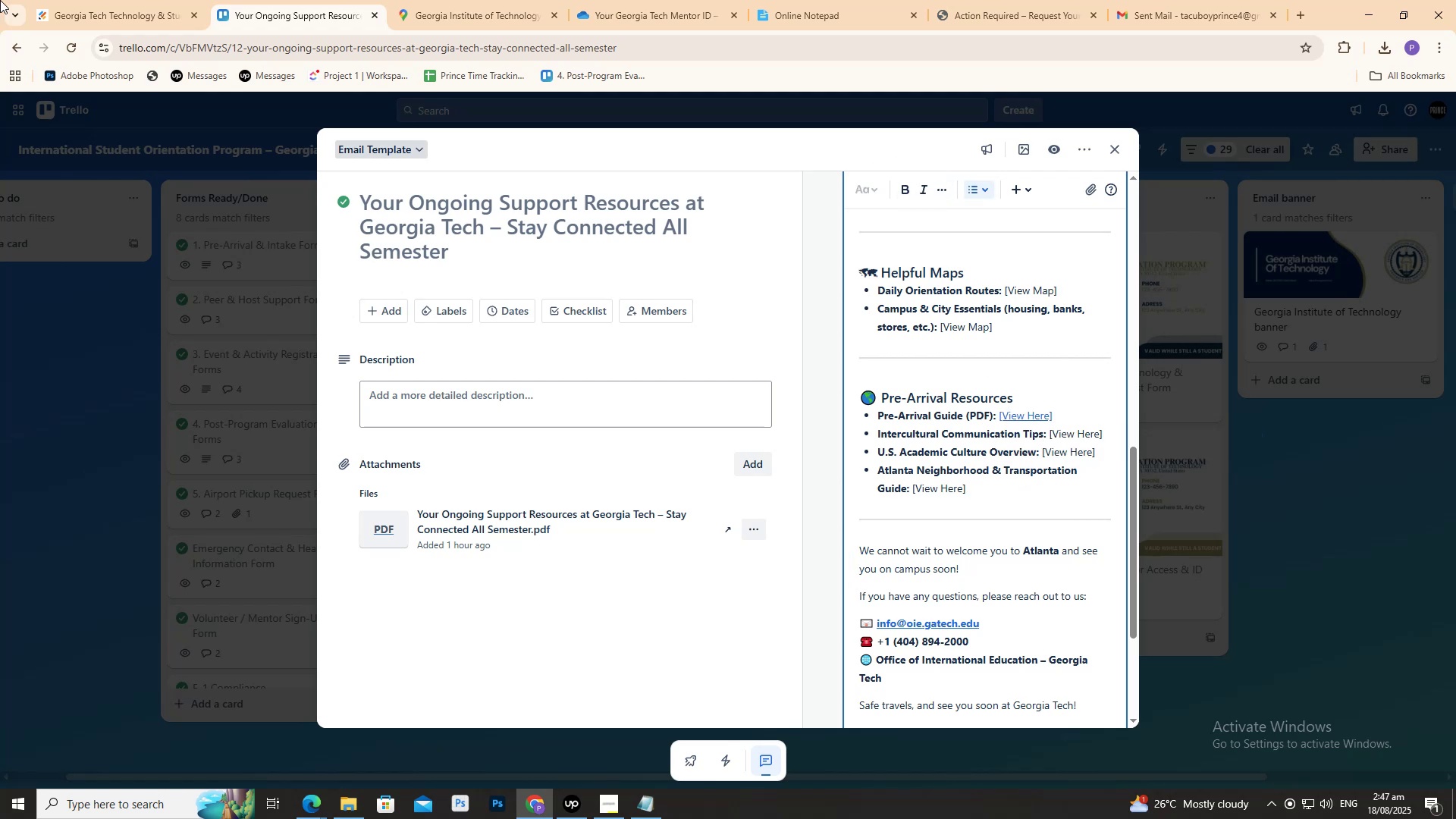 
middle_click([13, 47])
 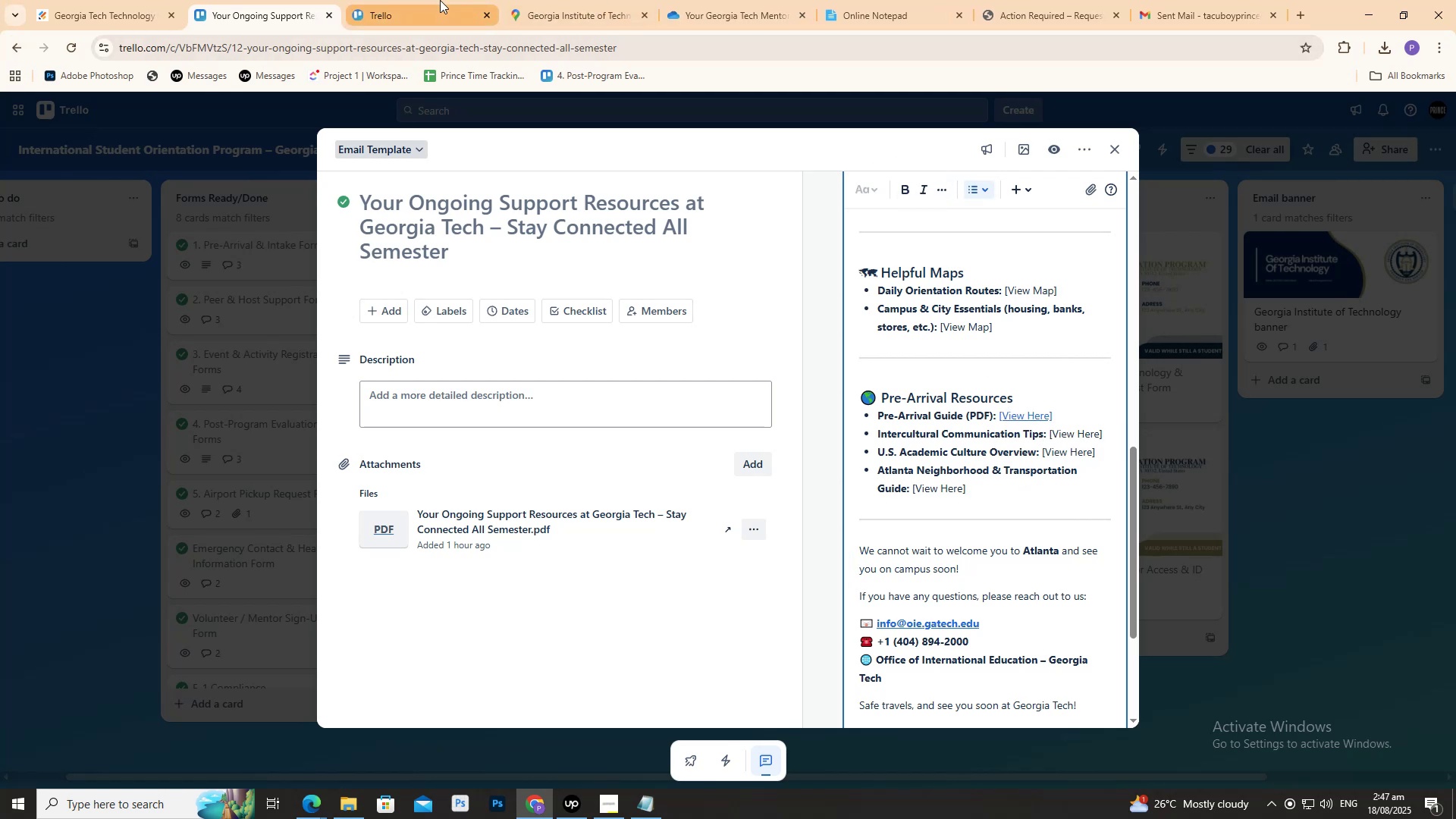 
left_click([440, 0])
 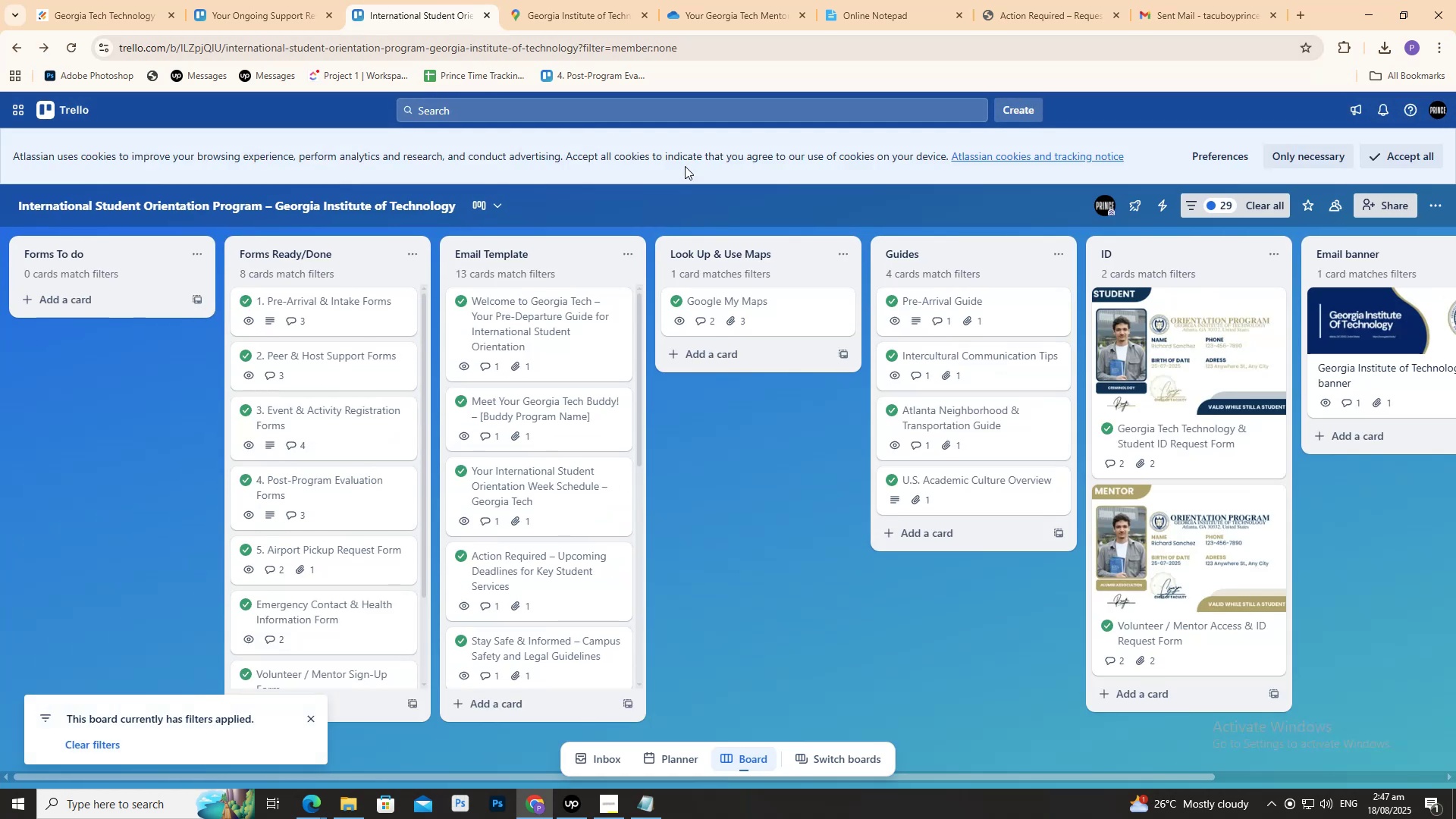 
scroll: coordinate [542, 410], scroll_direction: down, amount: 1.0
 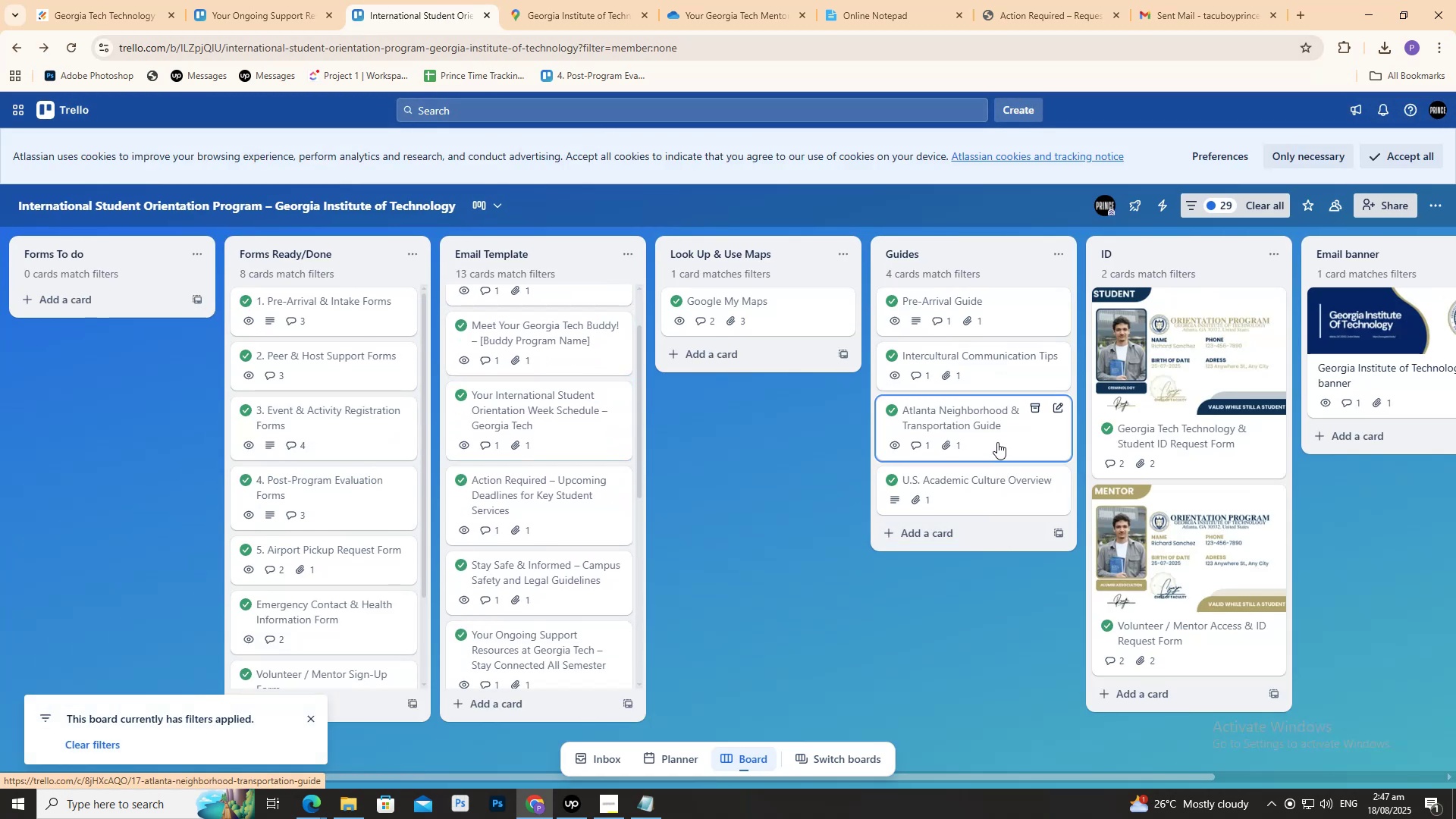 
left_click([964, 364])
 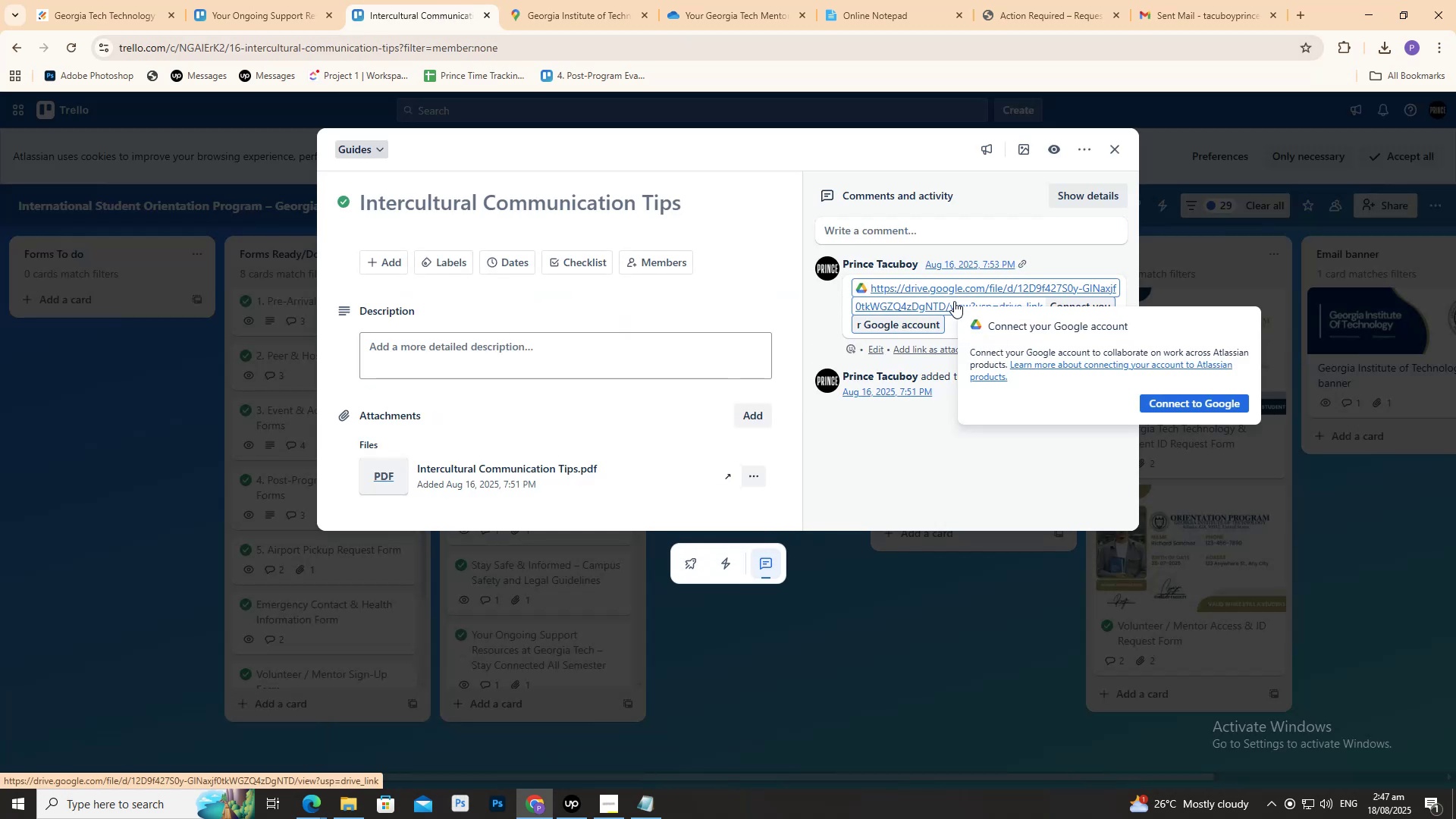 
left_click([936, 473])
 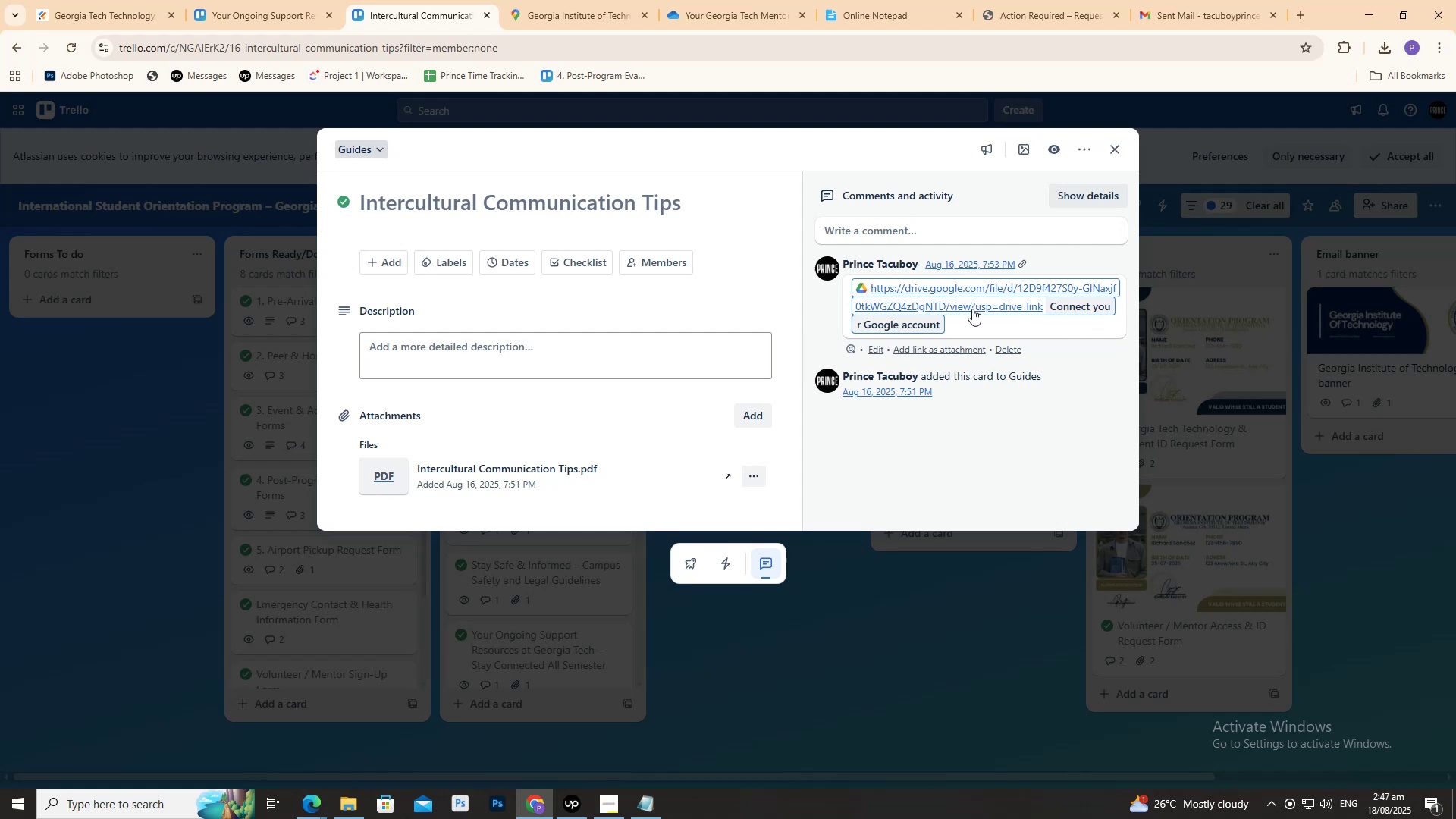 
left_click([972, 309])
 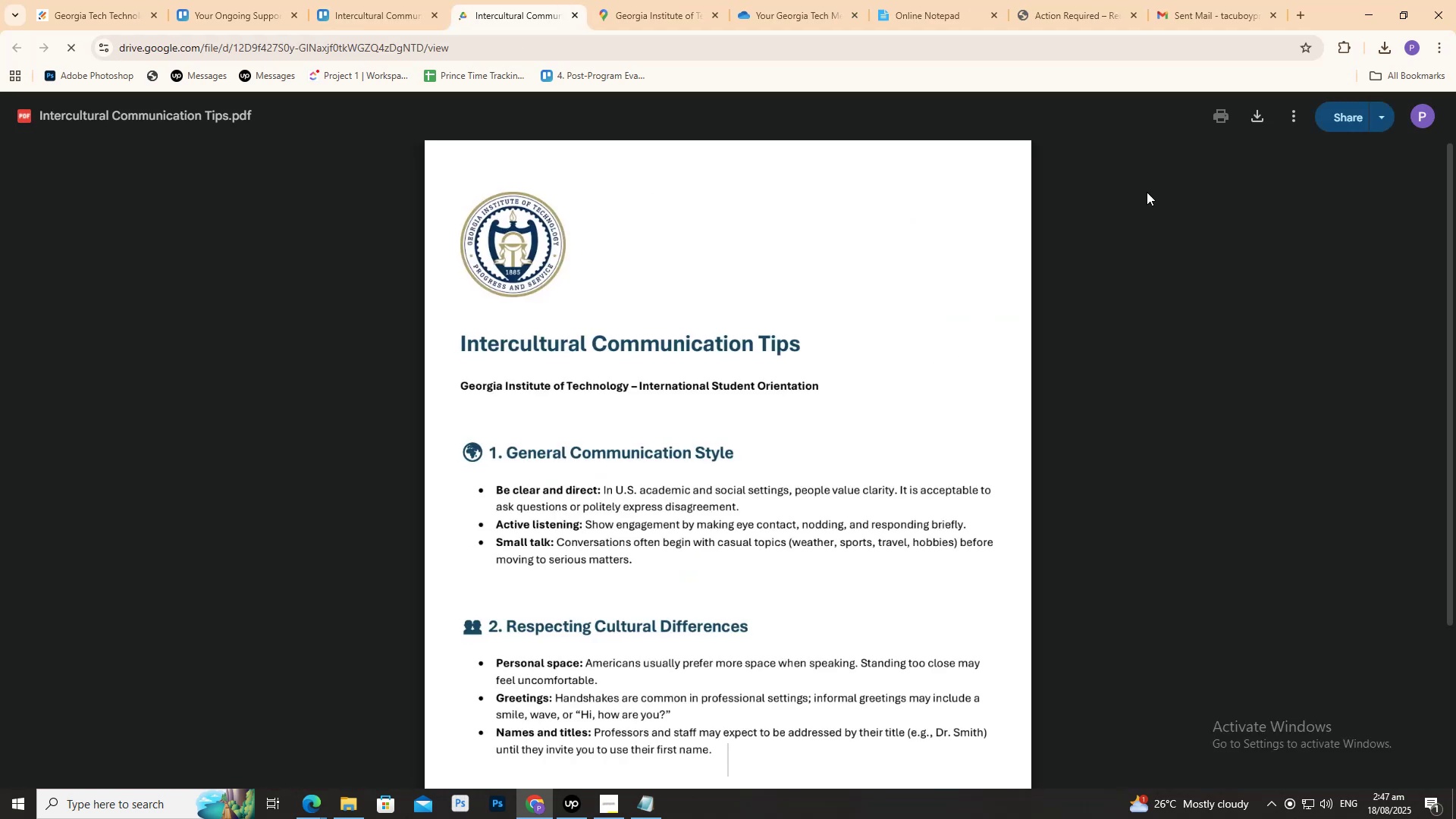 
left_click([1337, 119])
 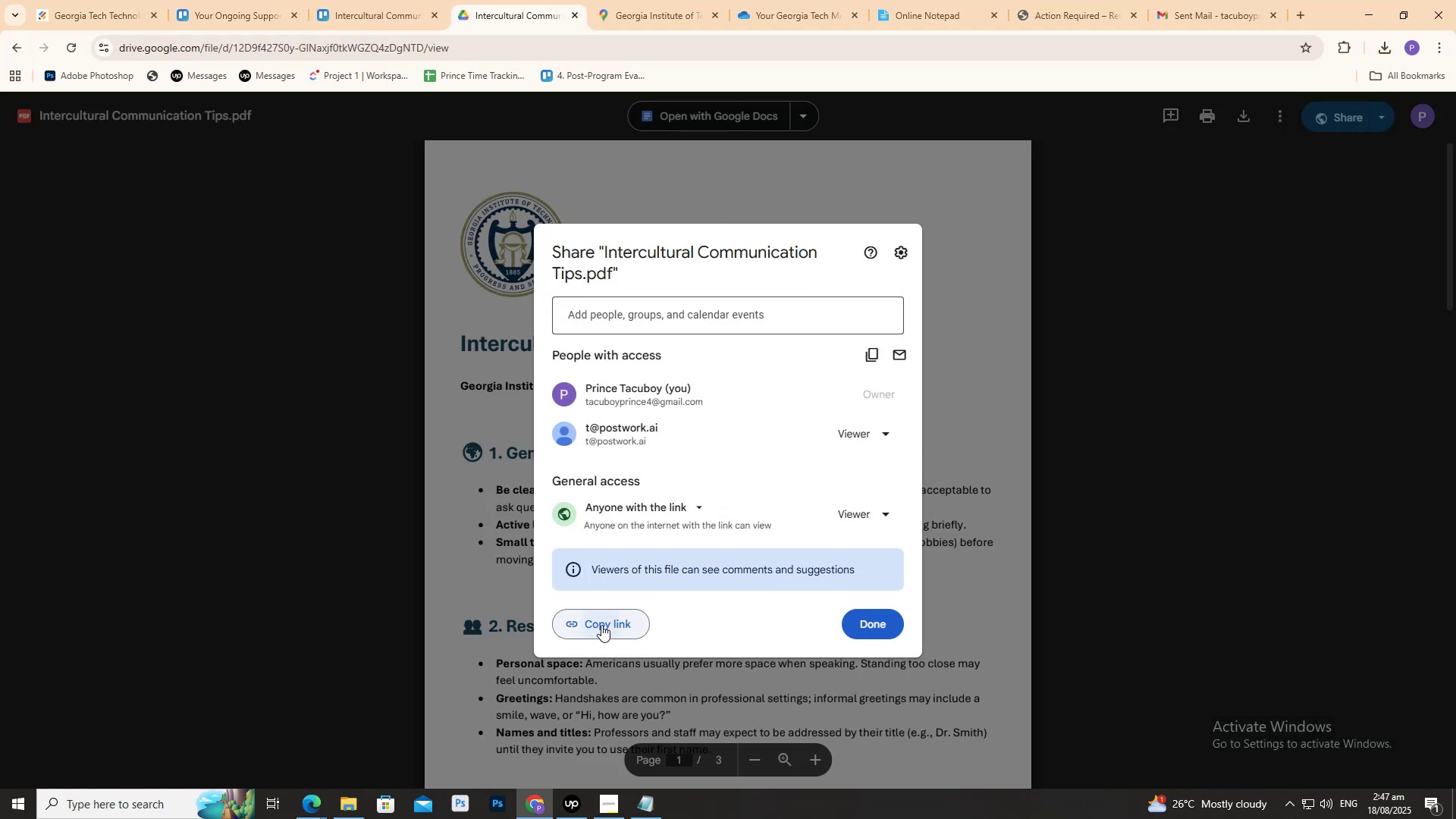 
left_click([263, 0])
 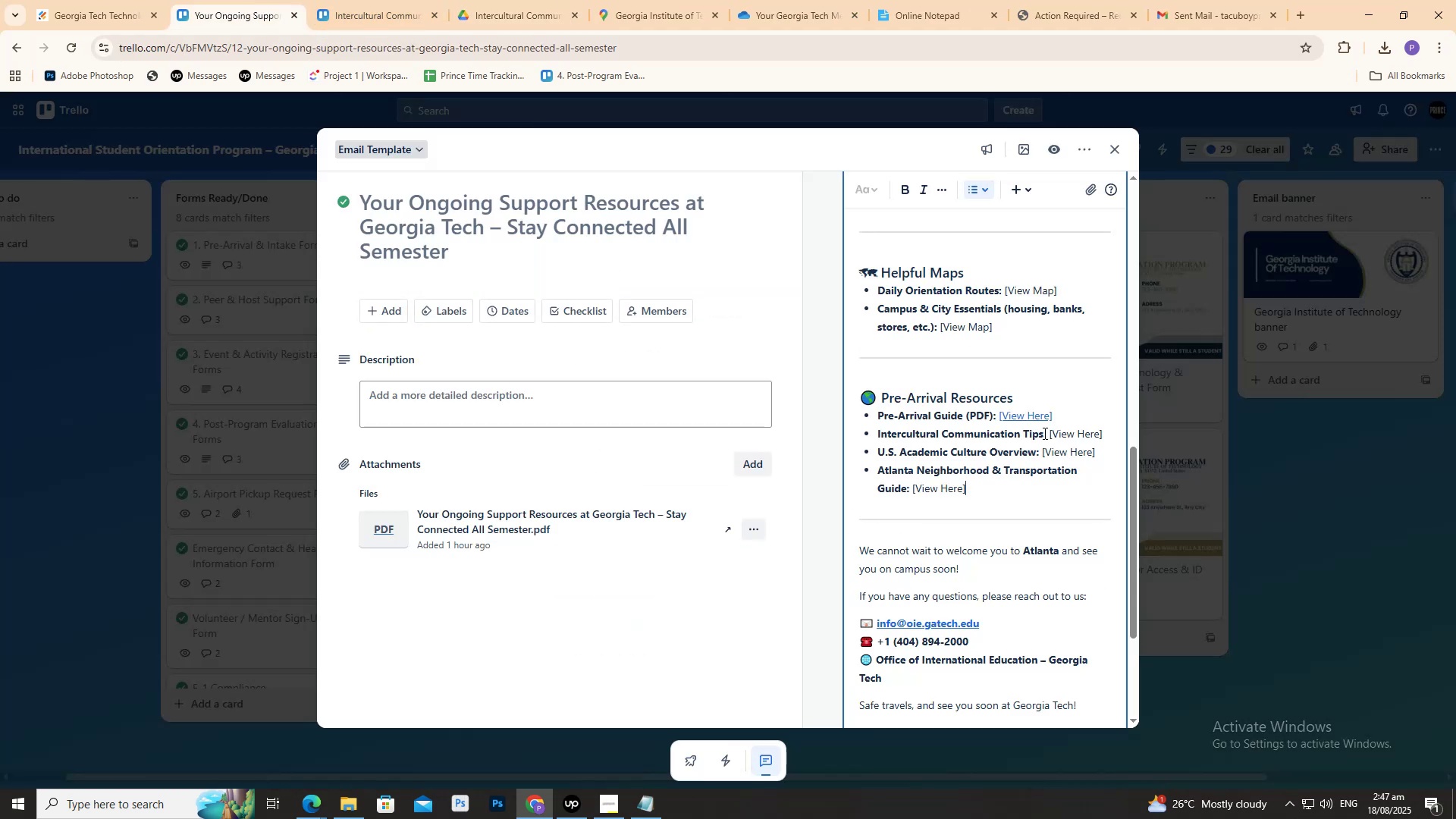 
left_click_drag(start_coordinate=[1049, 434], to_coordinate=[1103, 437])
 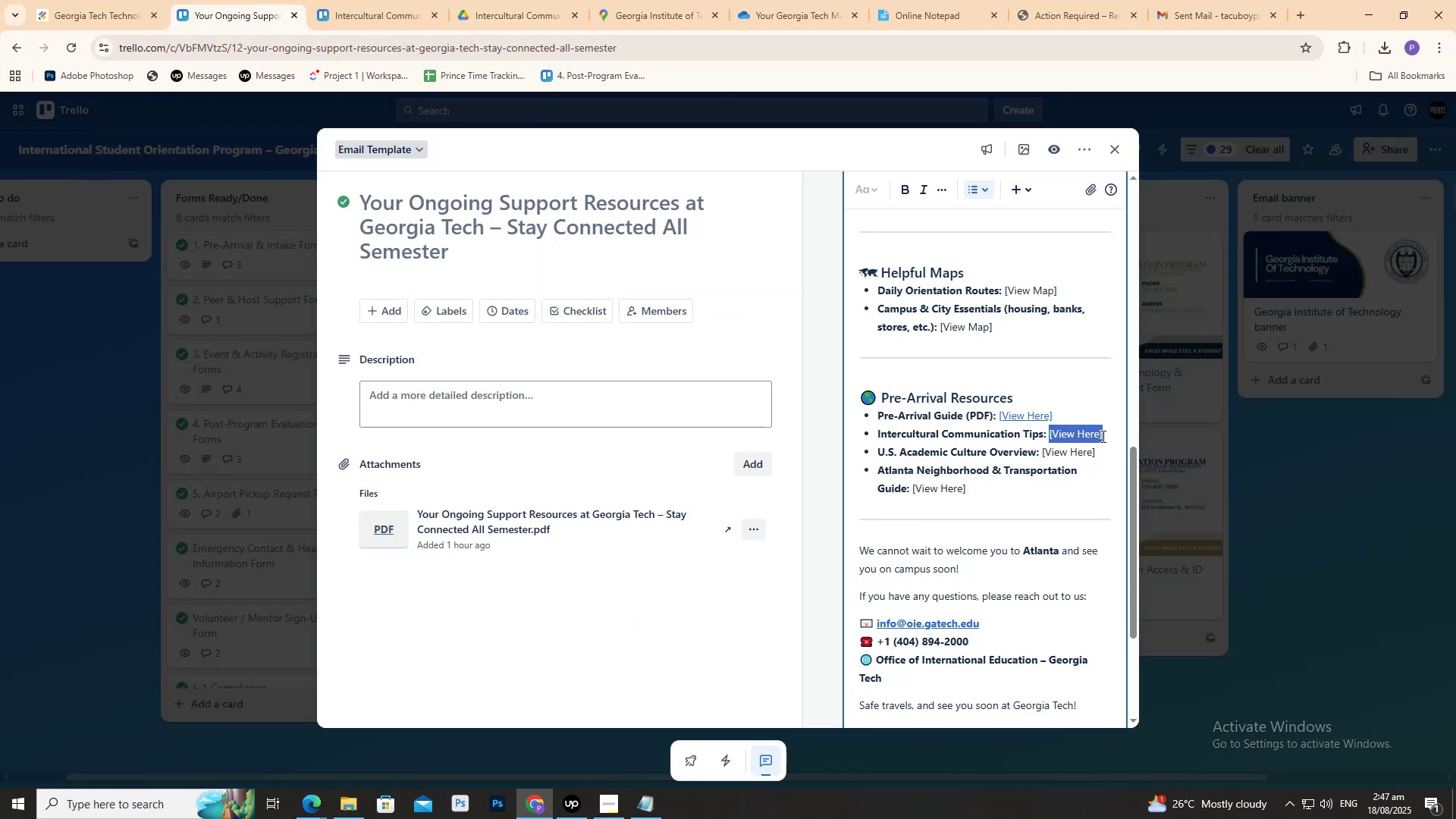 
key(Control+V)
 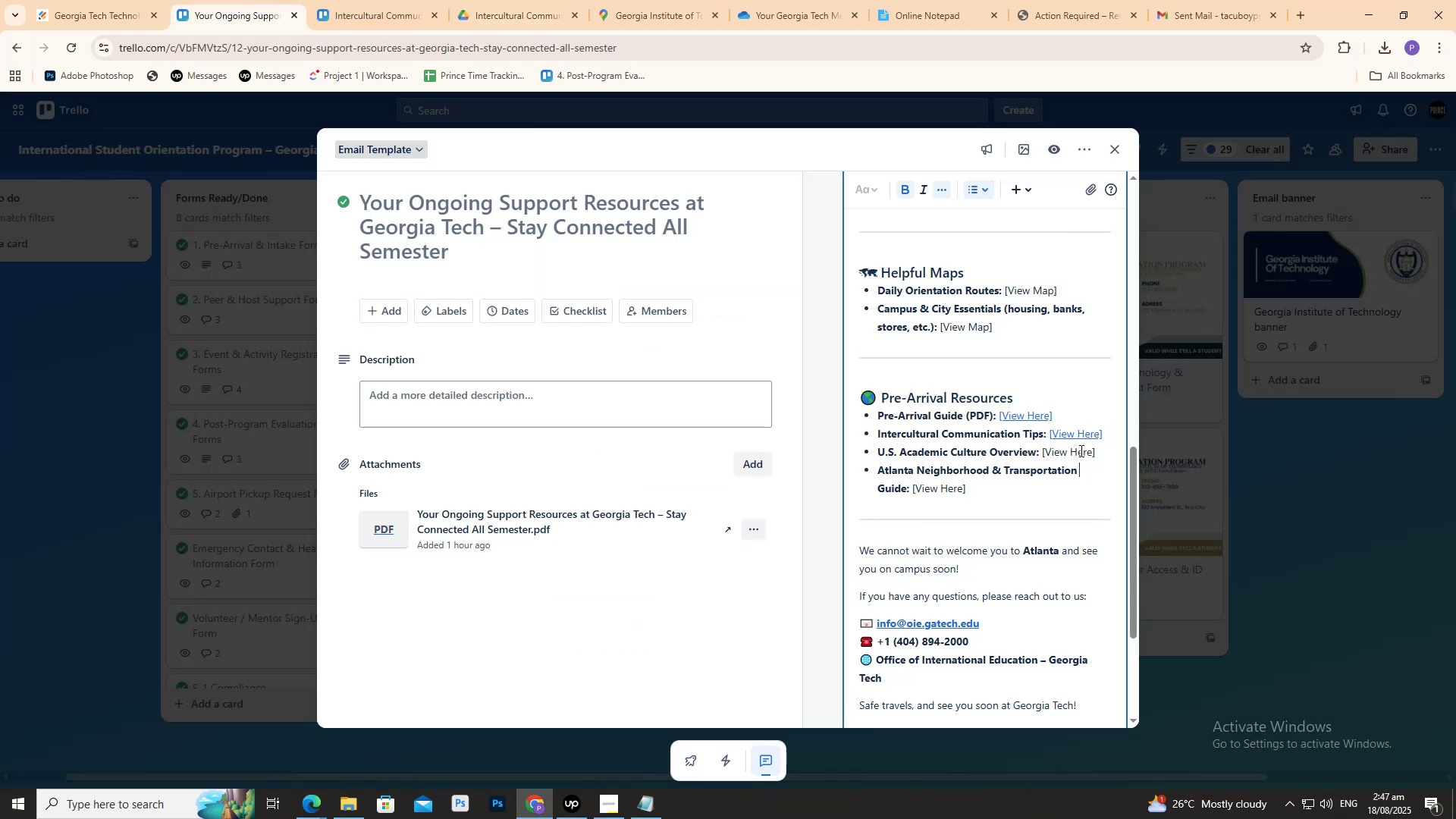 
double_click([1078, 432])
 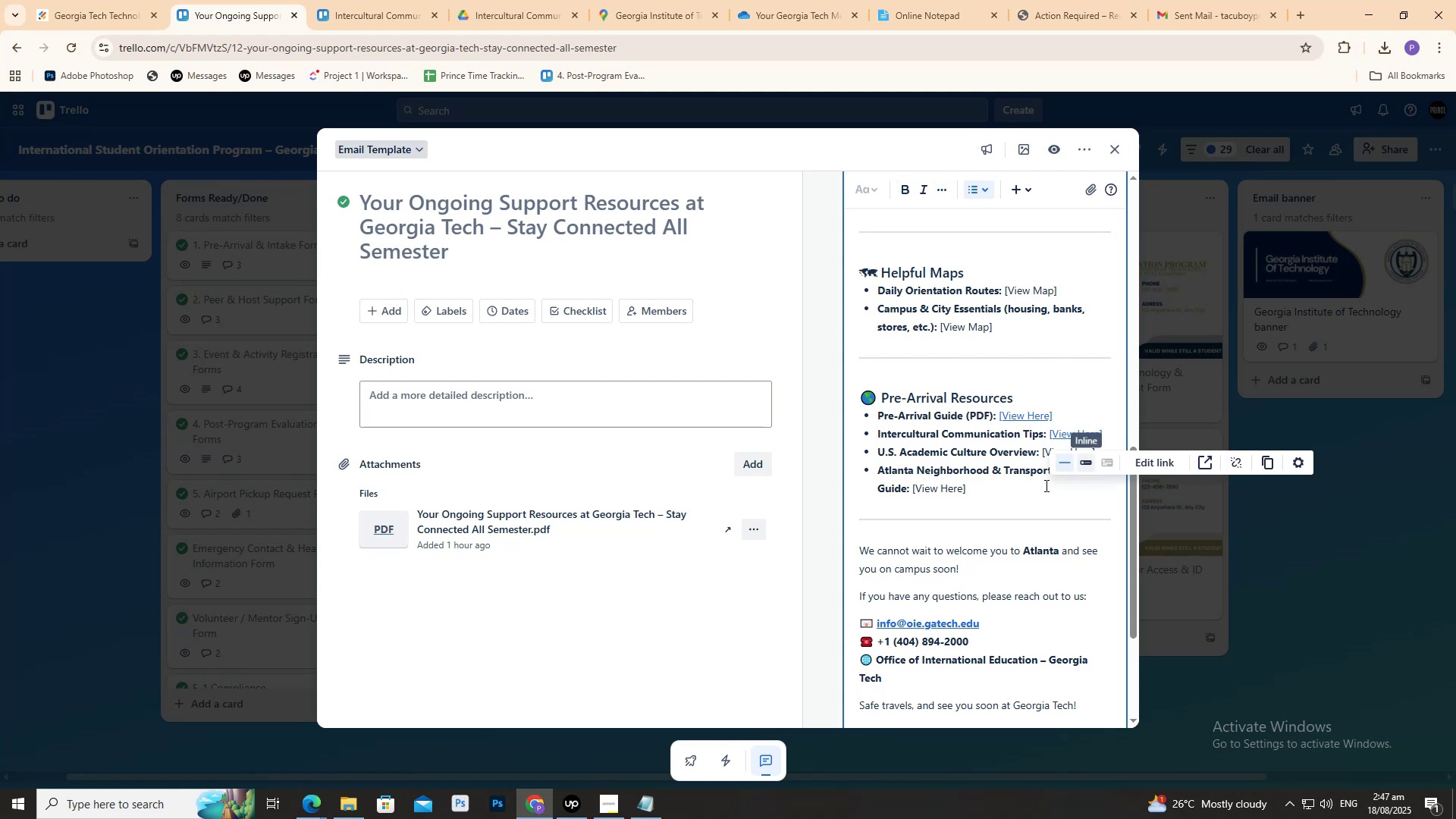 
left_click([1014, 482])
 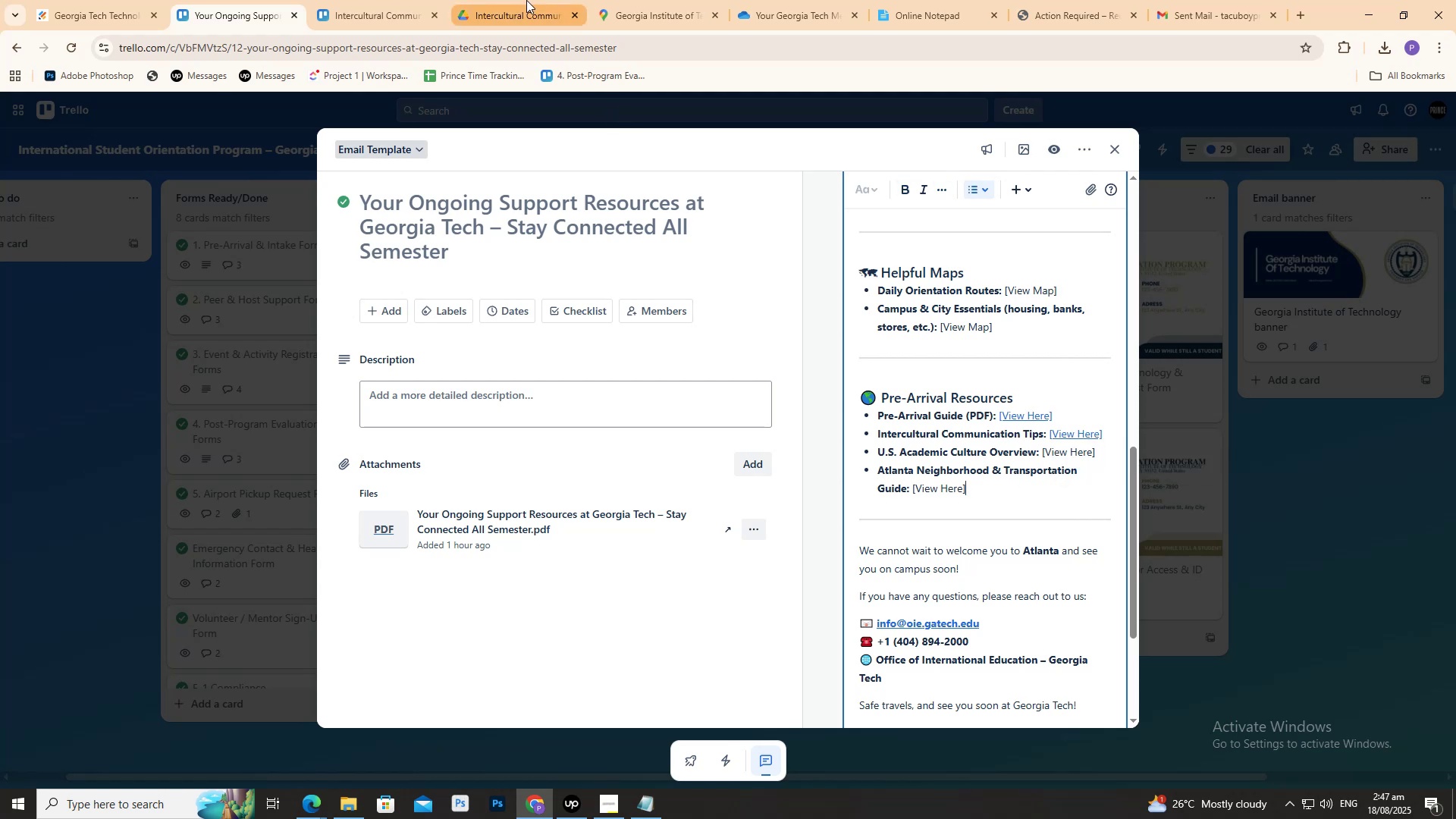 
left_click([526, 0])
 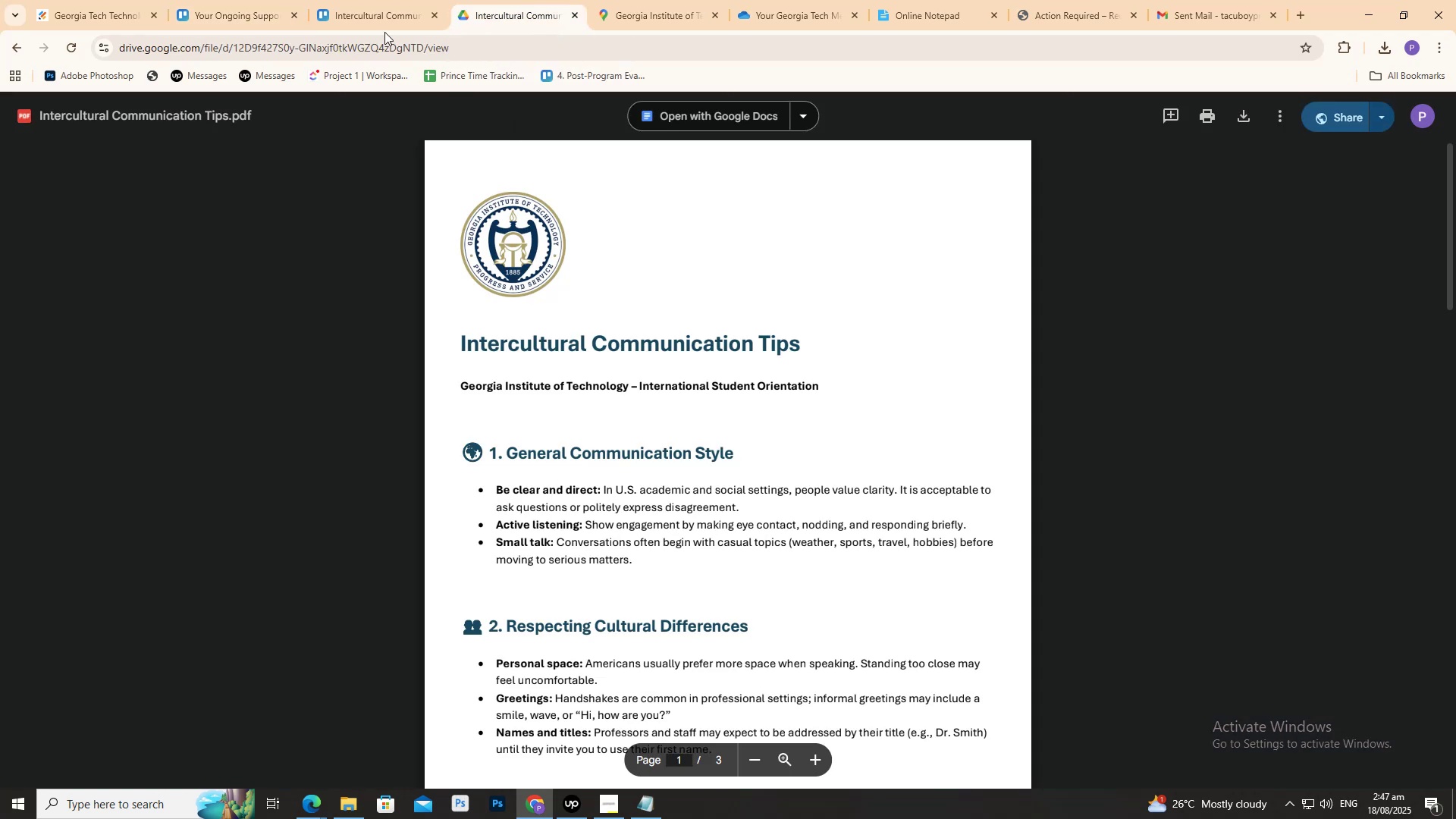 
left_click([269, 0])
 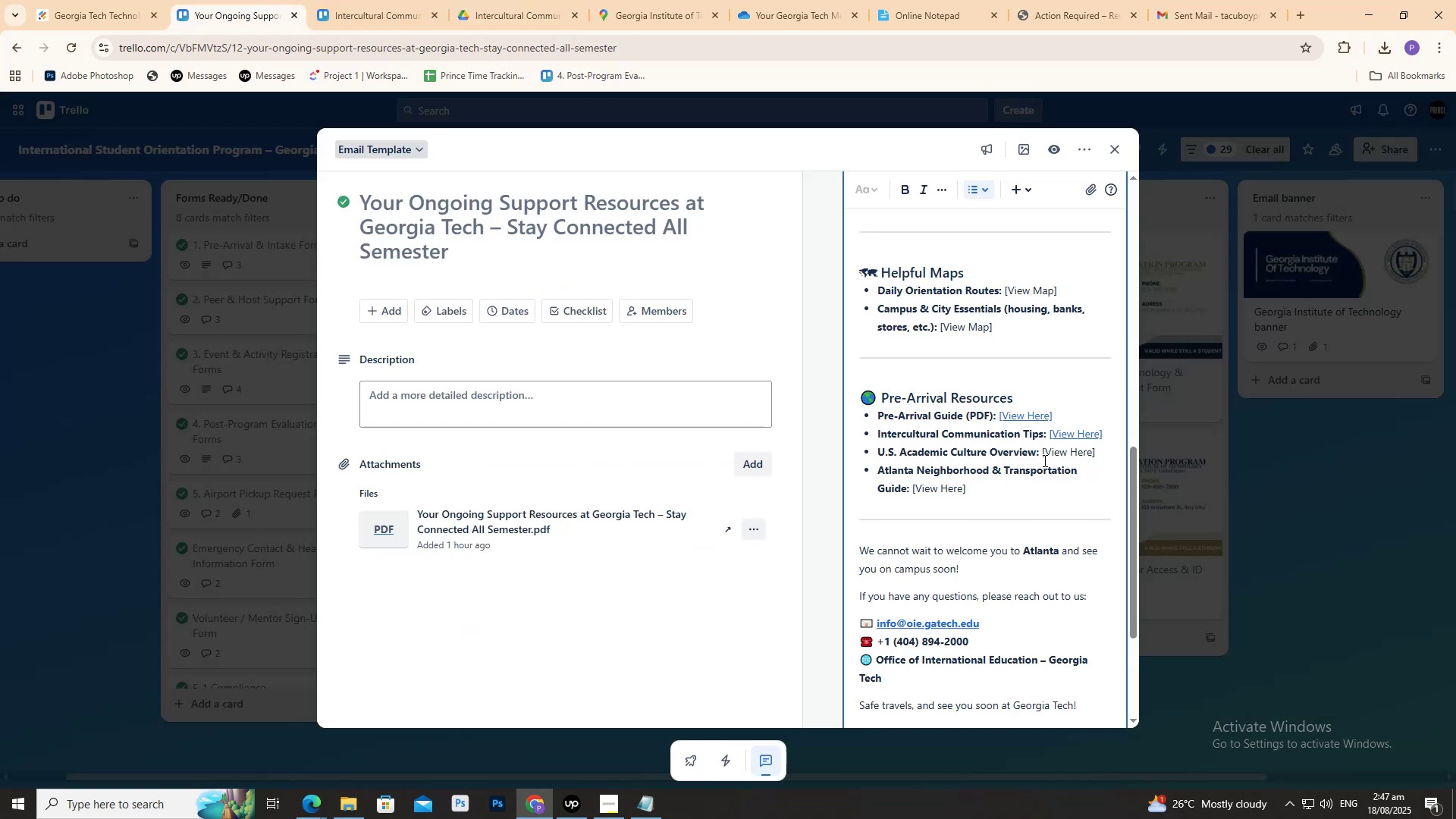 
left_click_drag(start_coordinate=[1043, 457], to_coordinate=[1078, 458])
 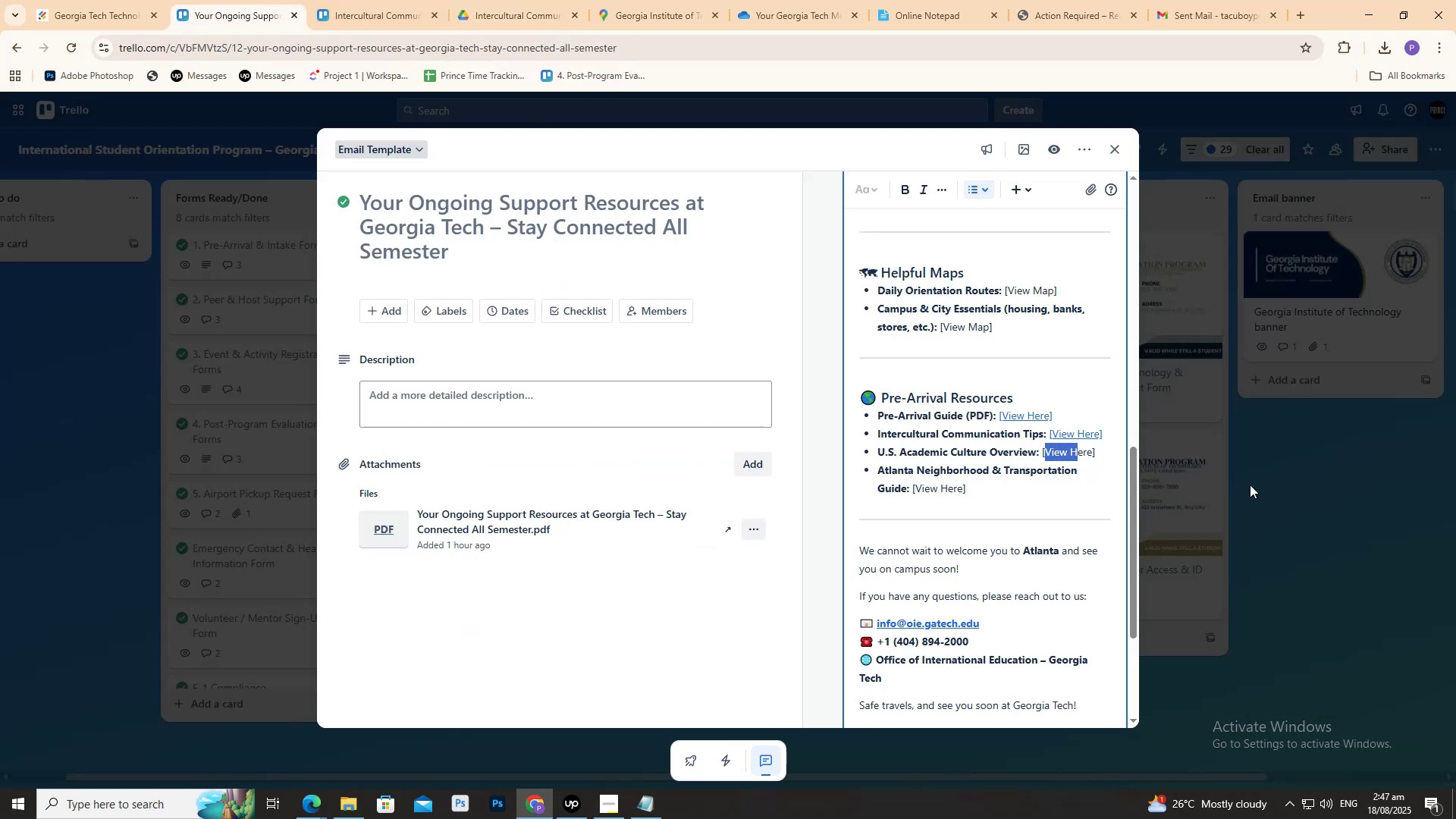 
left_click([1250, 485])
 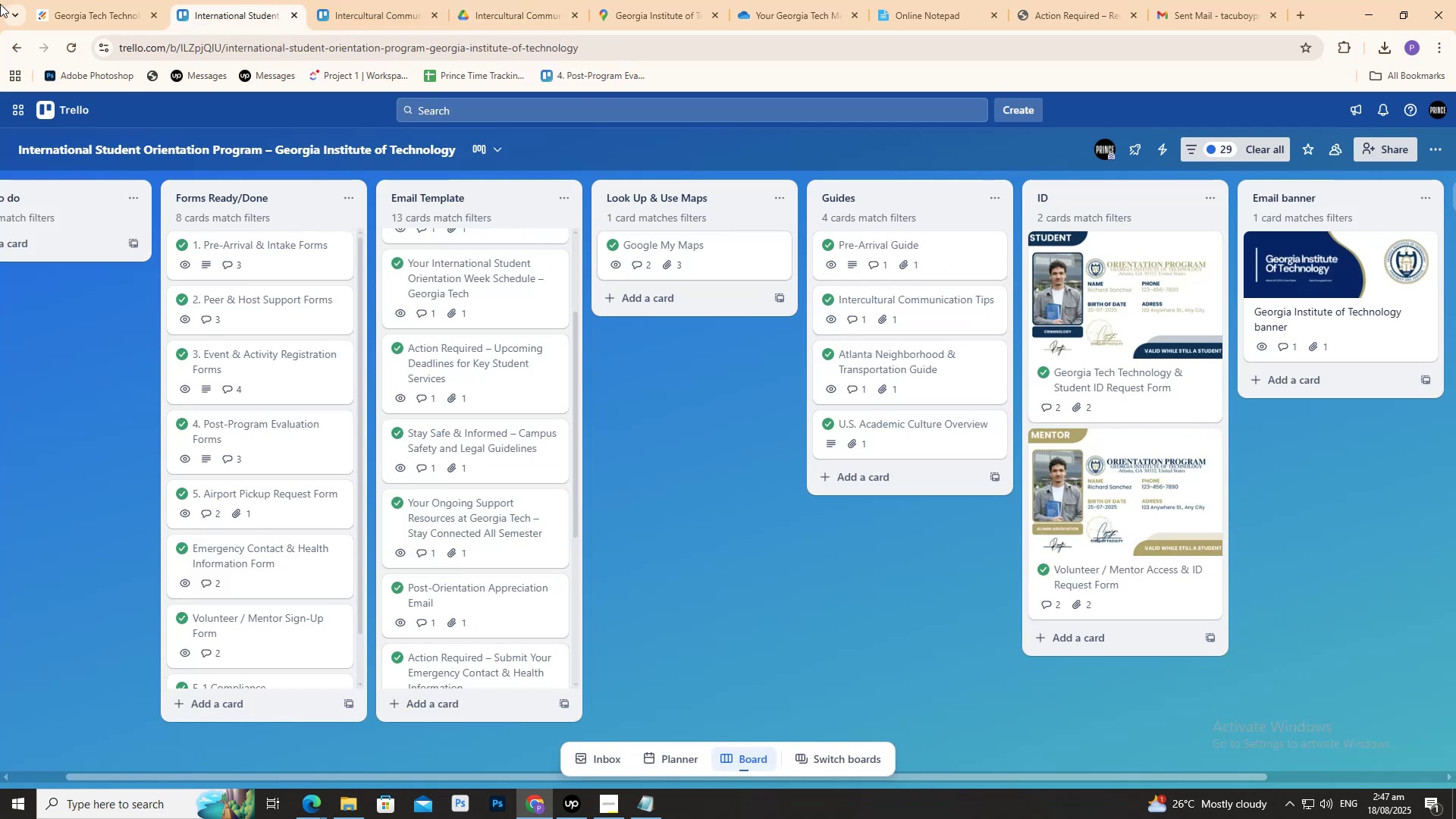 
left_click([17, 46])
 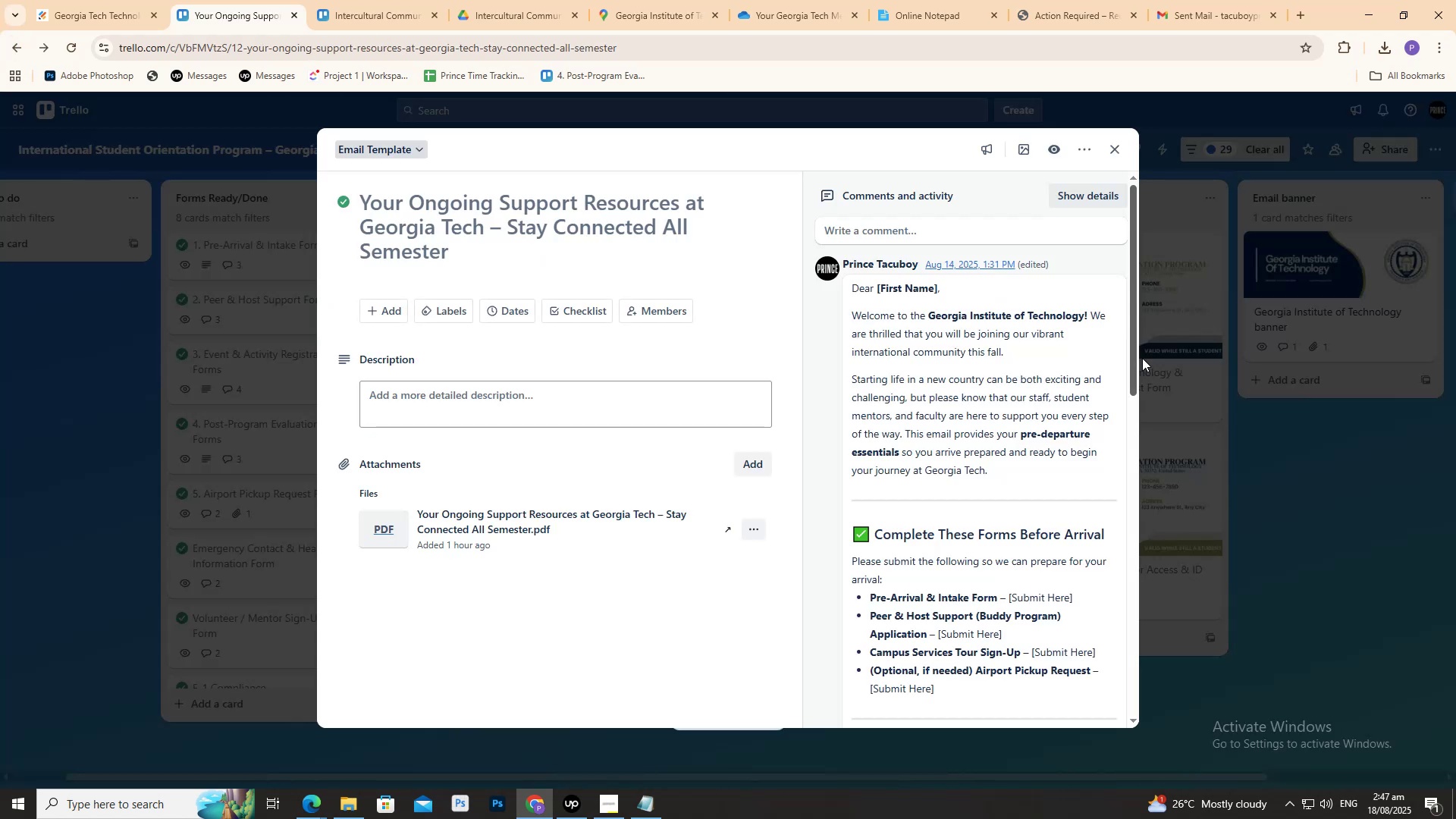 
scroll: coordinate [1022, 384], scroll_direction: down, amount: 10.0
 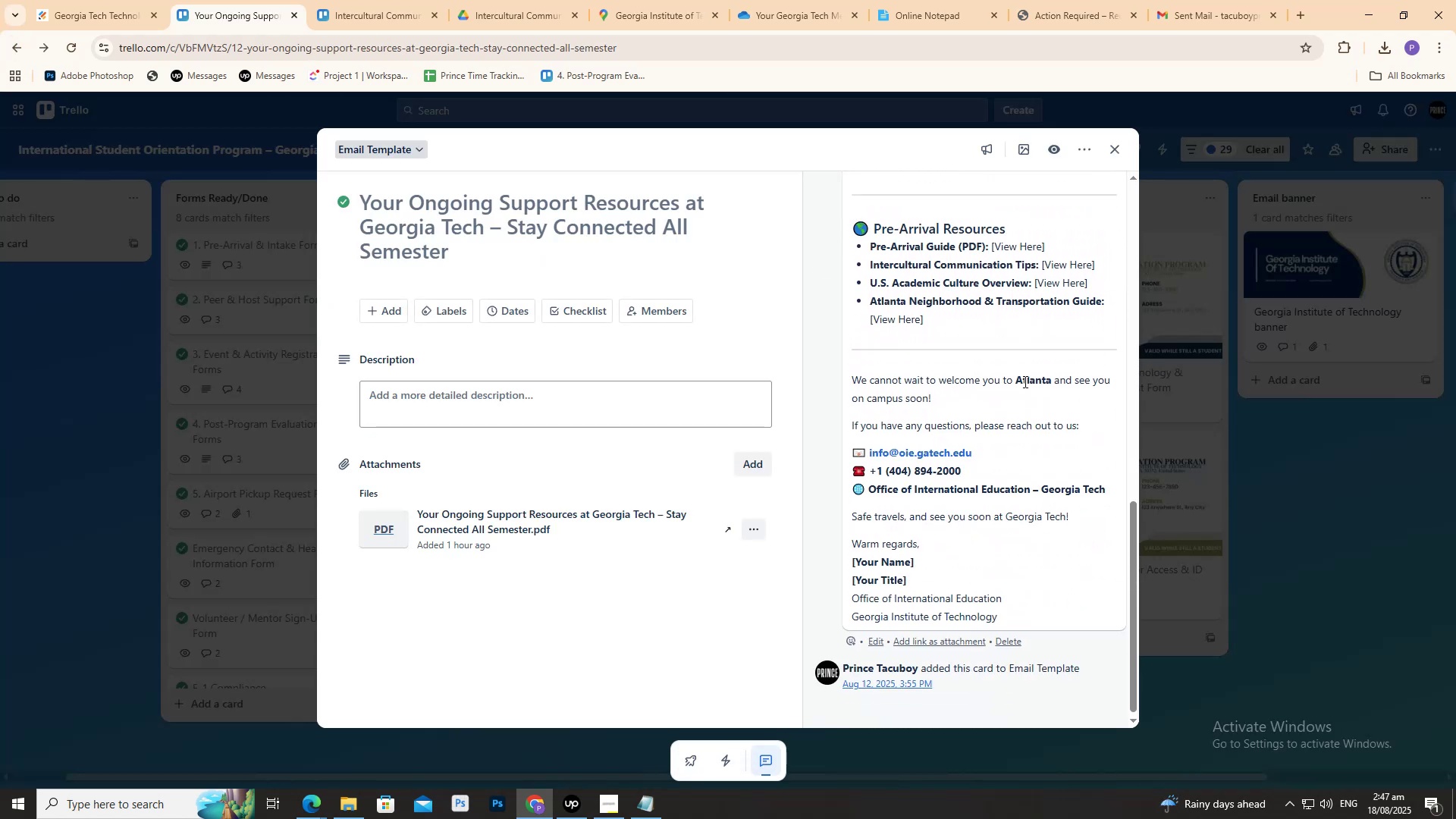 
scroll: coordinate [1036, 413], scroll_direction: up, amount: 4.0
 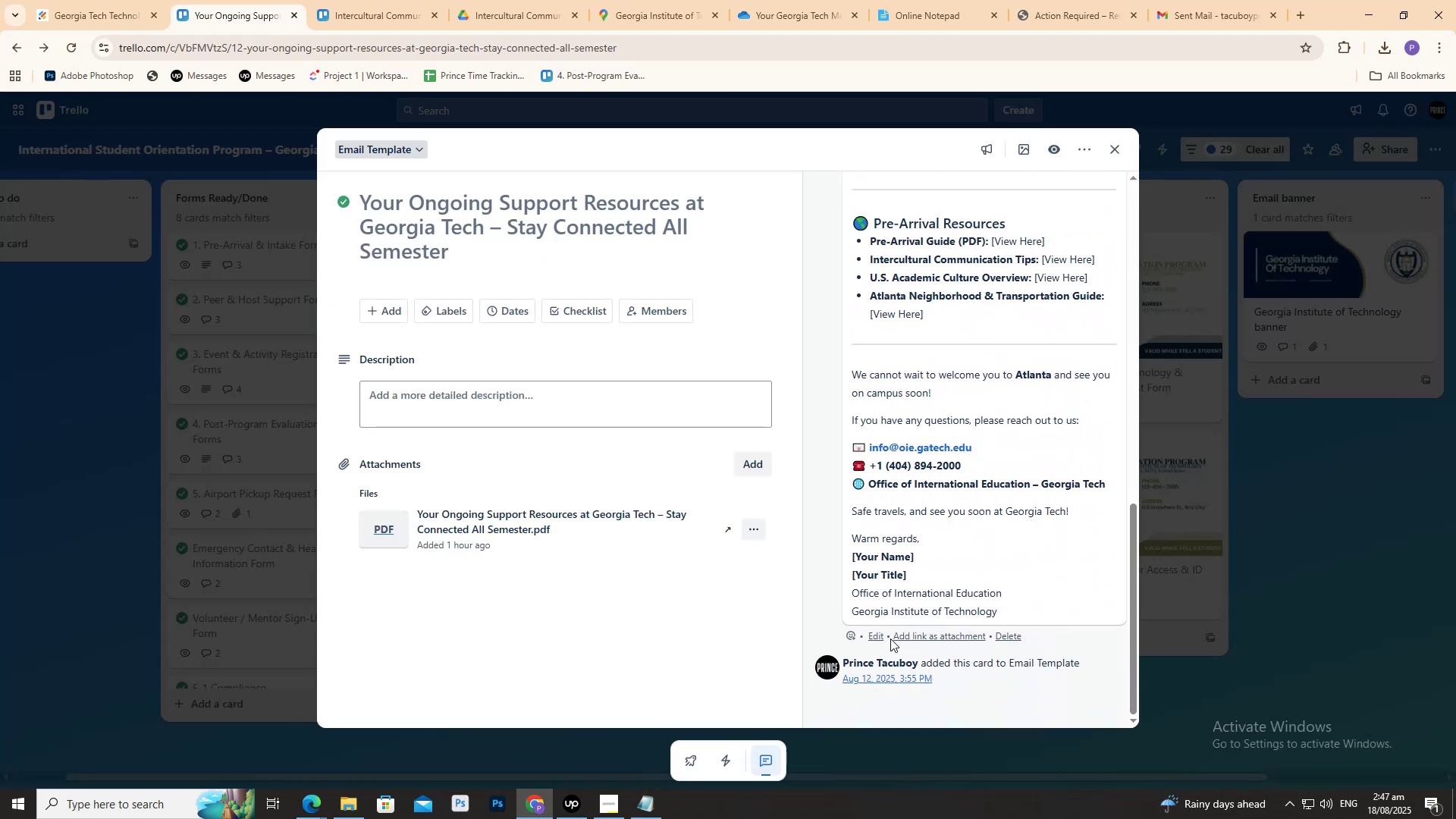 
left_click([879, 636])
 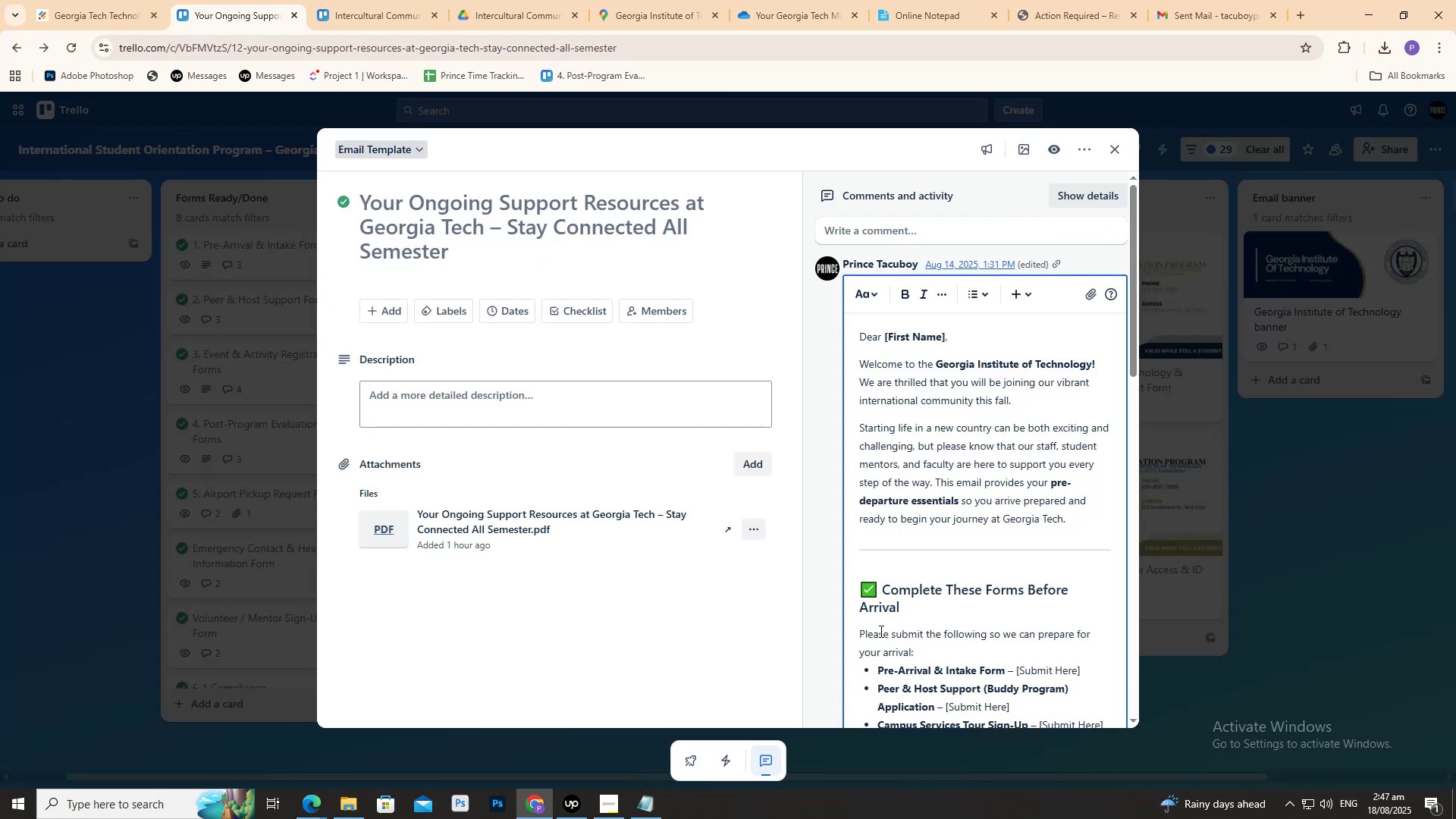 
scroll: coordinate [909, 574], scroll_direction: down, amount: 8.0
 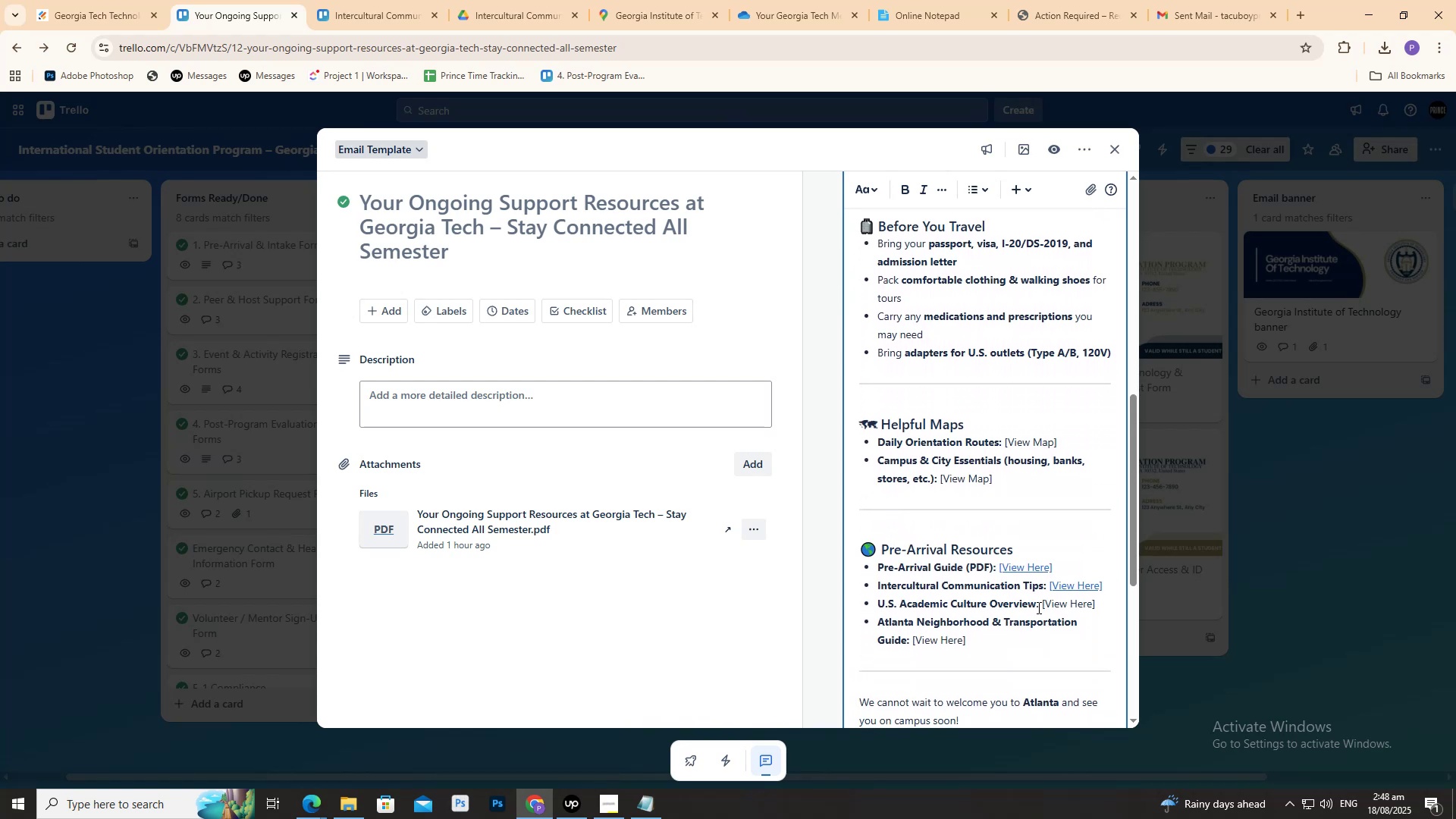 
left_click_drag(start_coordinate=[1041, 604], to_coordinate=[1095, 601])
 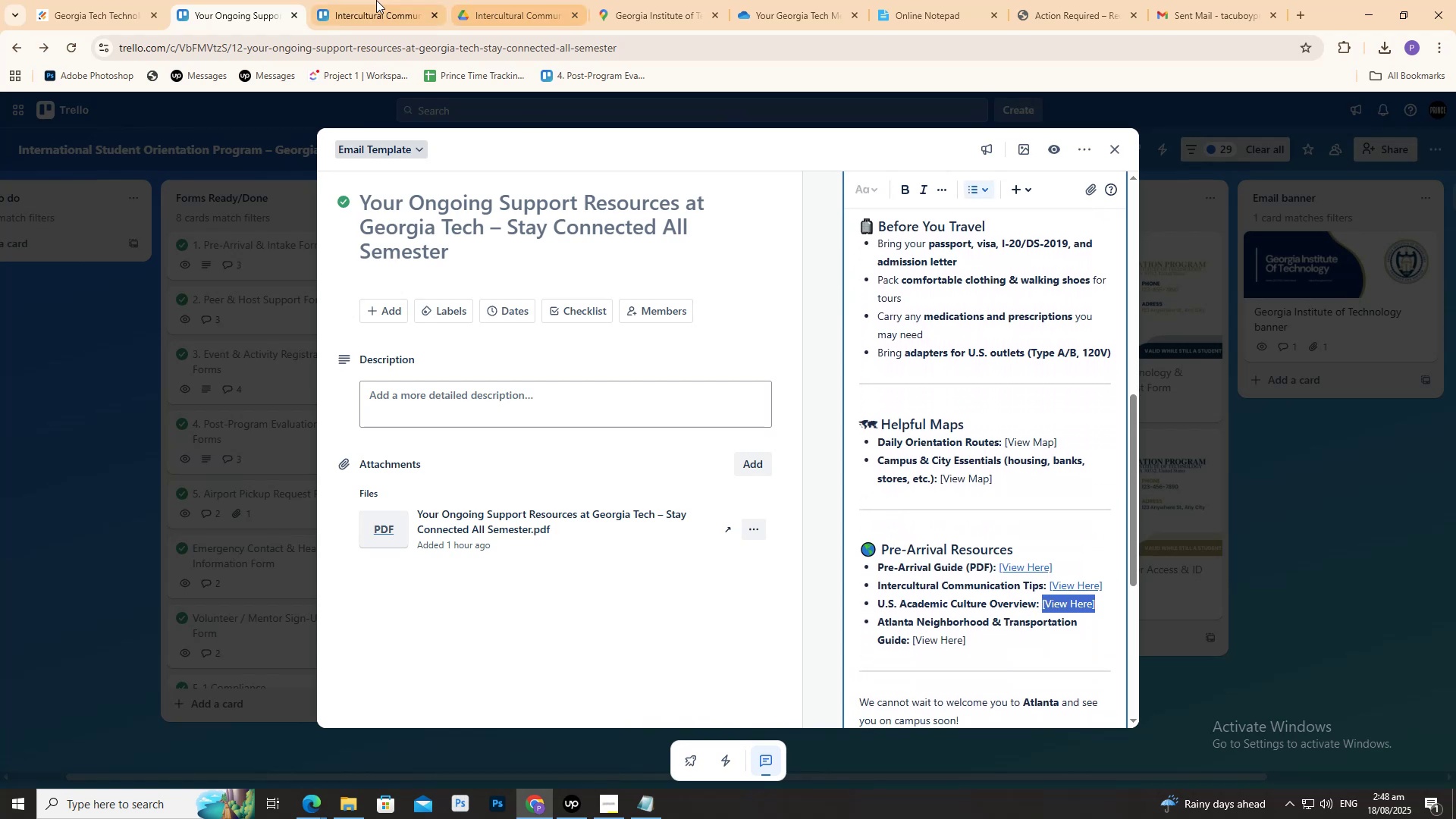 
left_click([375, 0])
 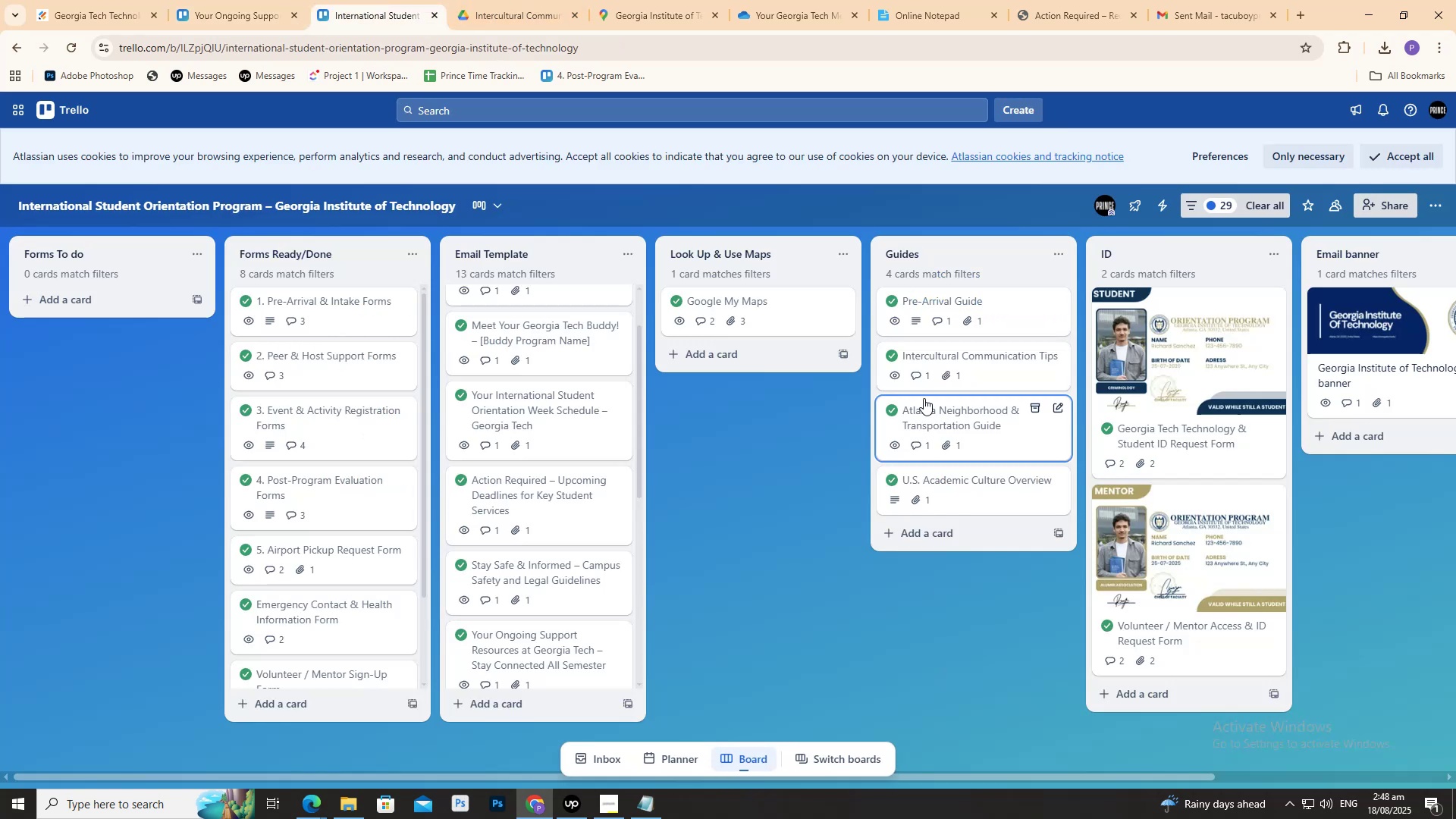 
left_click([999, 487])
 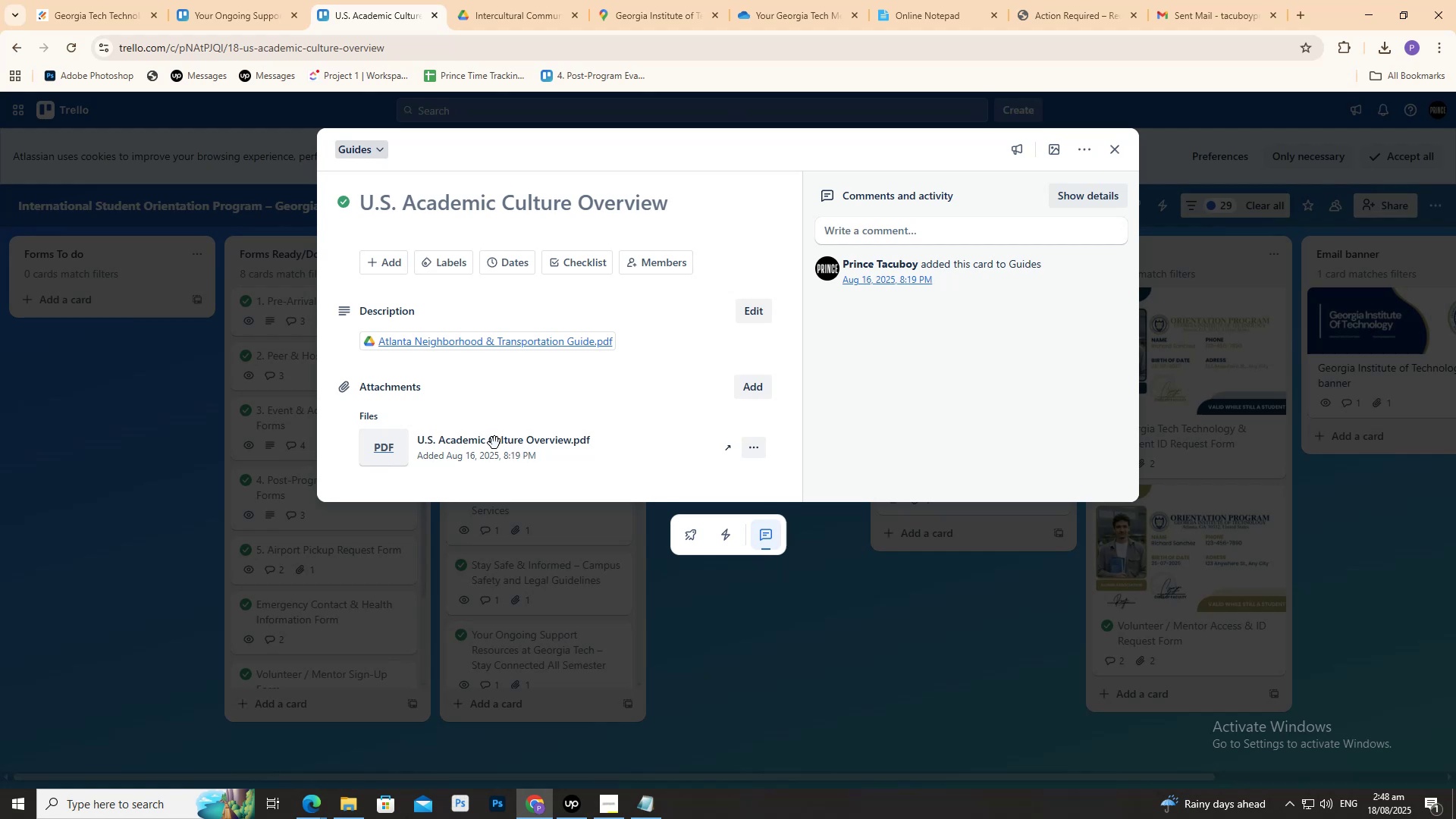 
wait(5.51)
 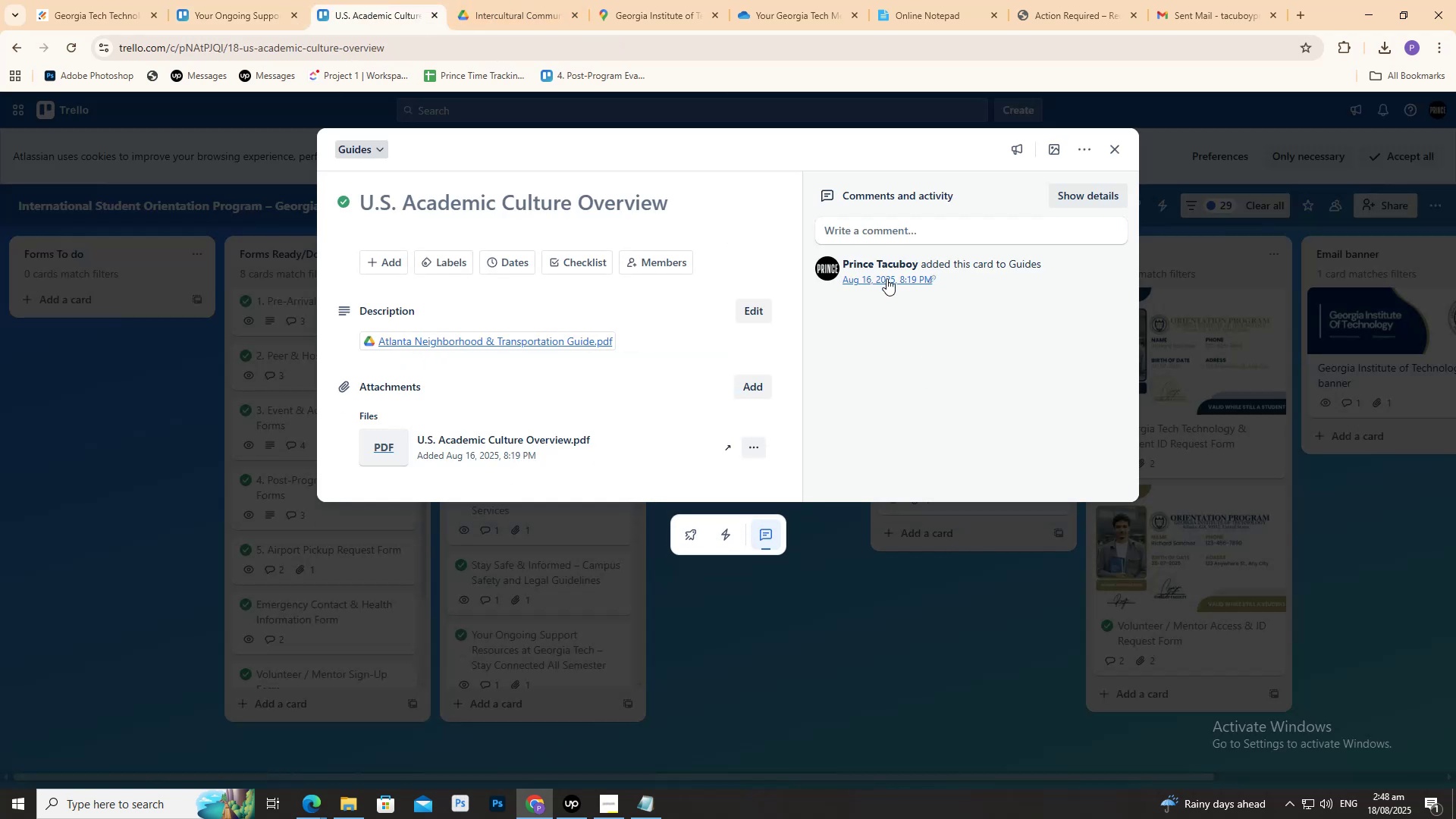 
left_click([487, 342])
 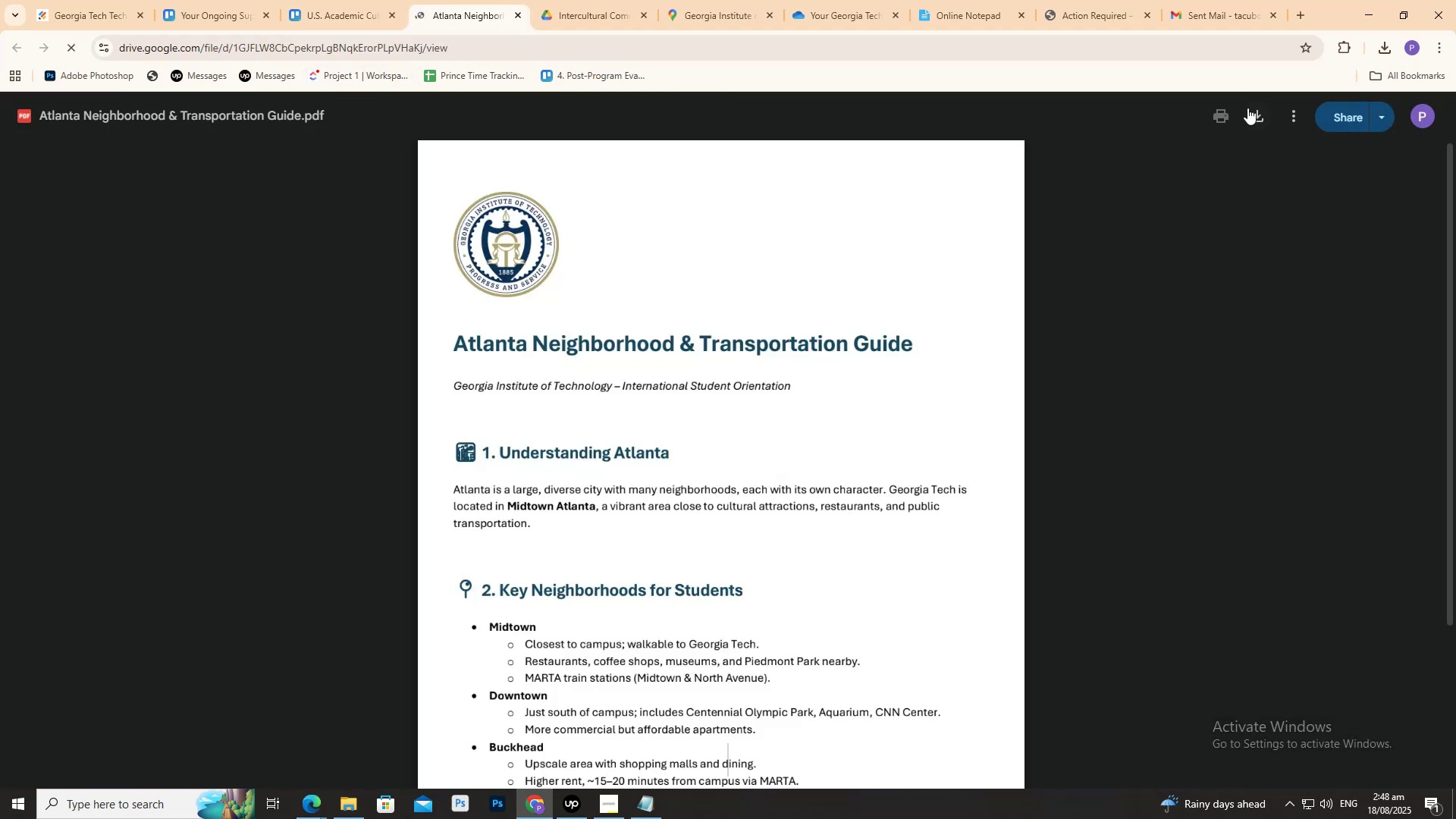 
left_click([1336, 118])
 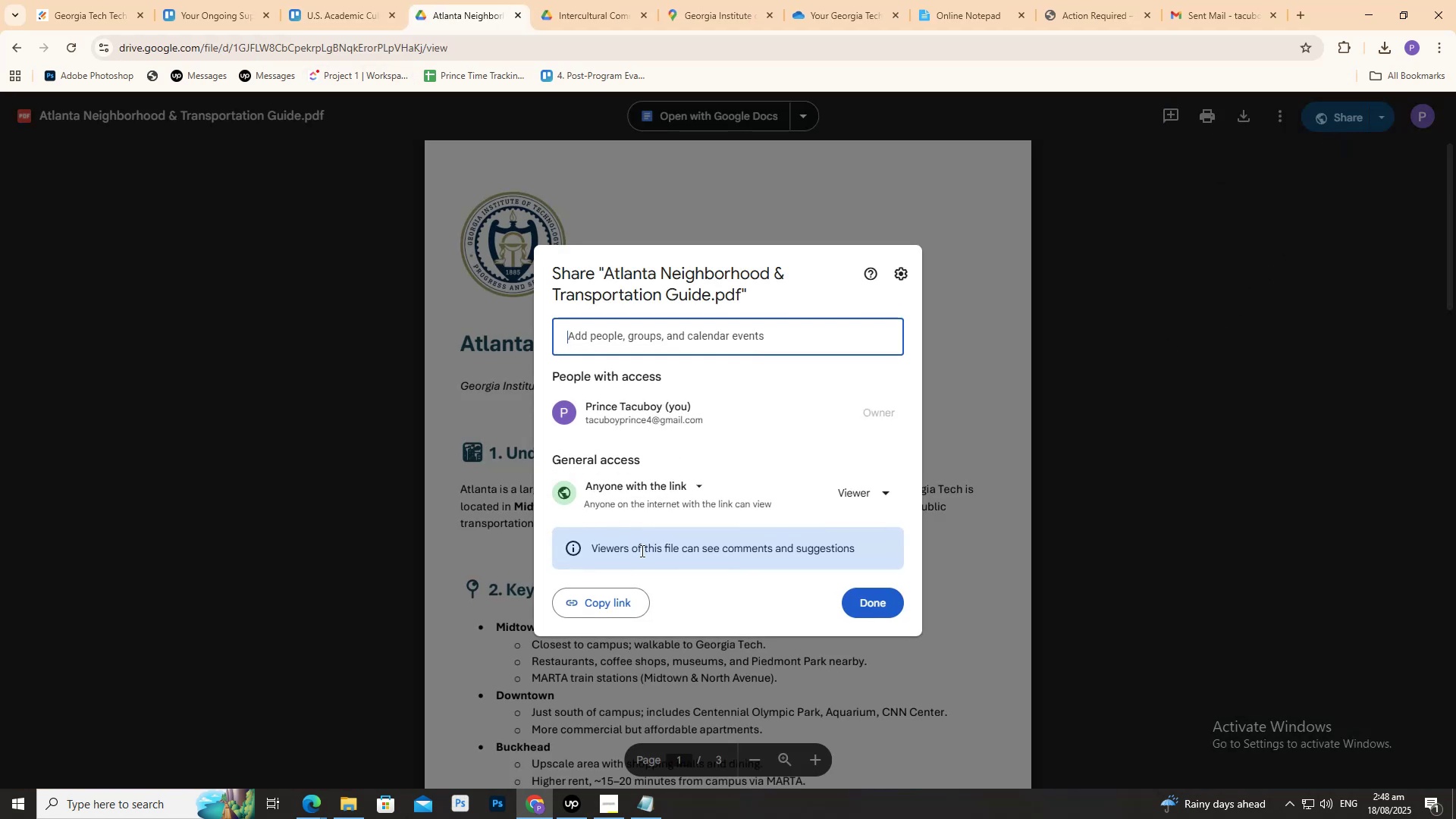 
left_click([626, 596])
 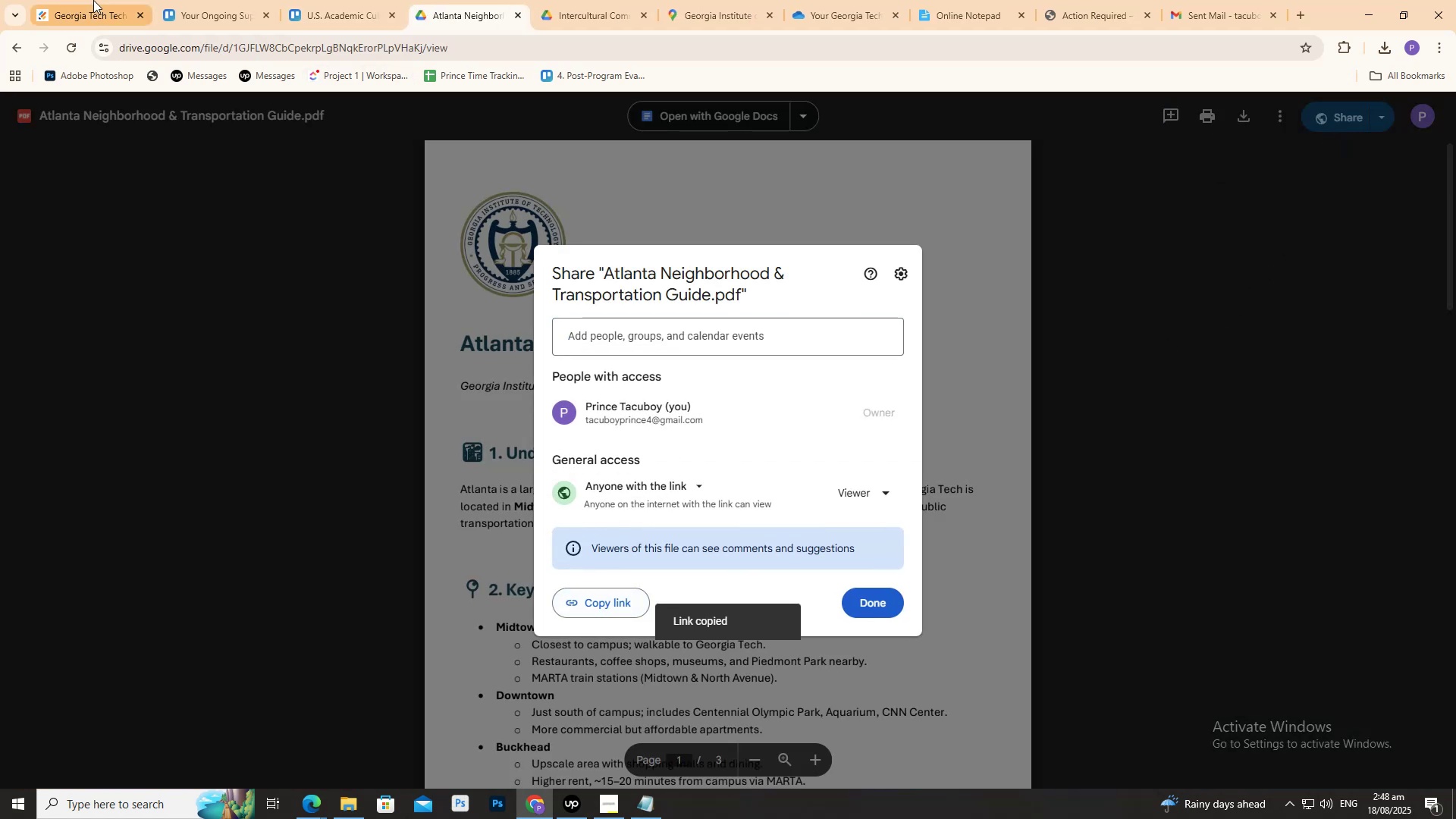 
double_click([93, 0])
 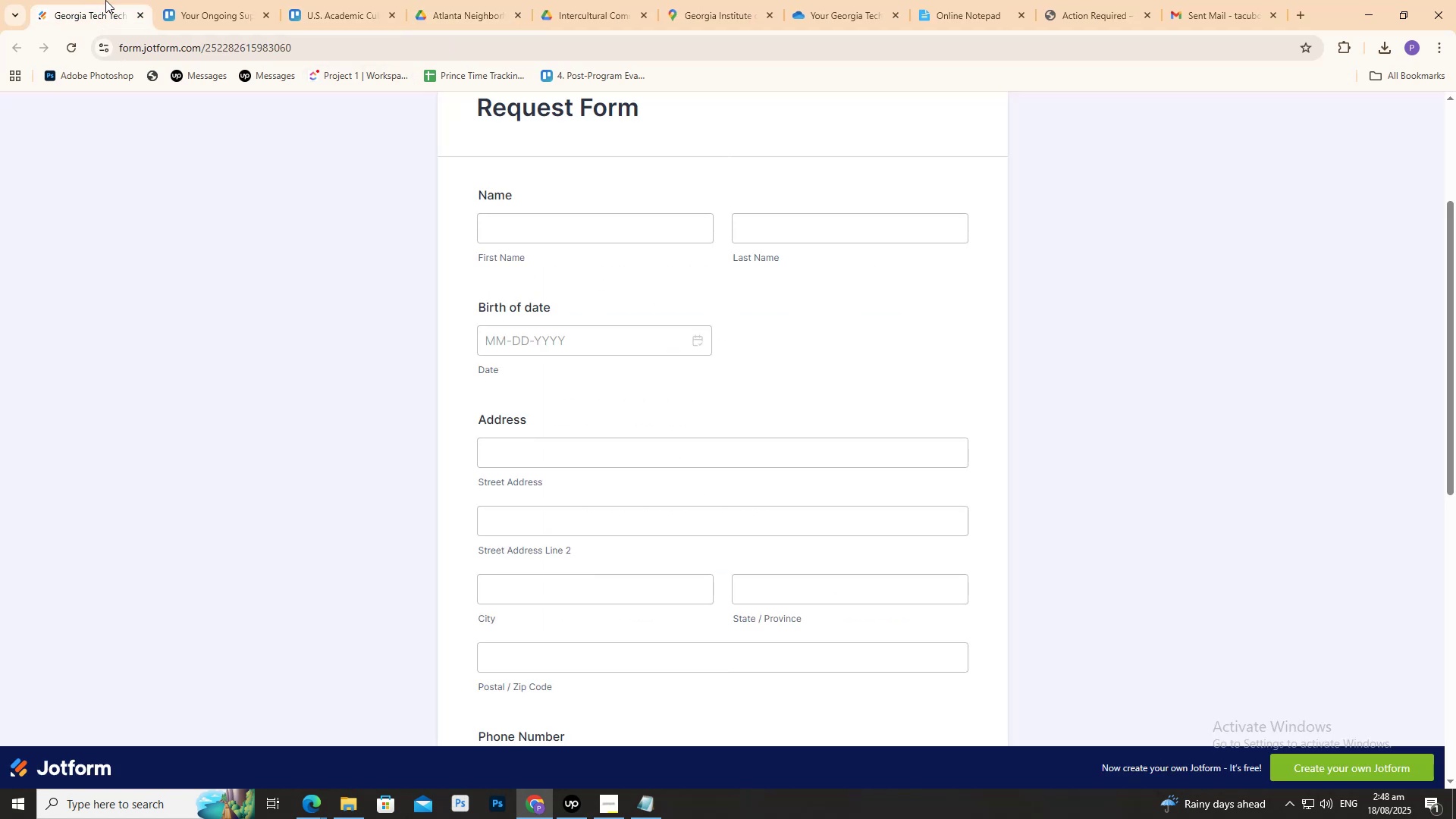 
left_click_drag(start_coordinate=[227, 0], to_coordinate=[231, 0])
 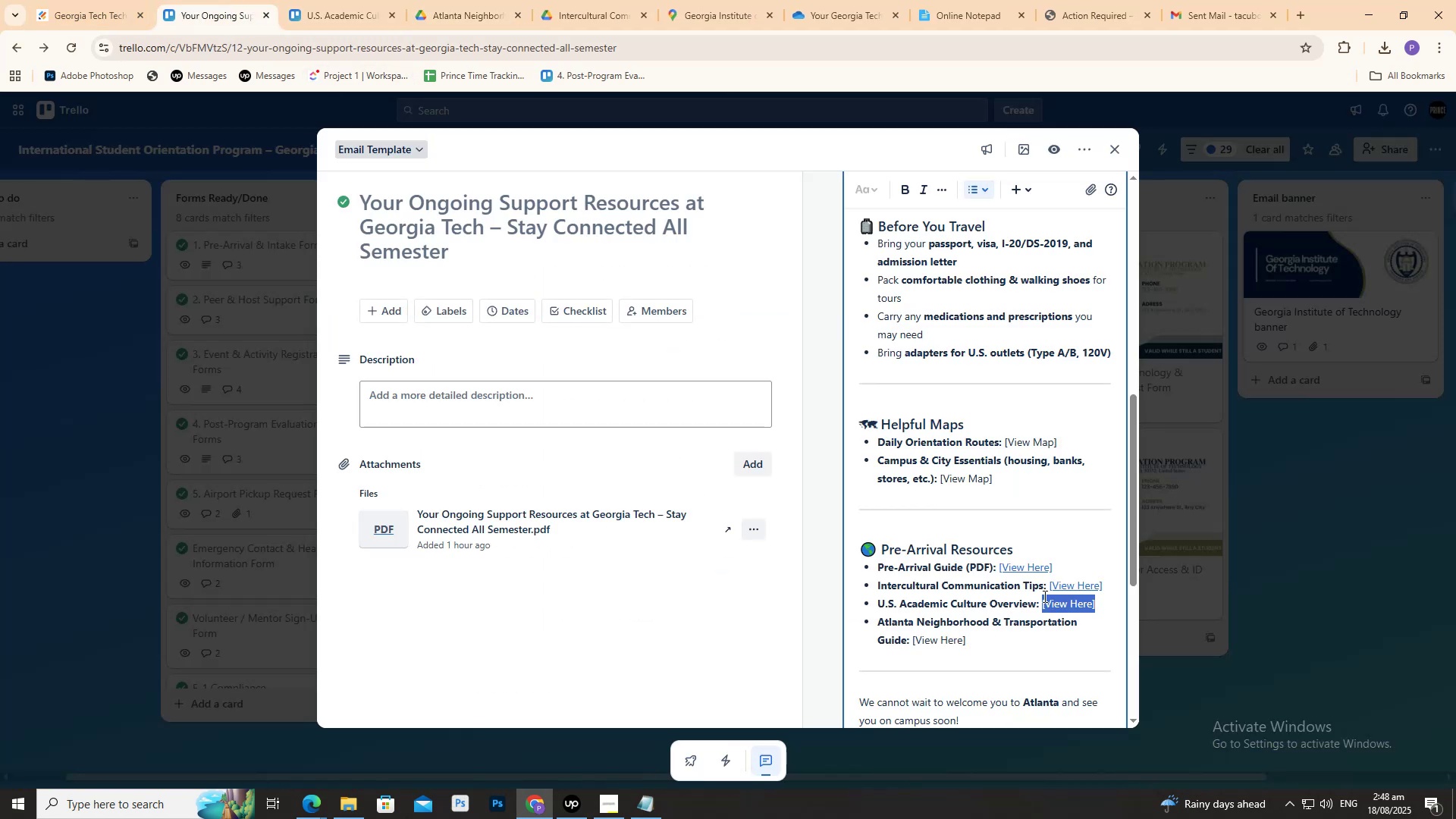 
right_click([1054, 605])
 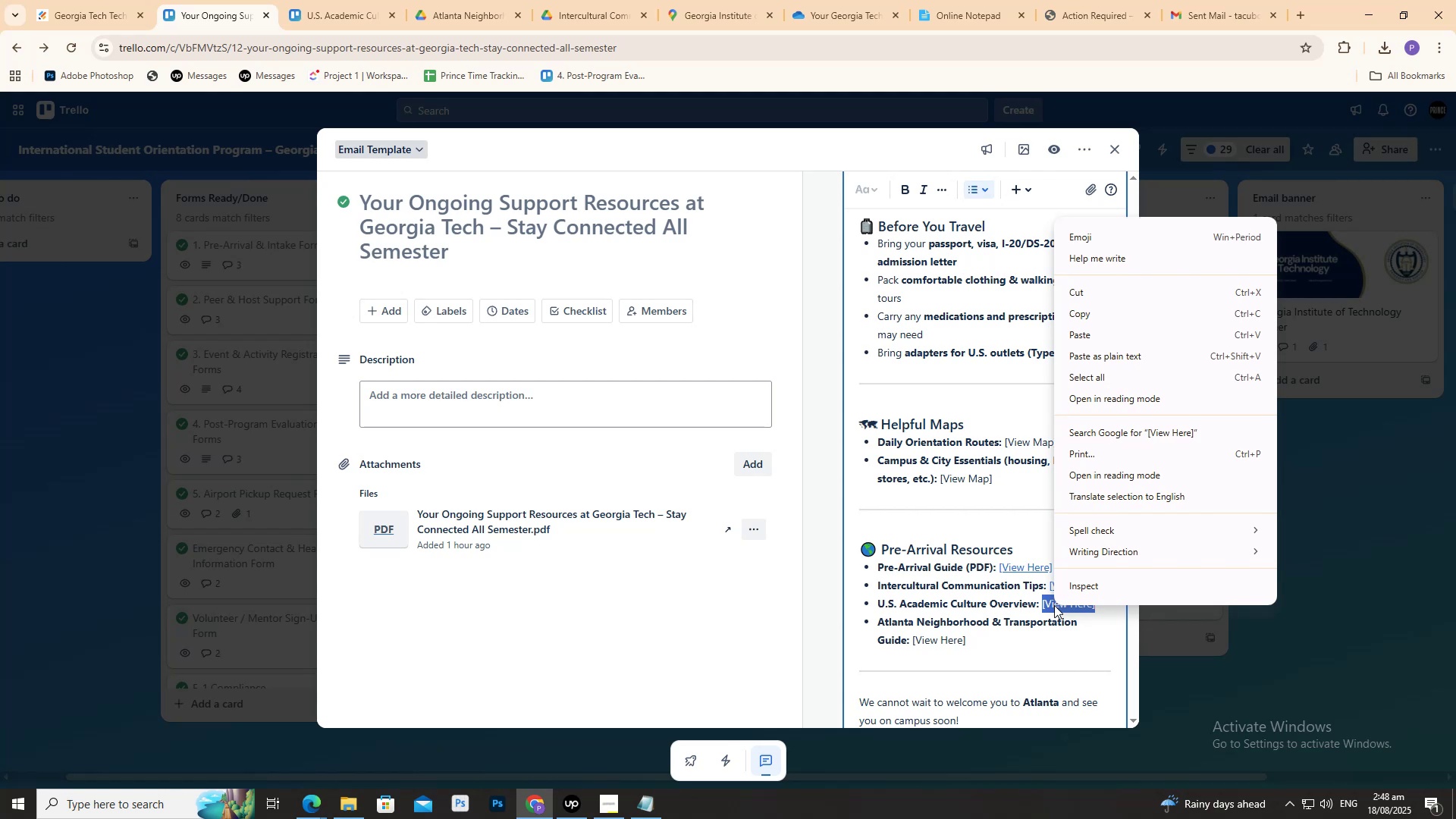 
left_click([1053, 605])
 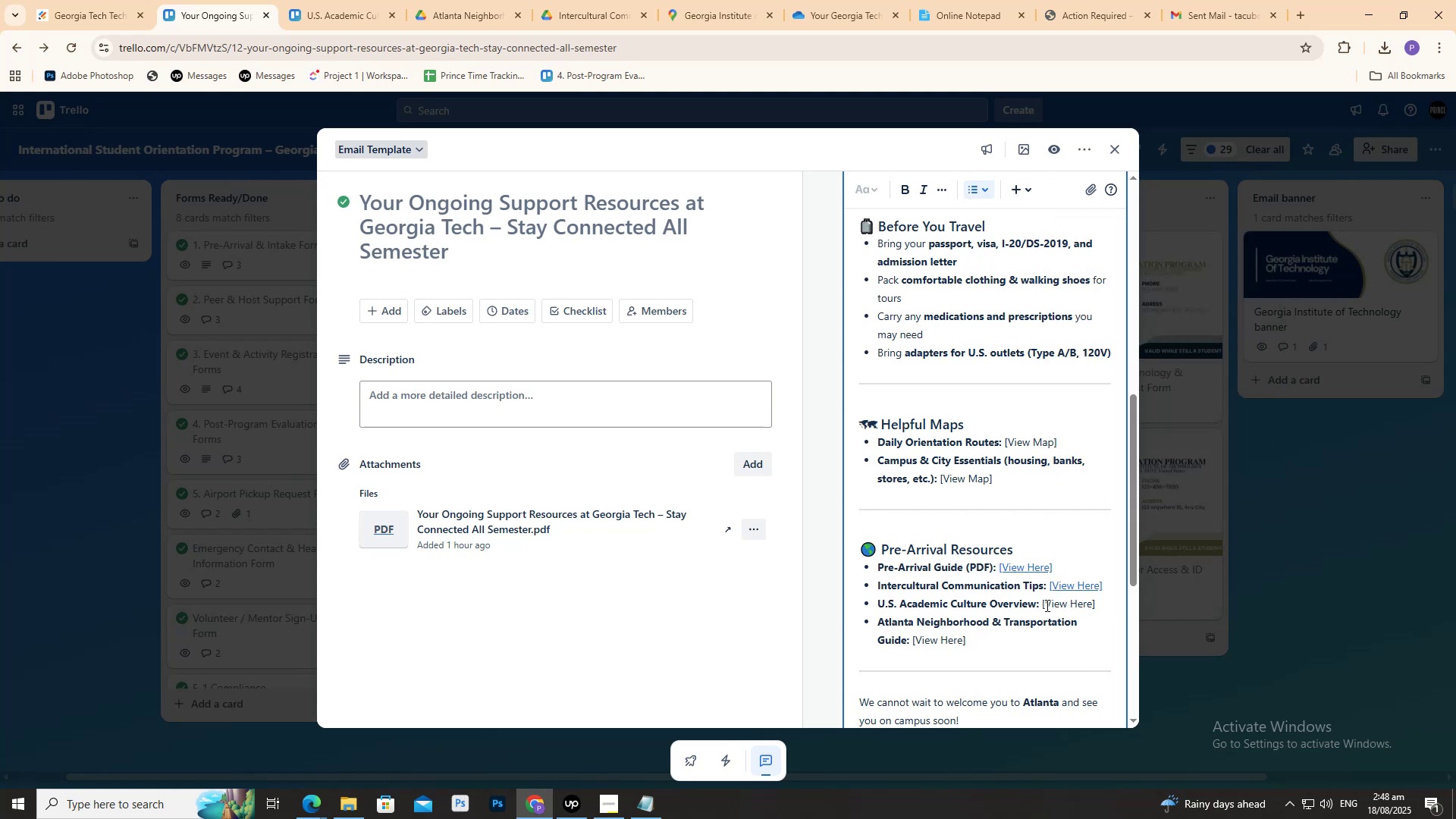 
left_click_drag(start_coordinate=[1042, 604], to_coordinate=[1094, 610])
 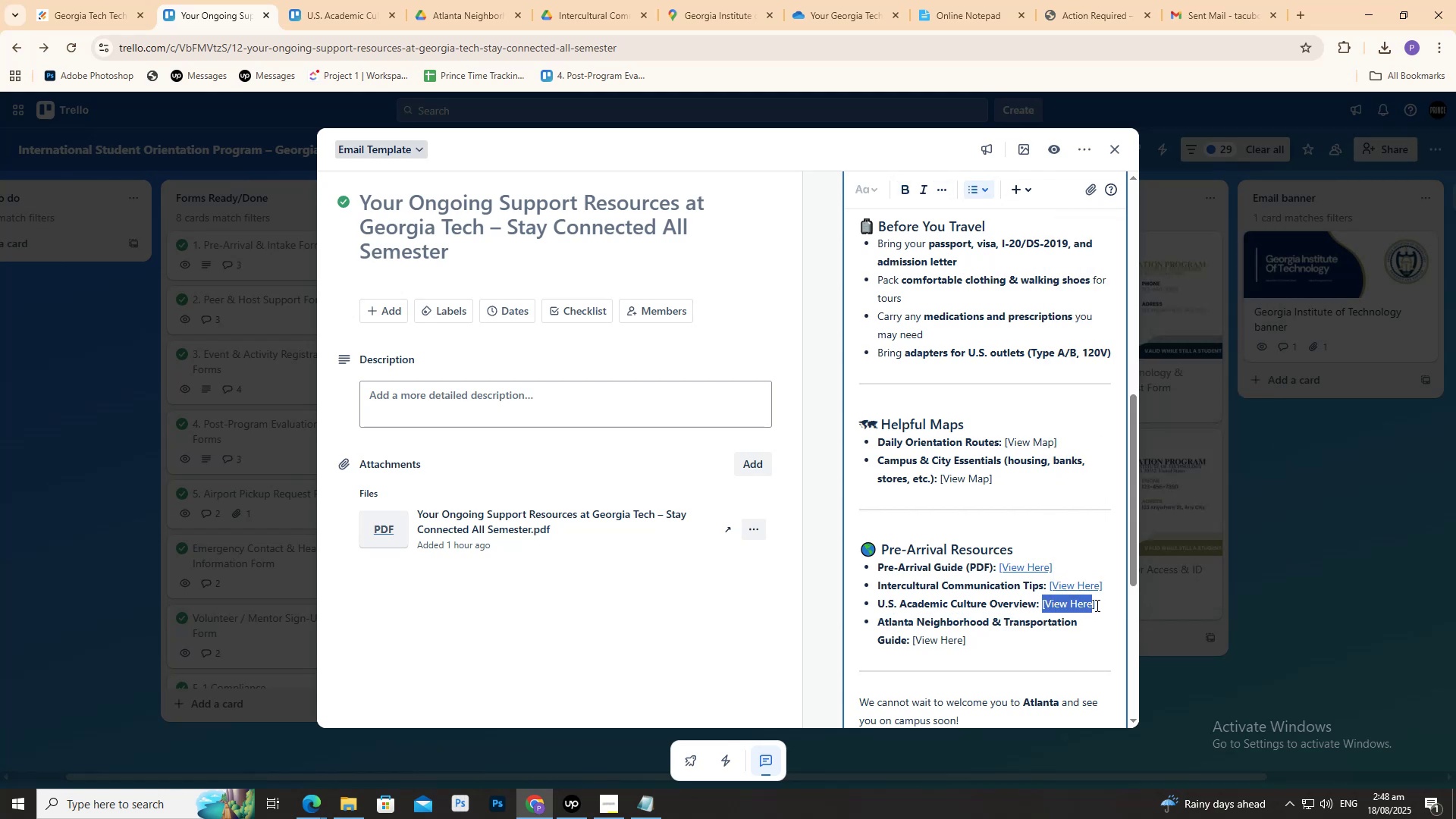 
left_click_drag(start_coordinate=[1096, 605], to_coordinate=[1042, 604])
 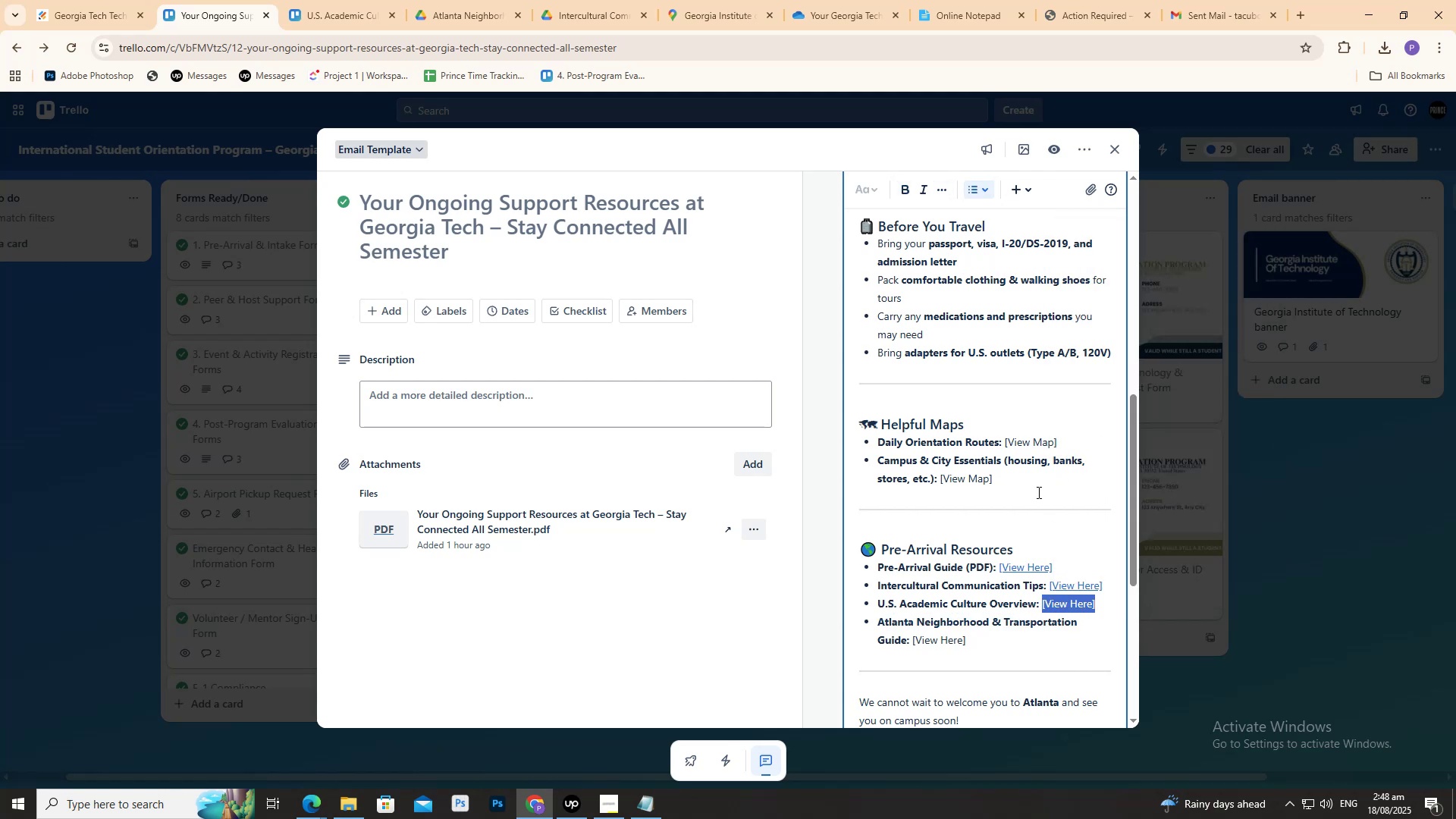 
scroll: coordinate [1031, 497], scroll_direction: down, amount: 2.0
 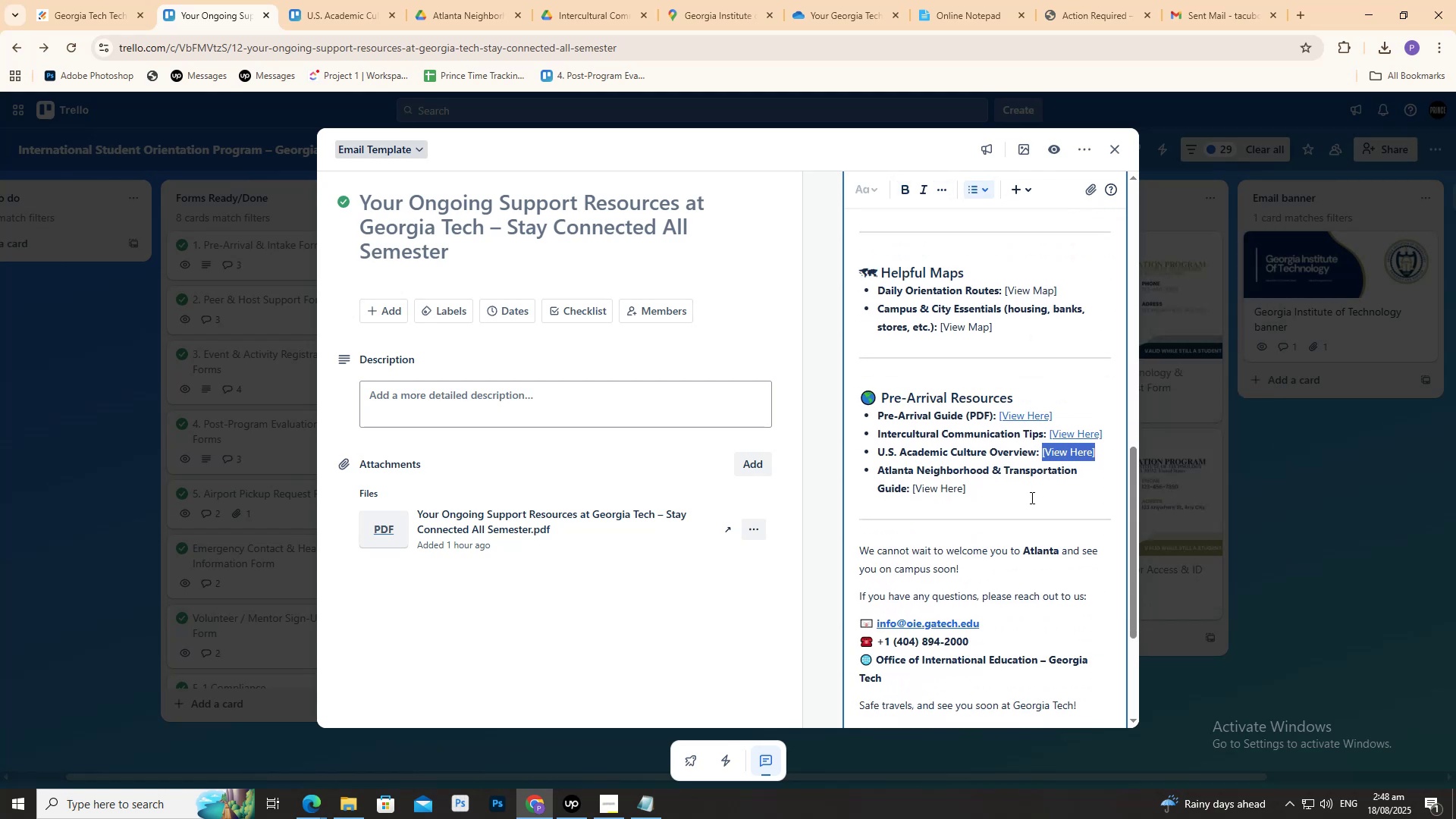 
key(Control+V)
 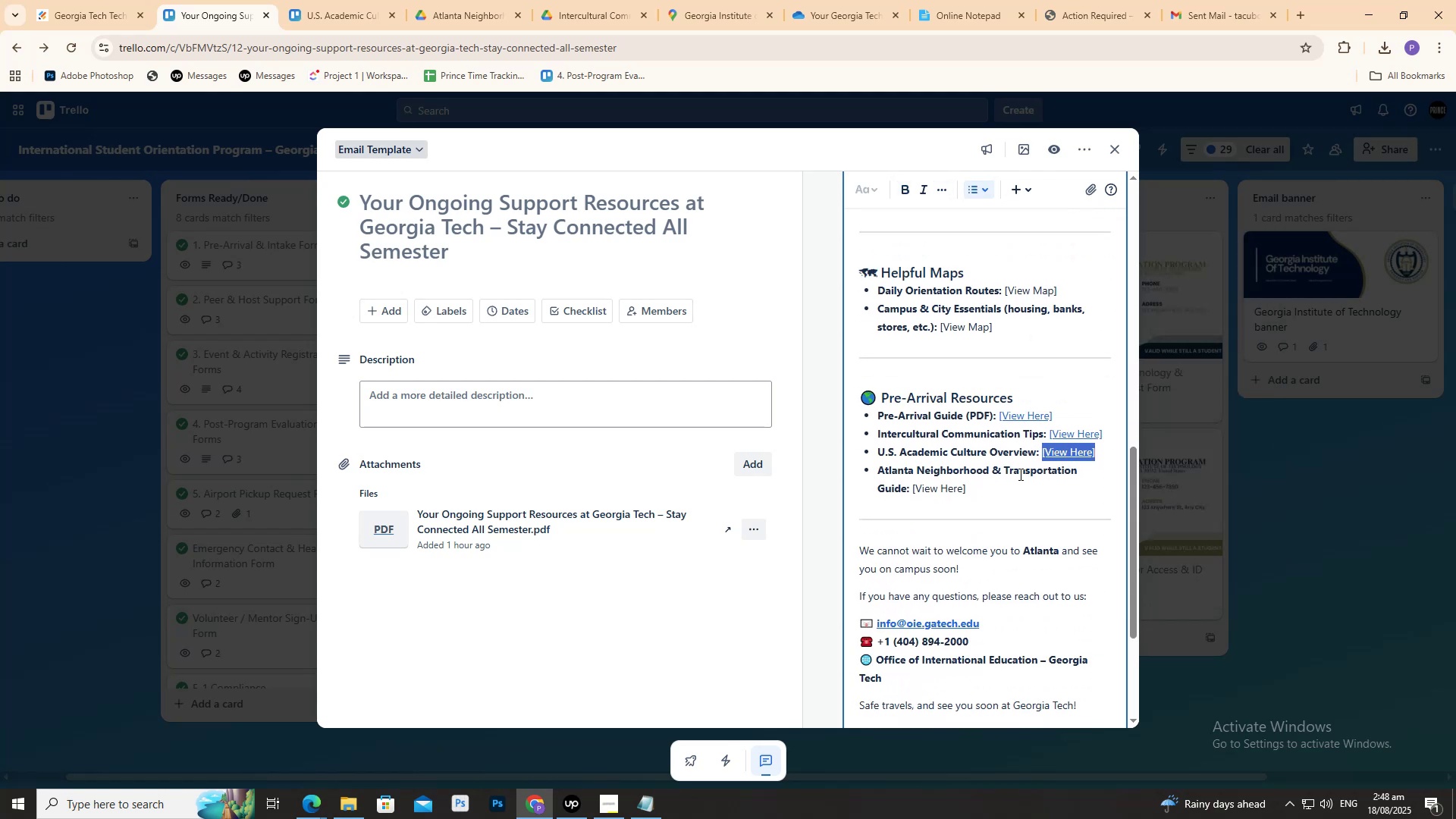 
left_click([1019, 474])
 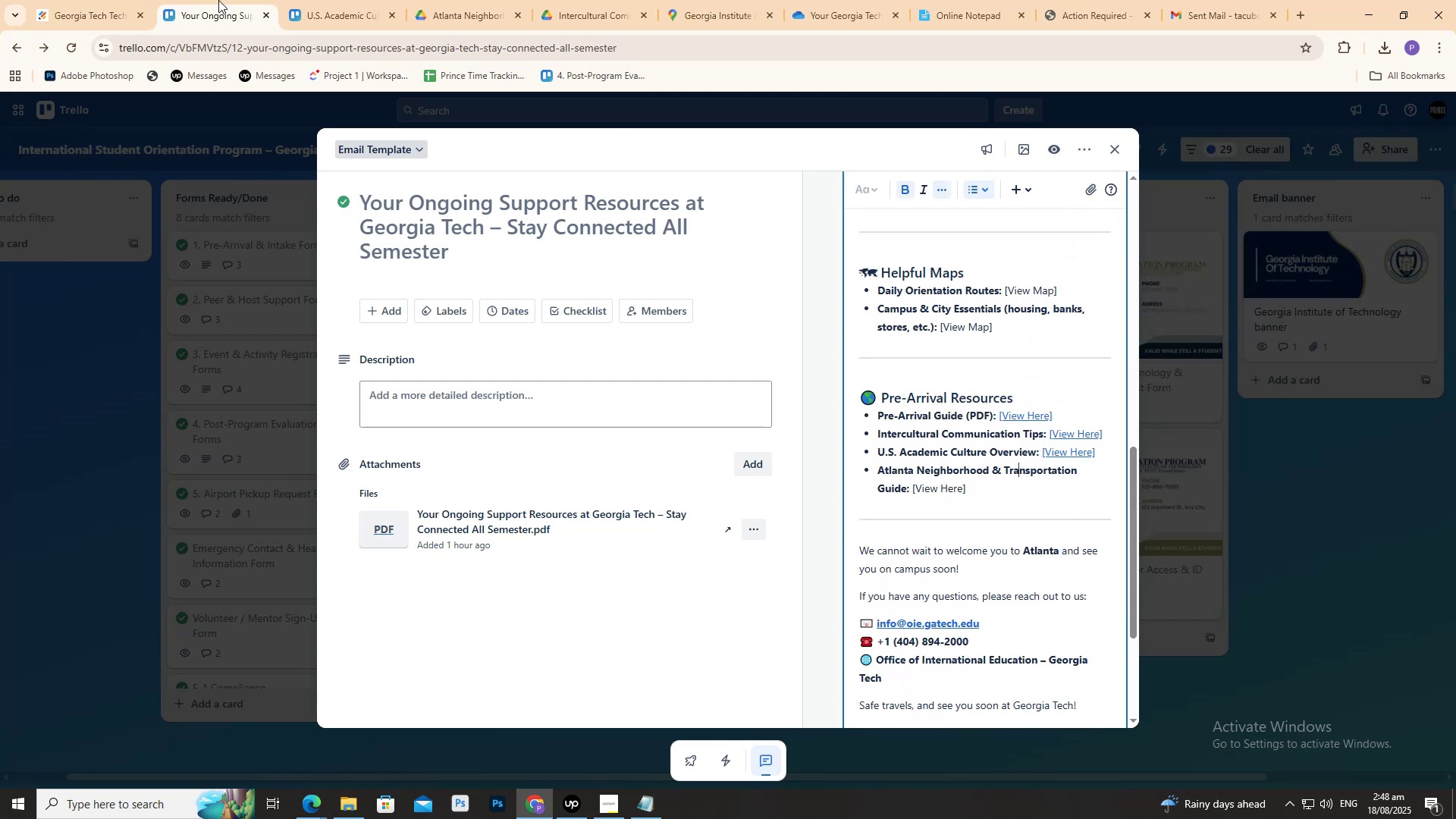 
left_click([317, 0])
 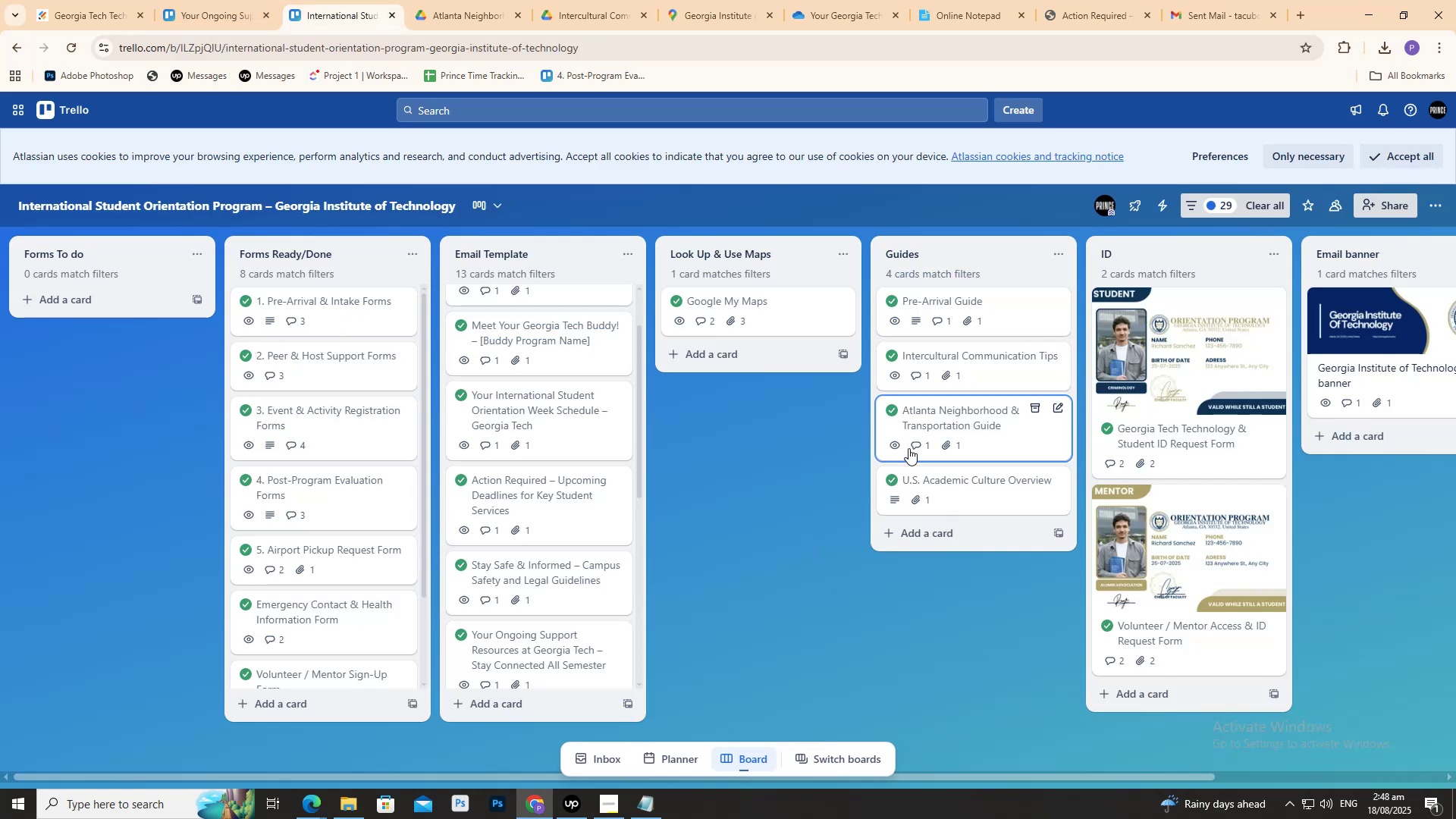 
left_click([919, 434])
 